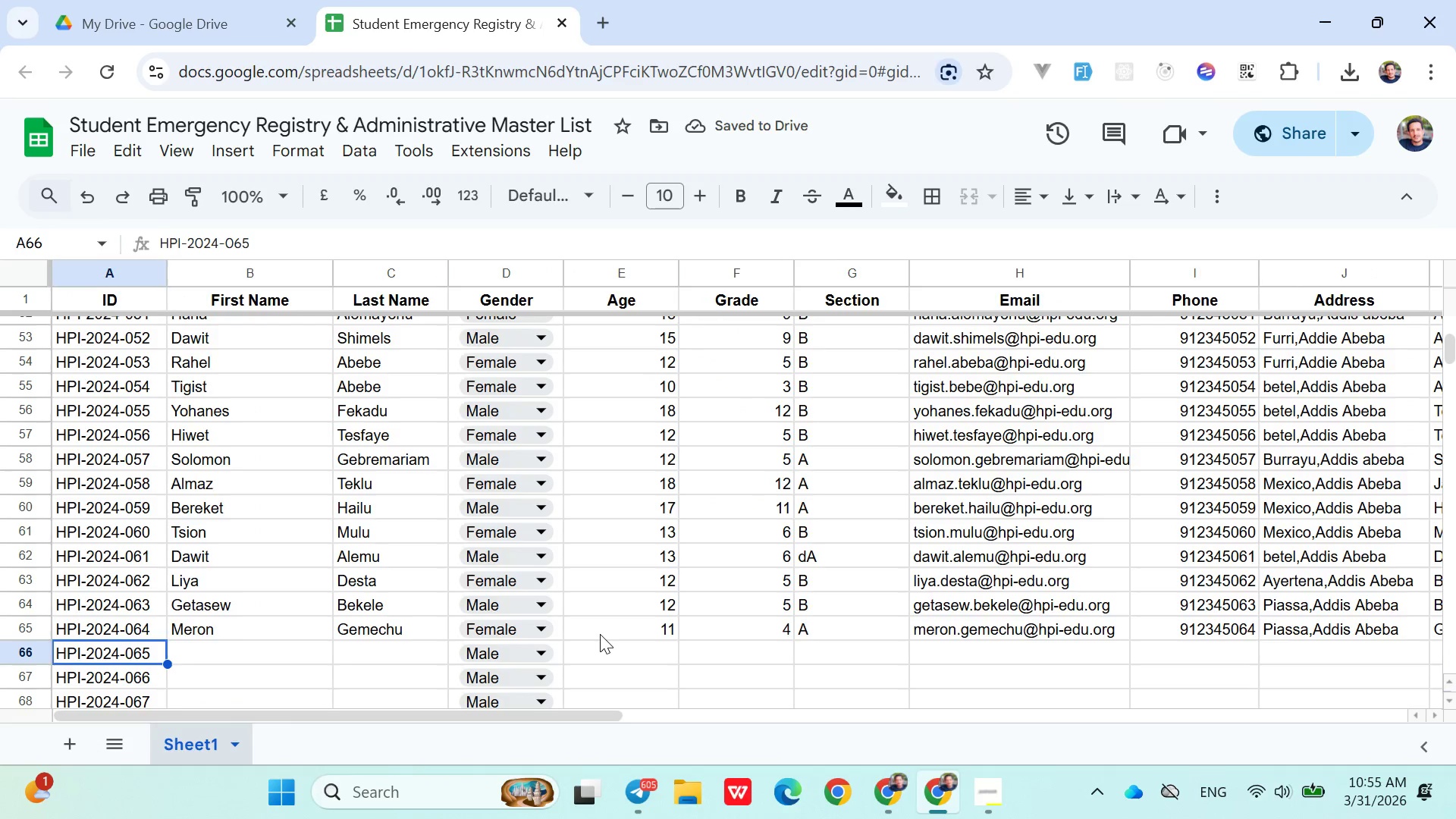 
key(ArrowRight)
 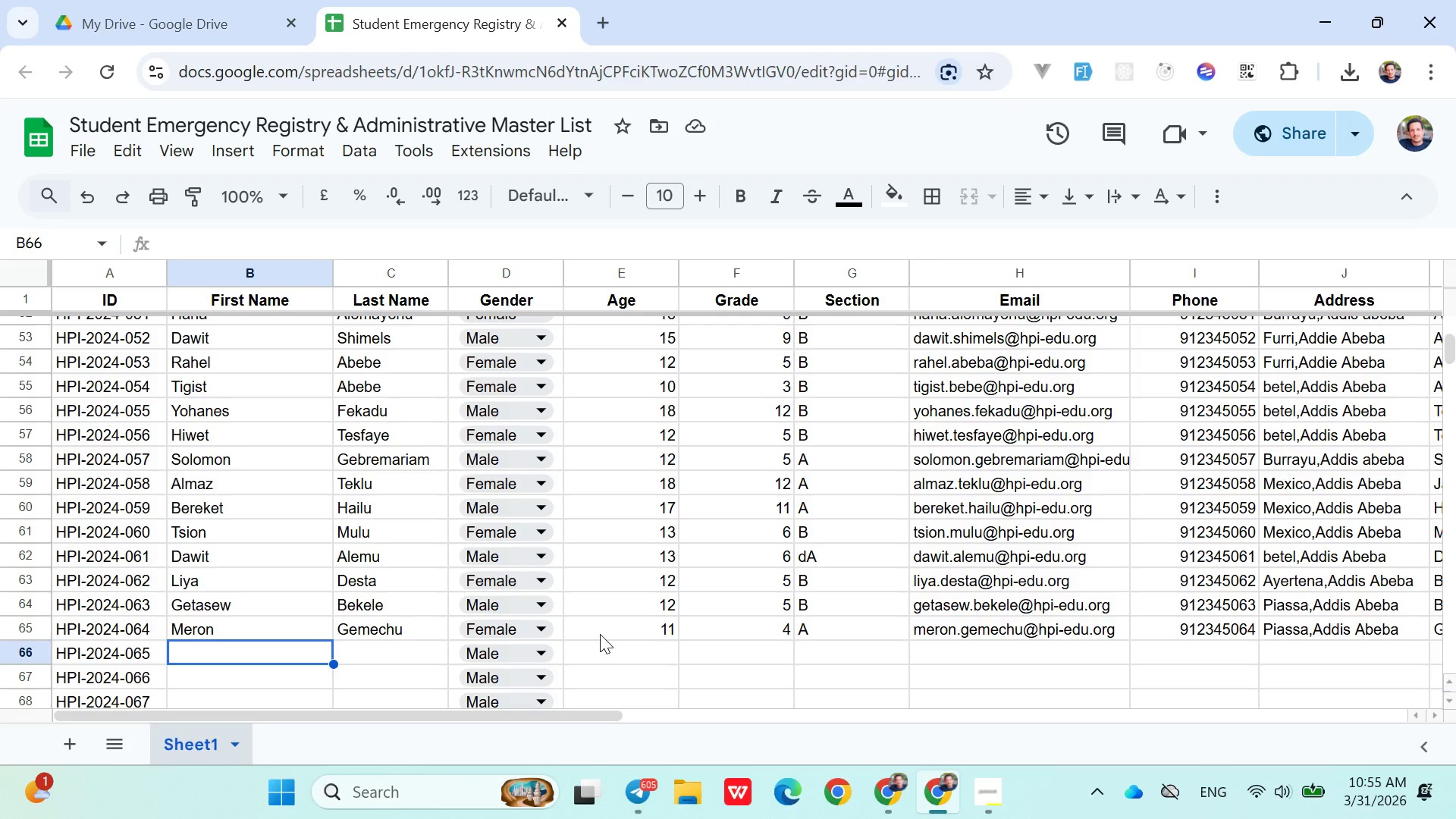 
wait(39.62)
 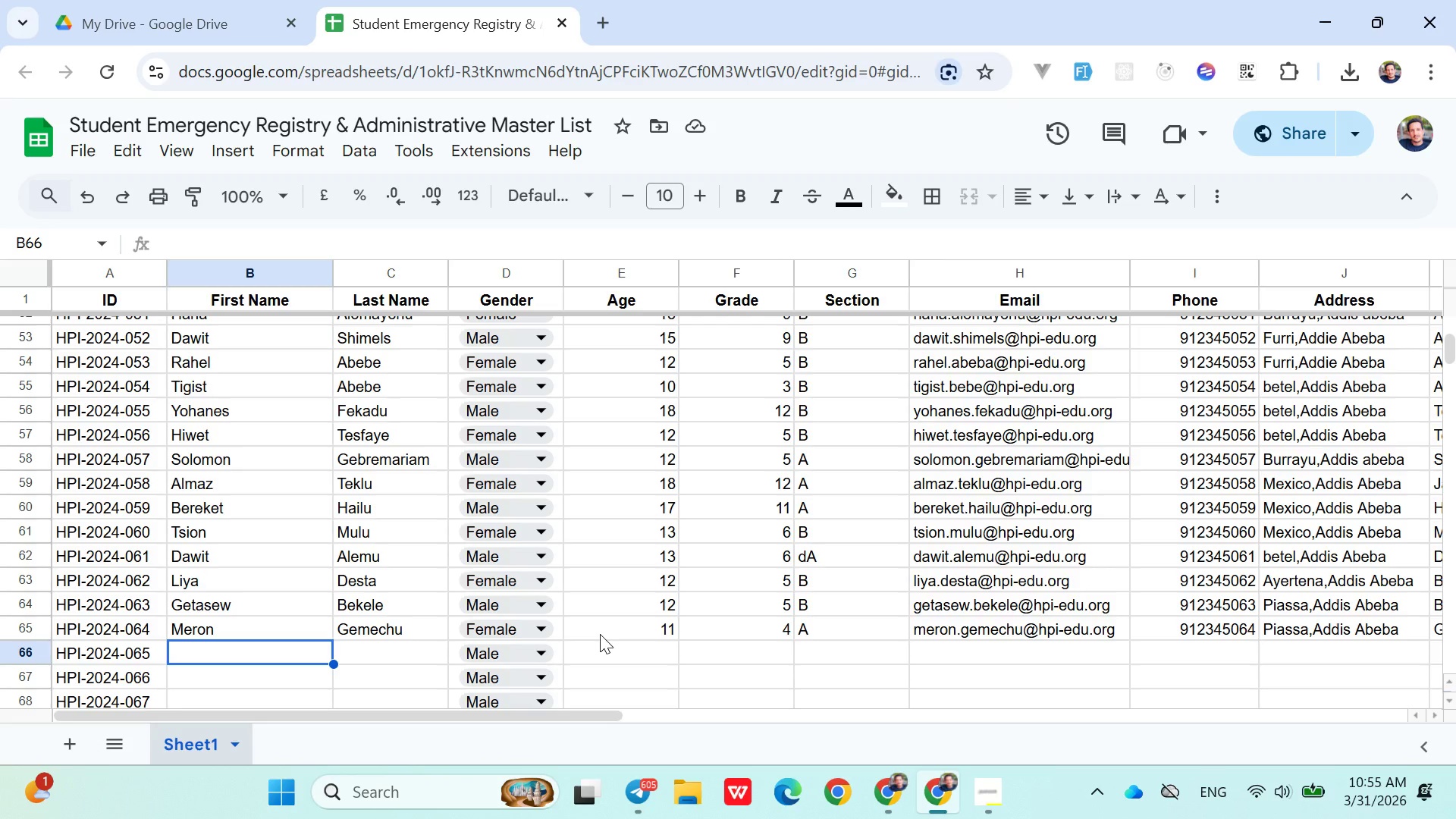 
type(Samuel)
 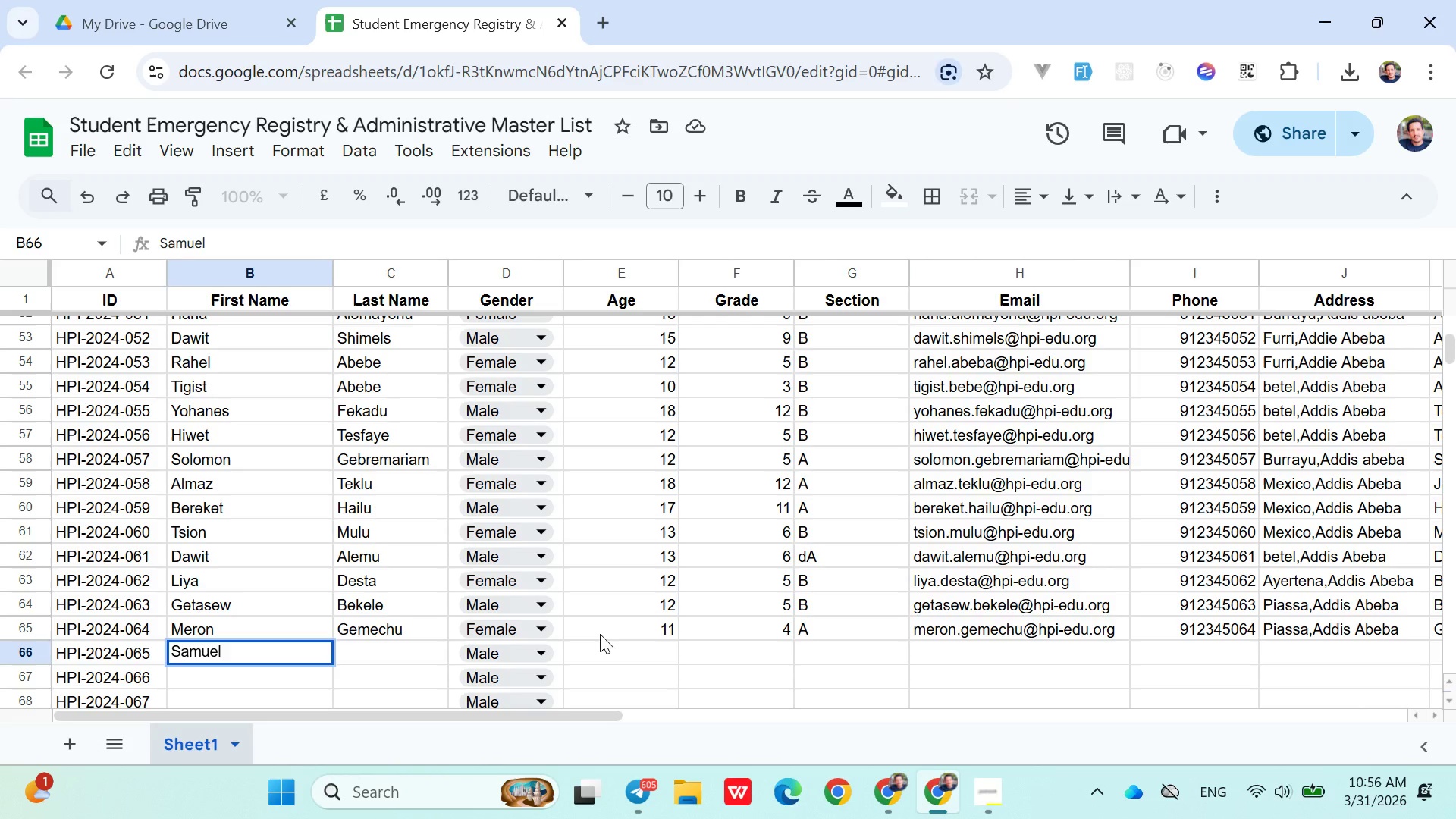 
key(ArrowRight)
 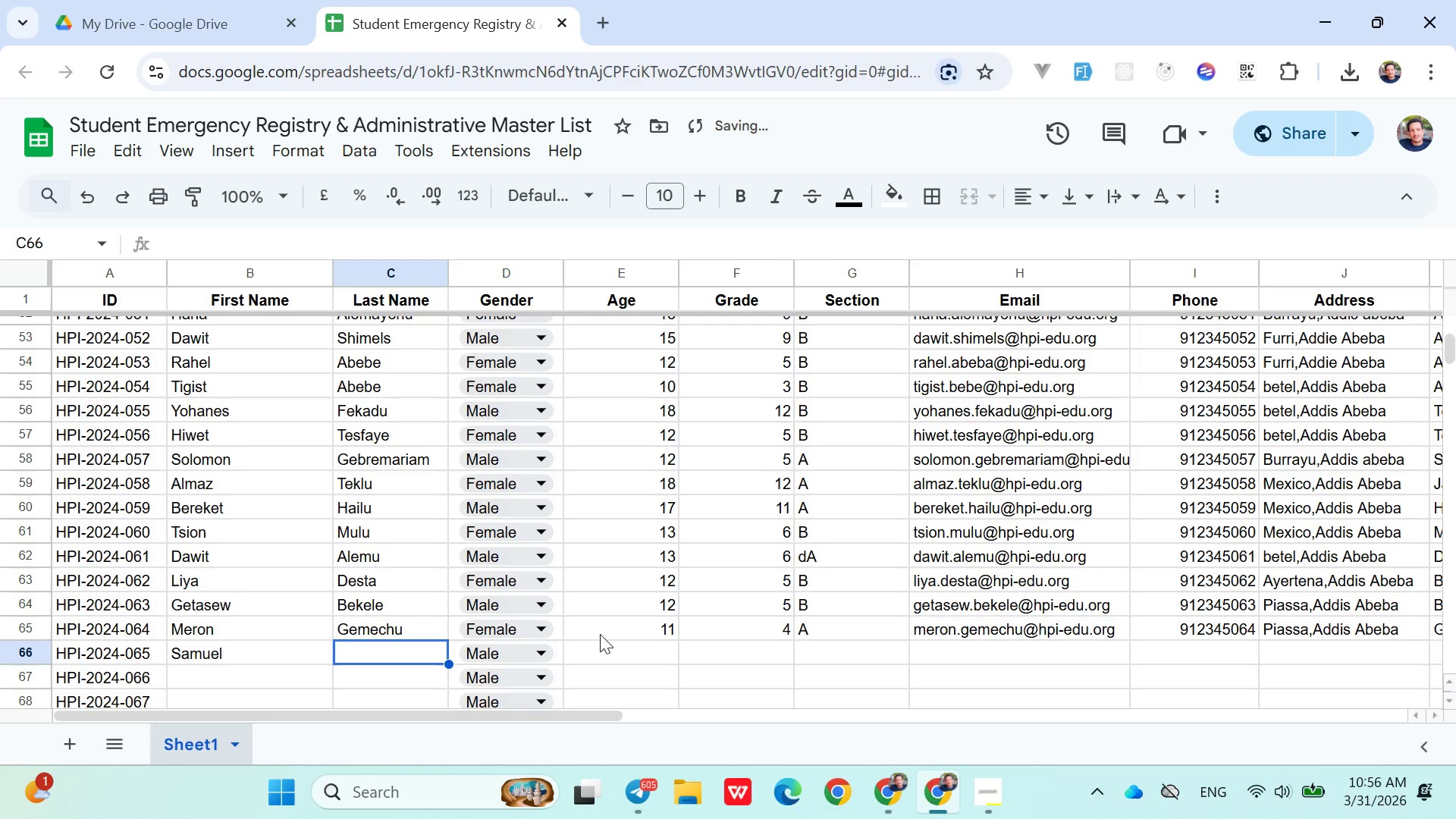 
type(haile)
 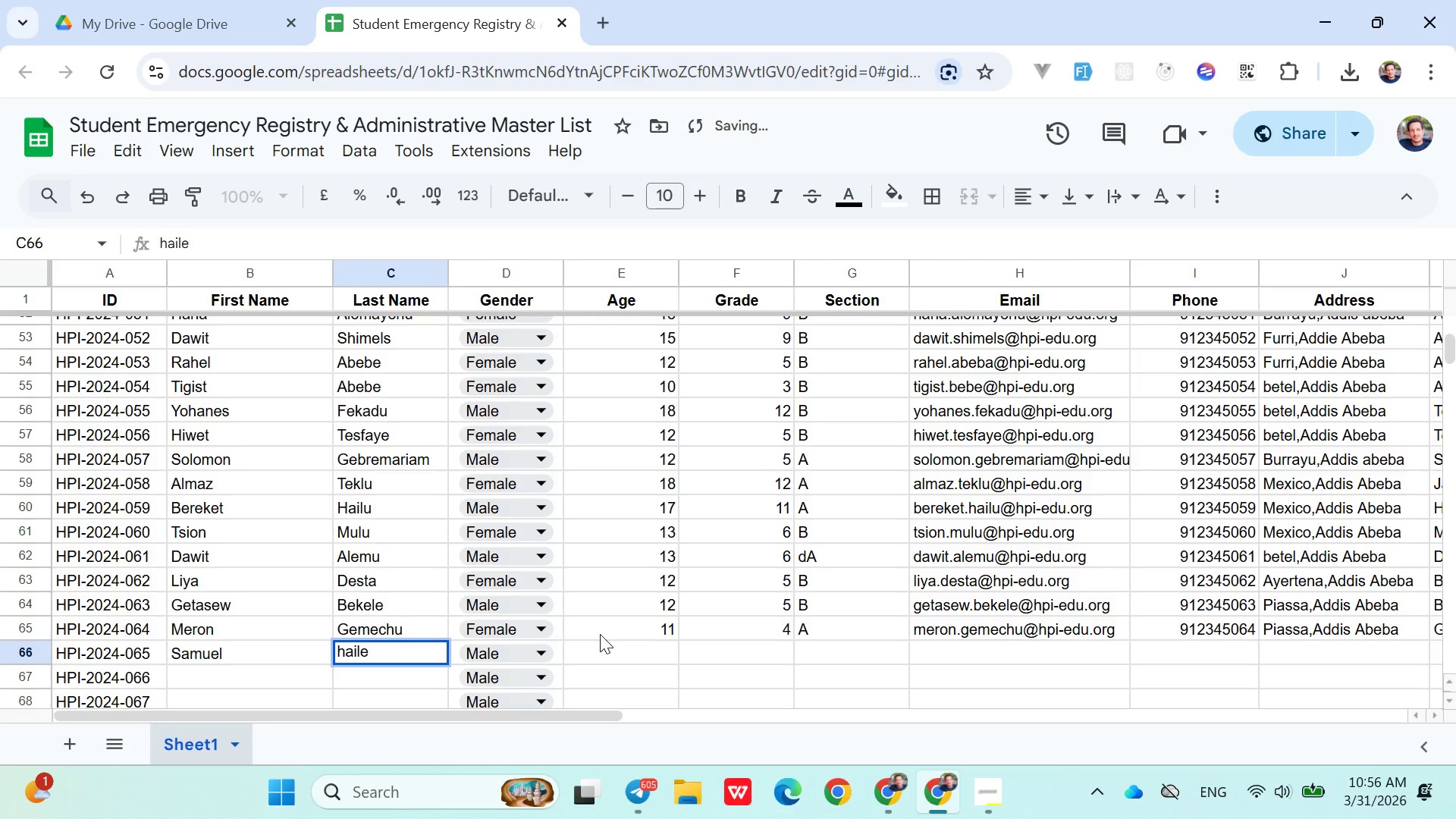 
key(ArrowRight)
 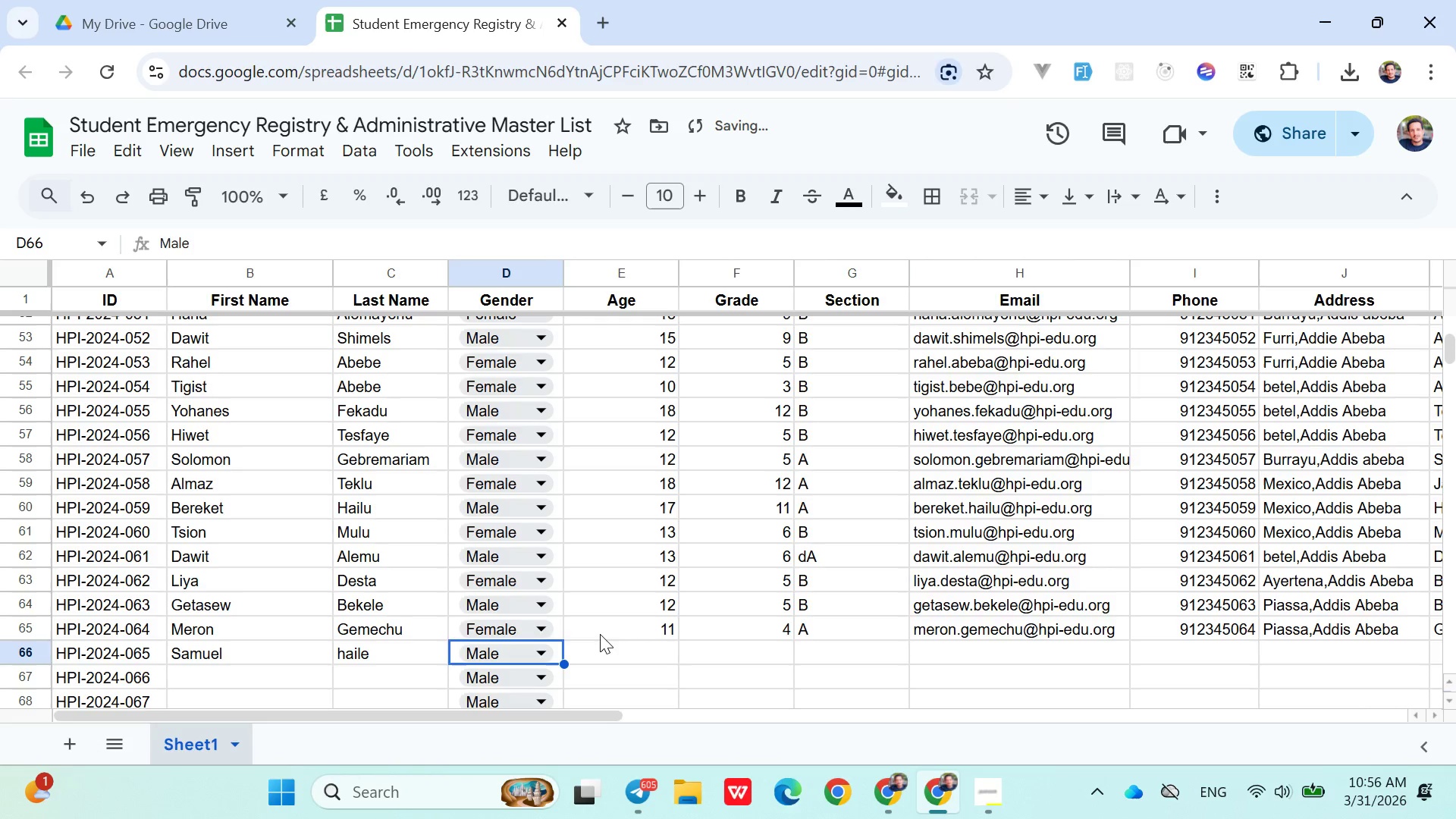 
key(ArrowRight)
 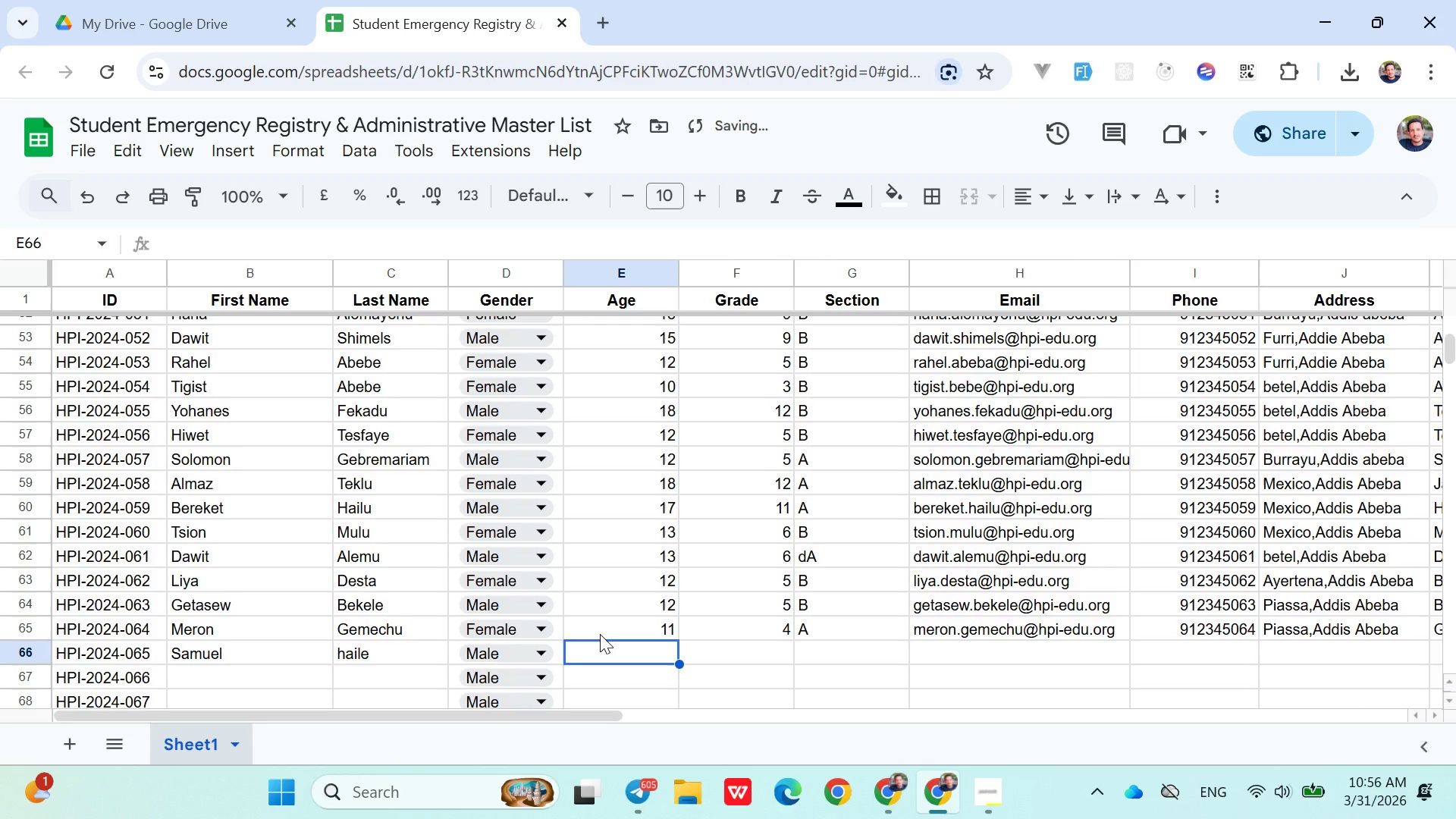 
type(11)
 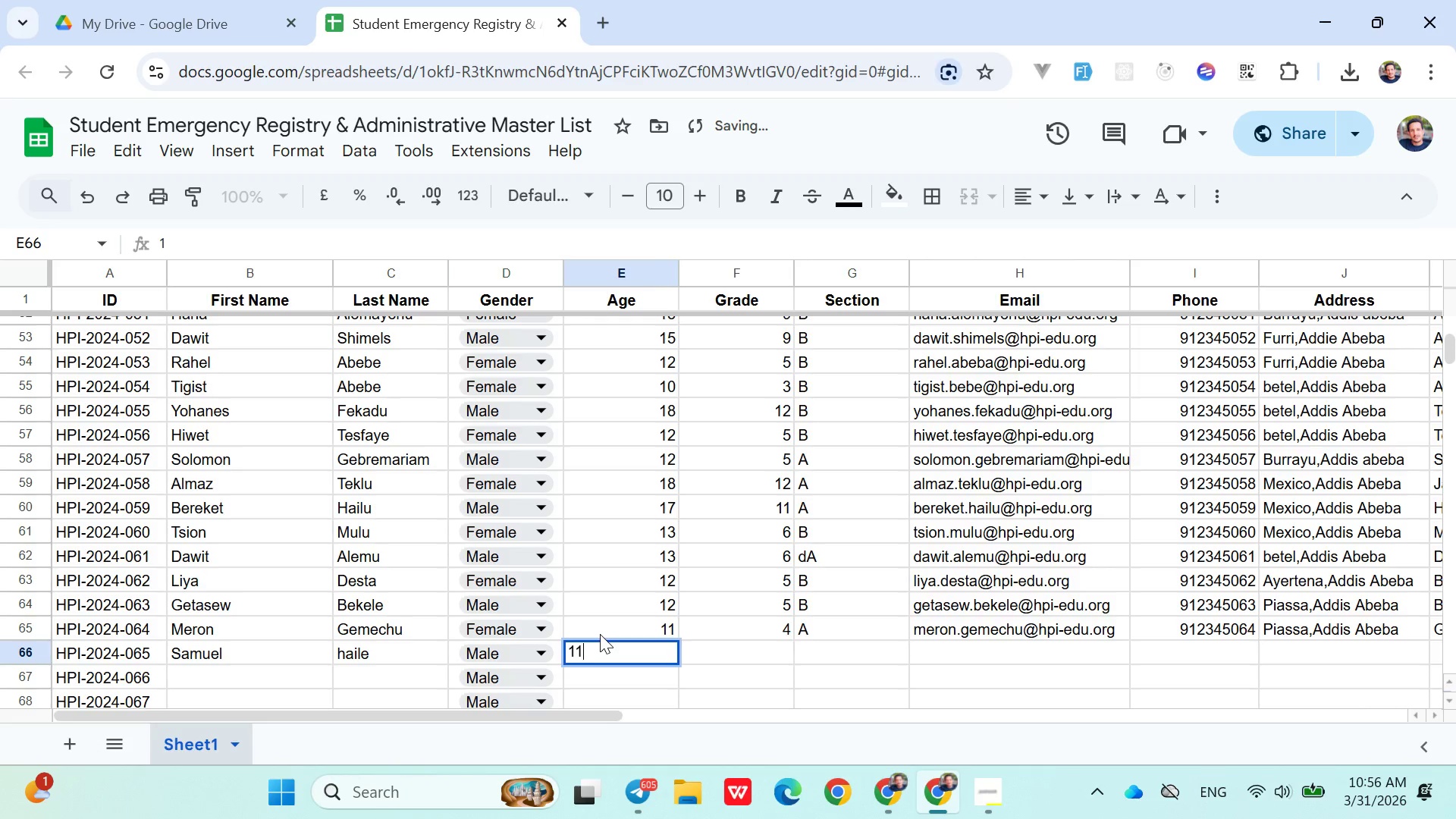 
key(ArrowRight)
 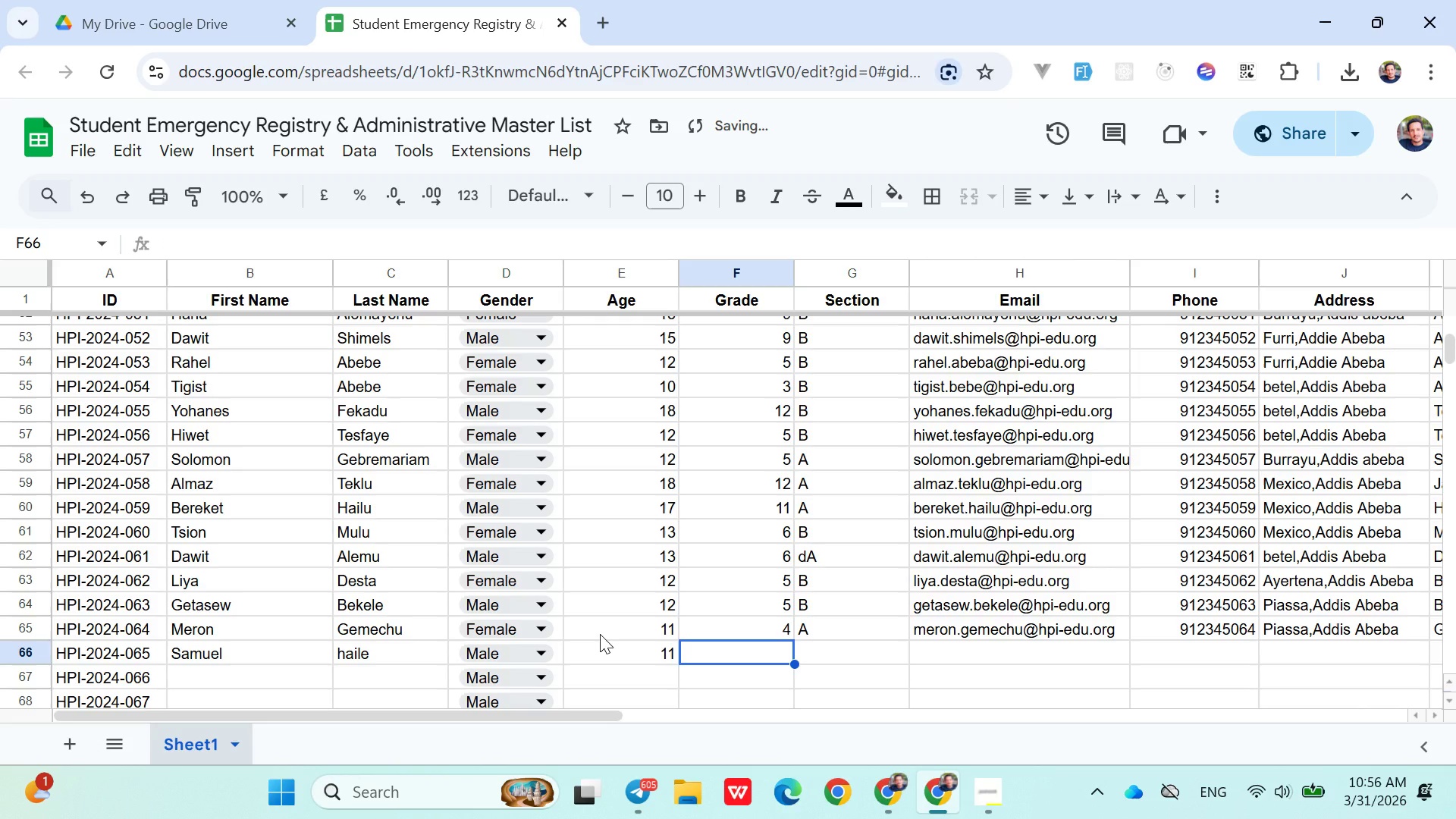 
key(Shift+B)
 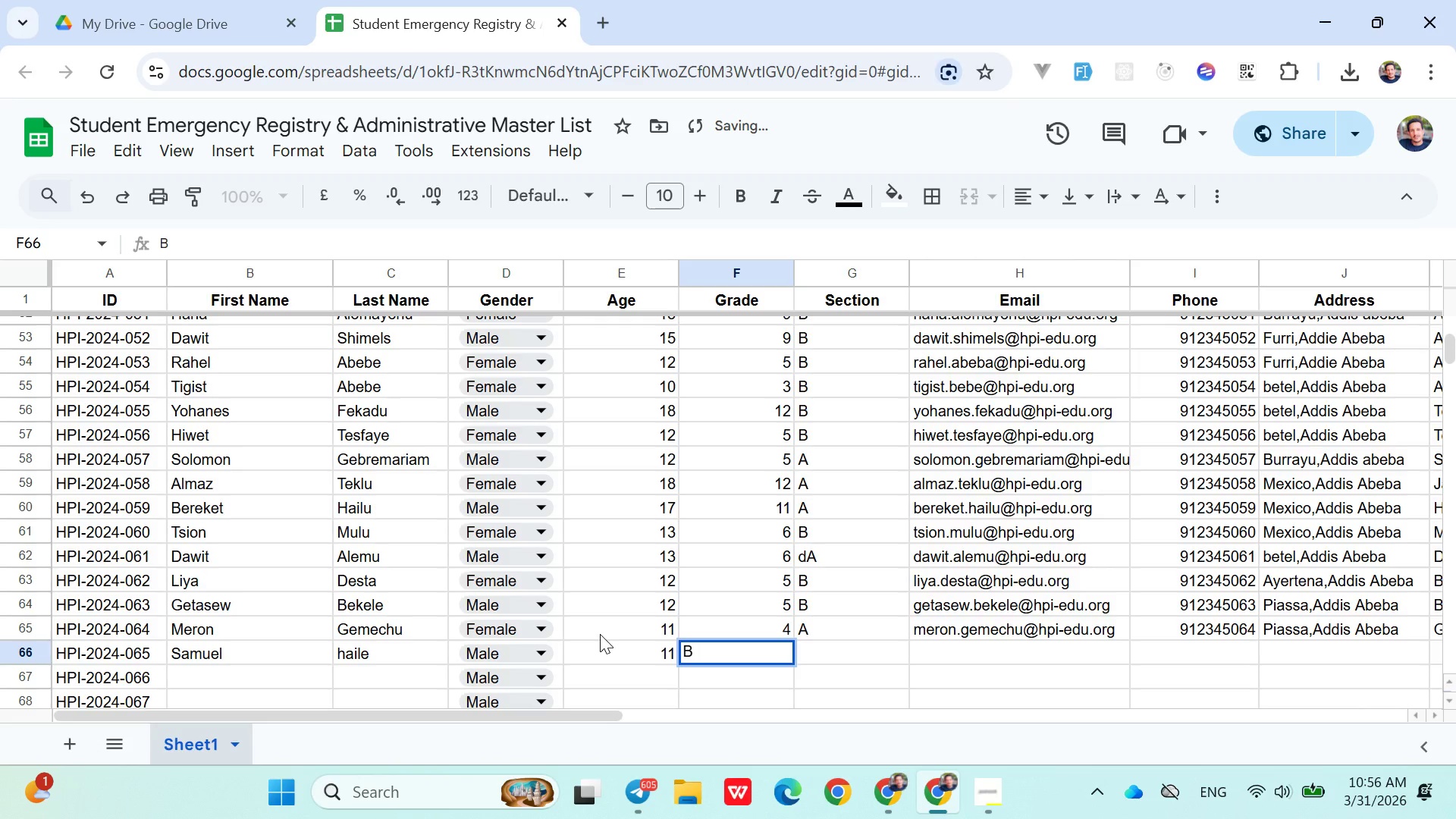 
key(Backspace)
 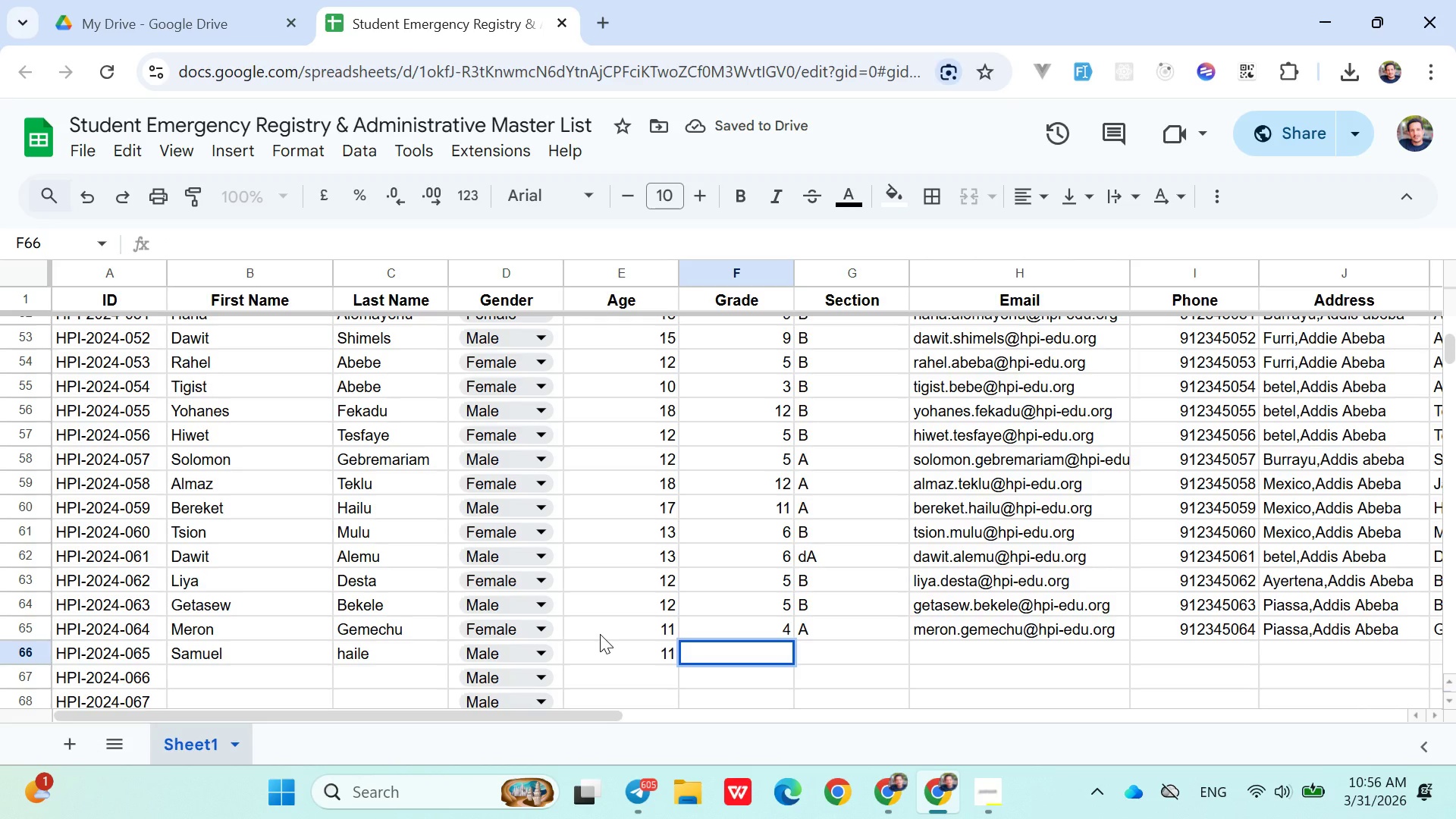 
key(4)
 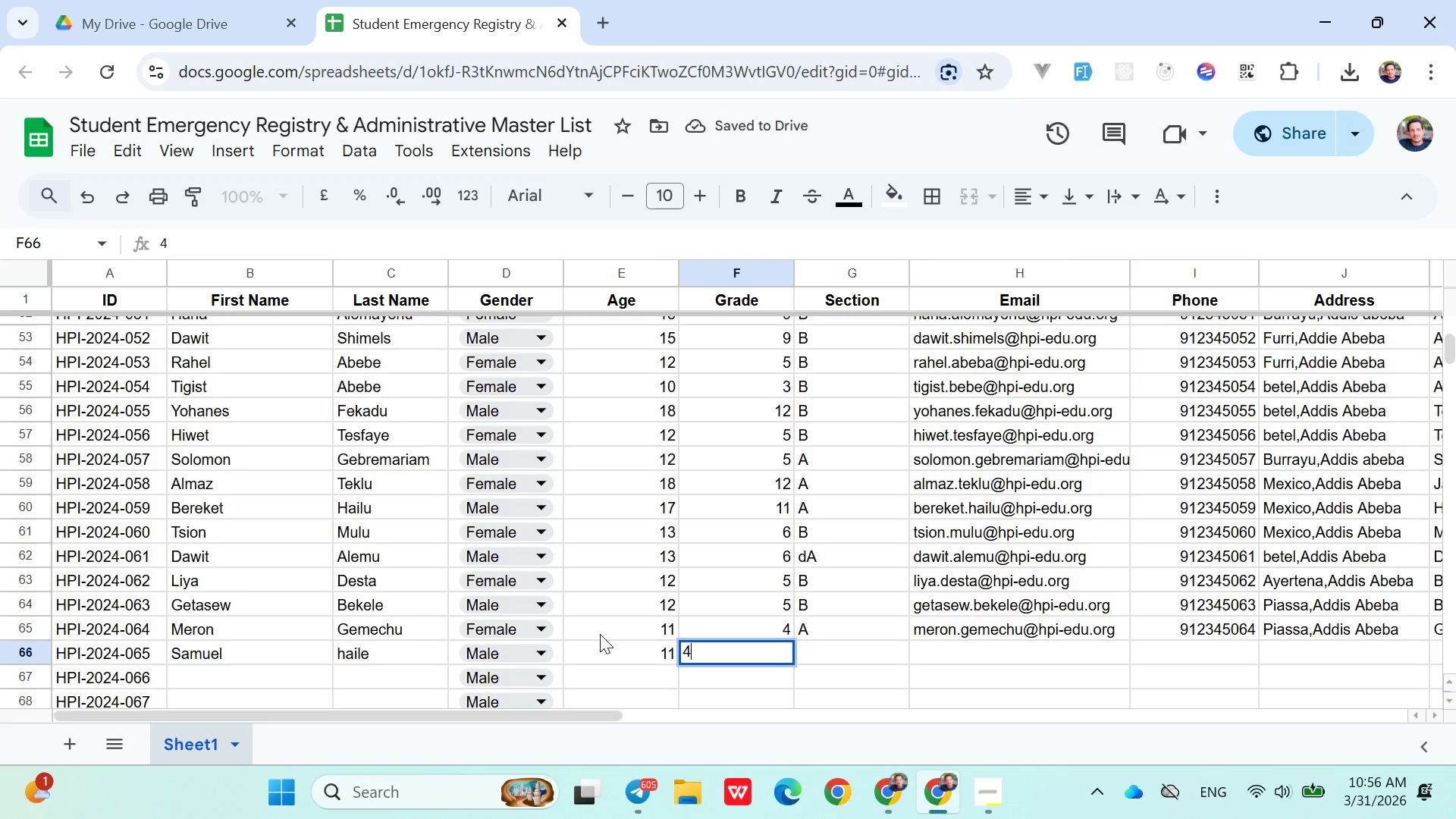 
key(ArrowRight)
 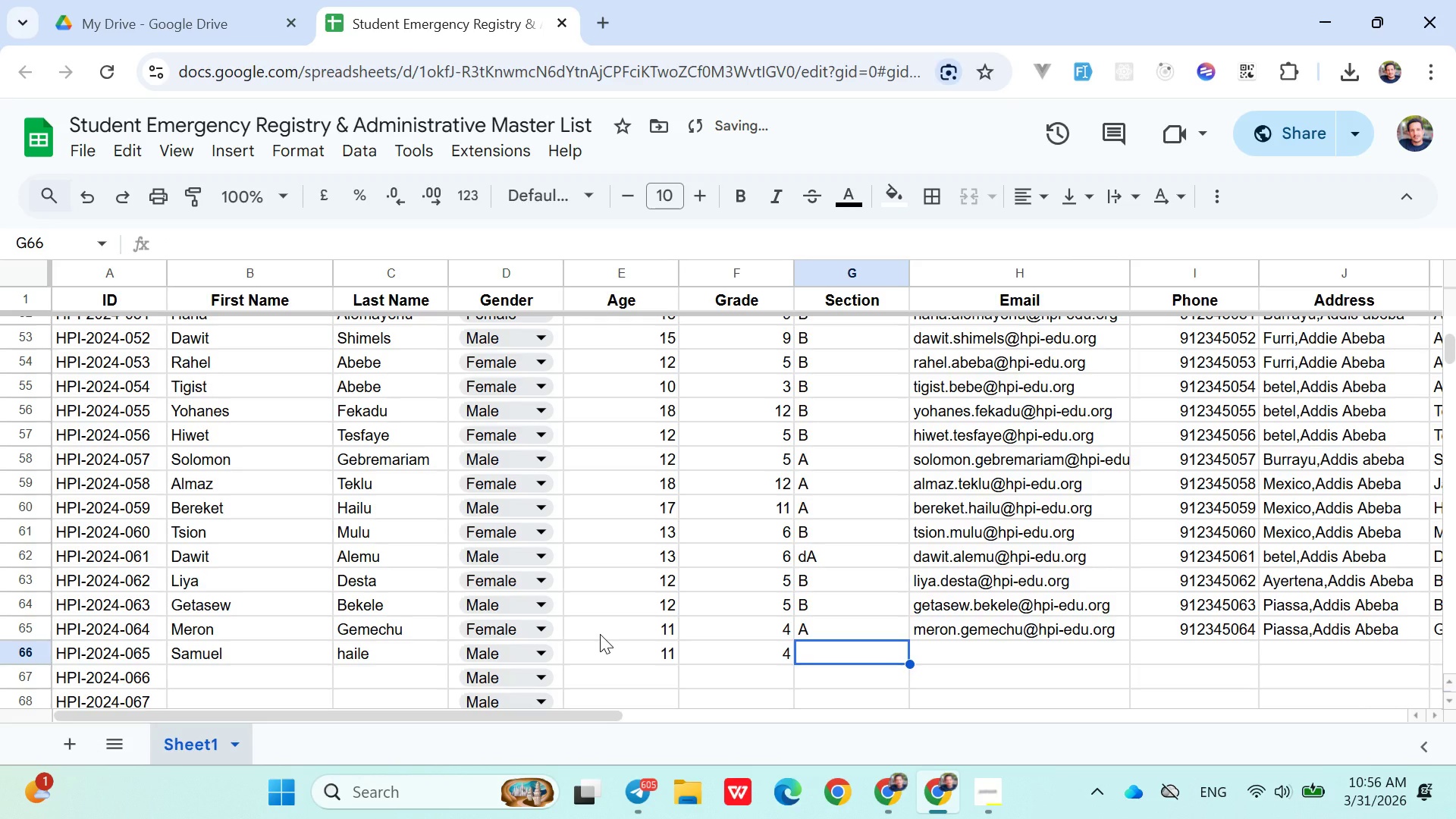 
key(Shift+B)
 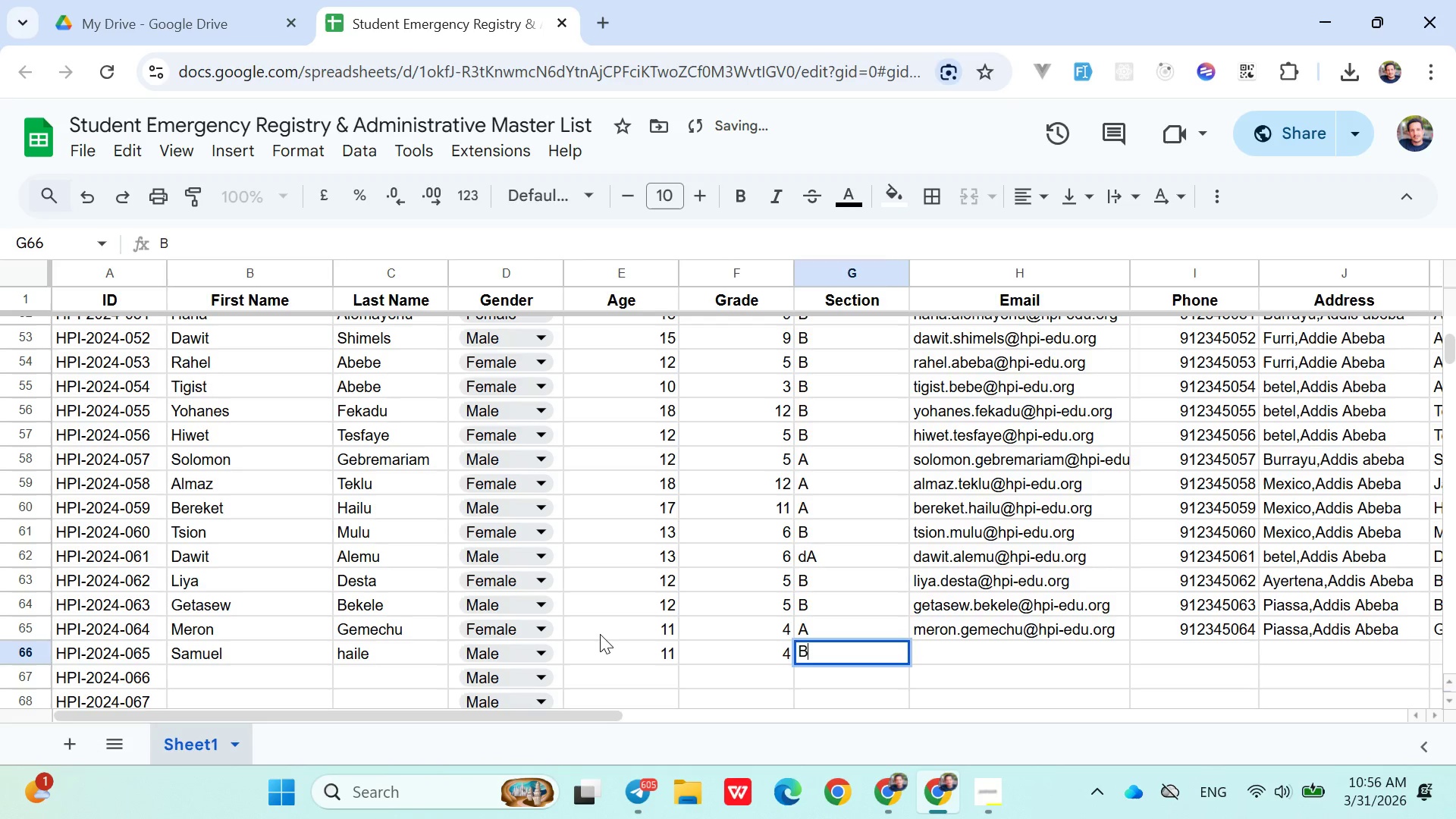 
key(ArrowRight)
 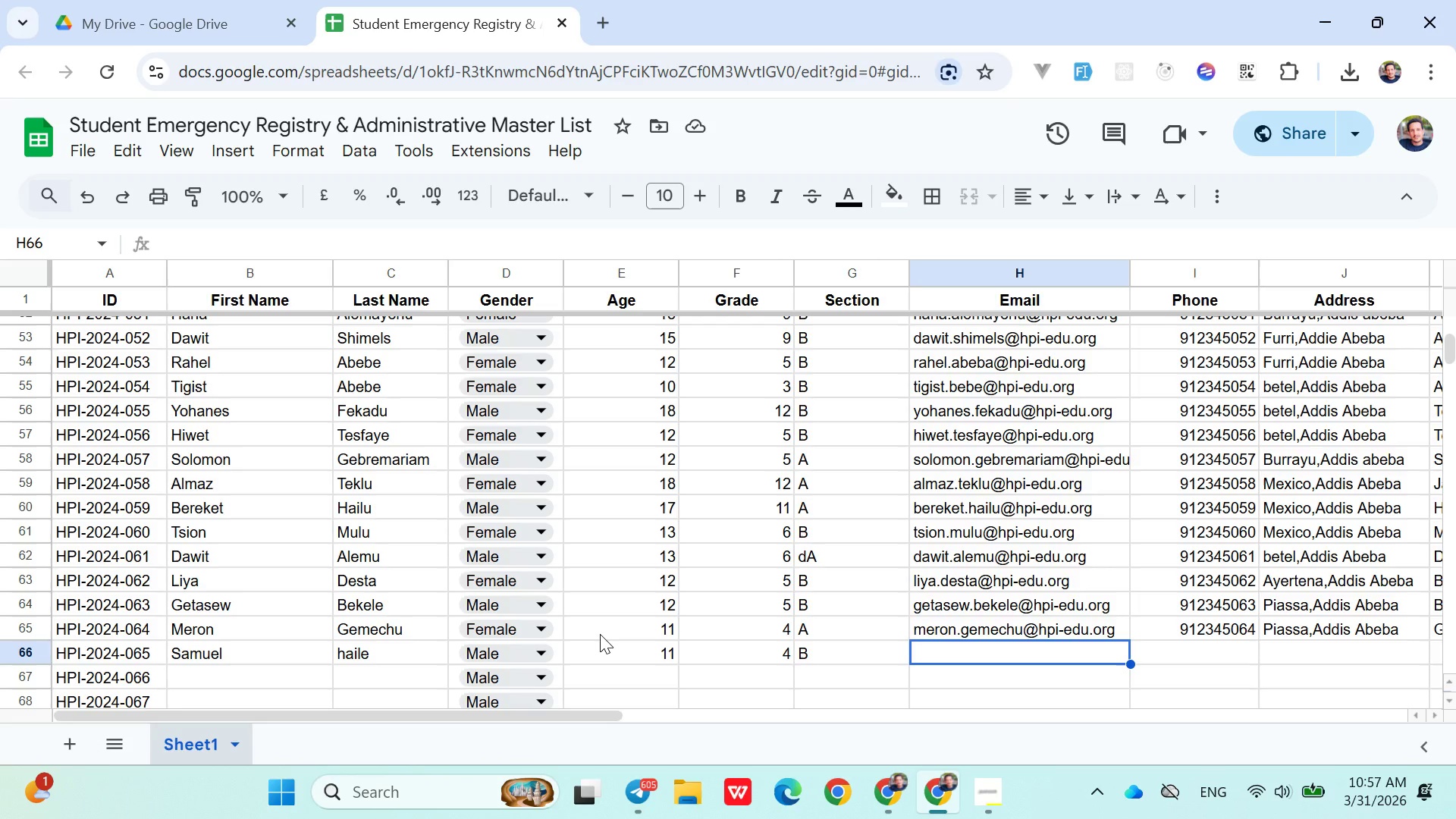 
wait(68.08)
 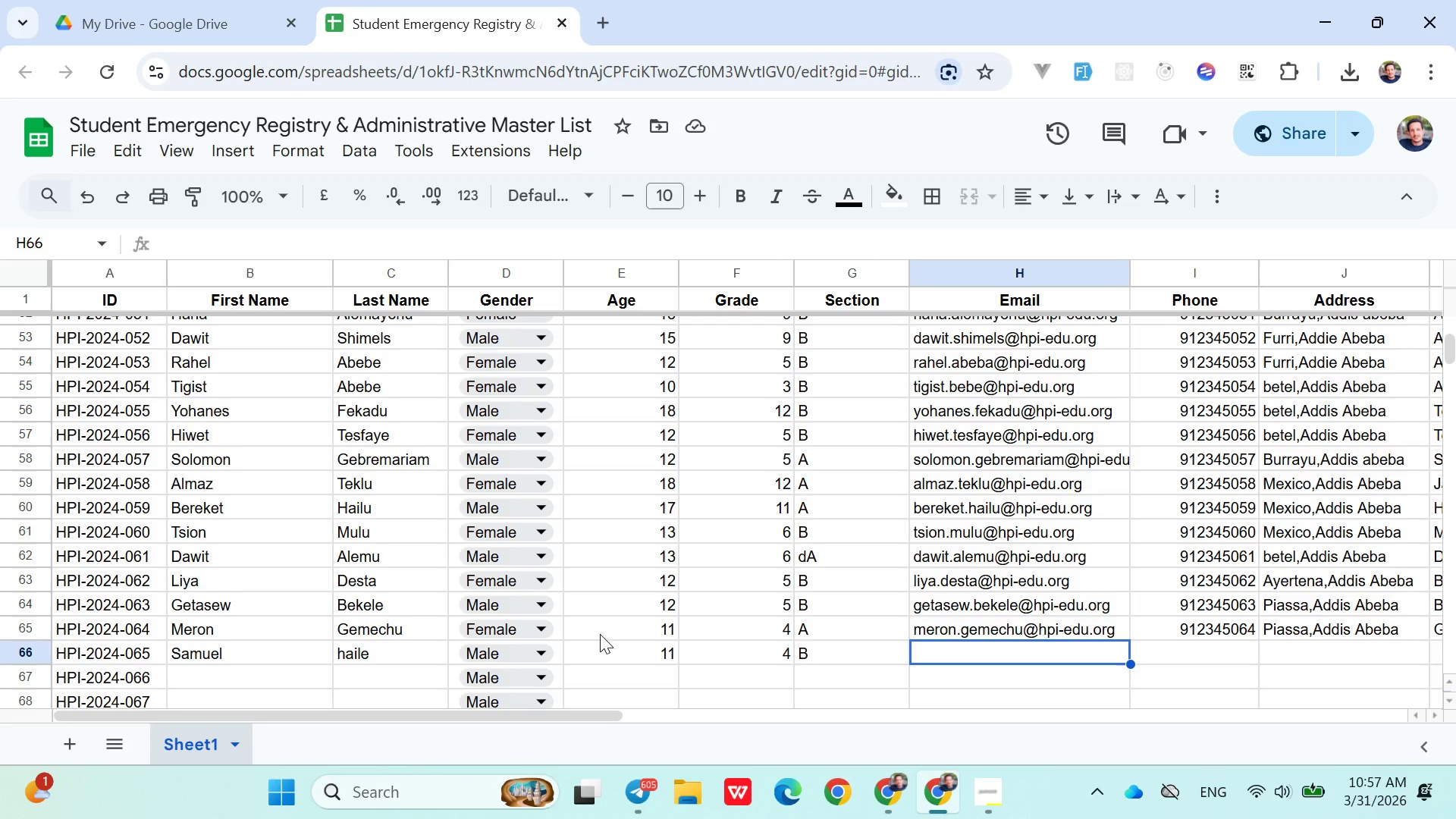 
left_click([957, 651])
 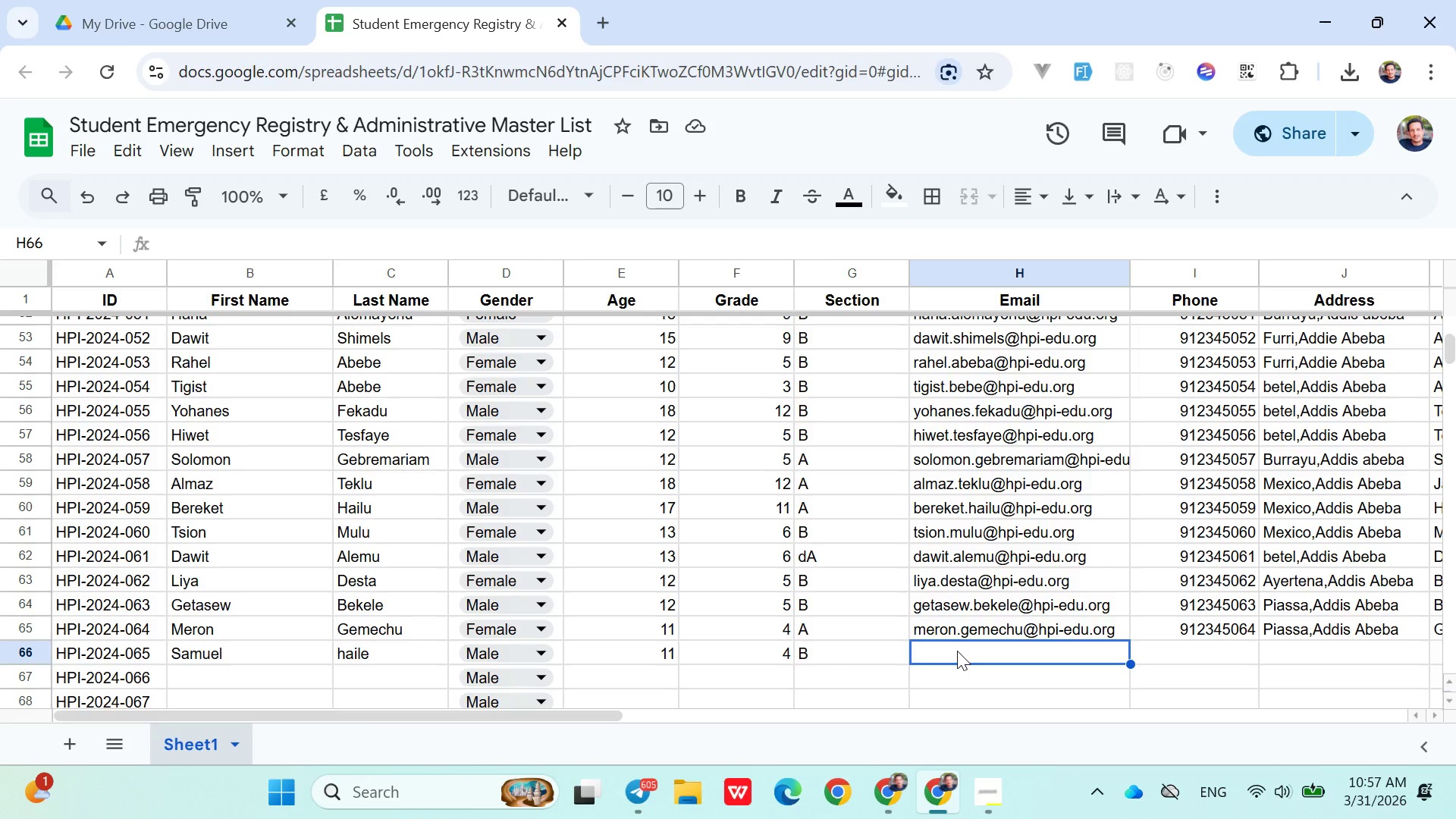 
type(samuel.haile@hpi-edu.org)
 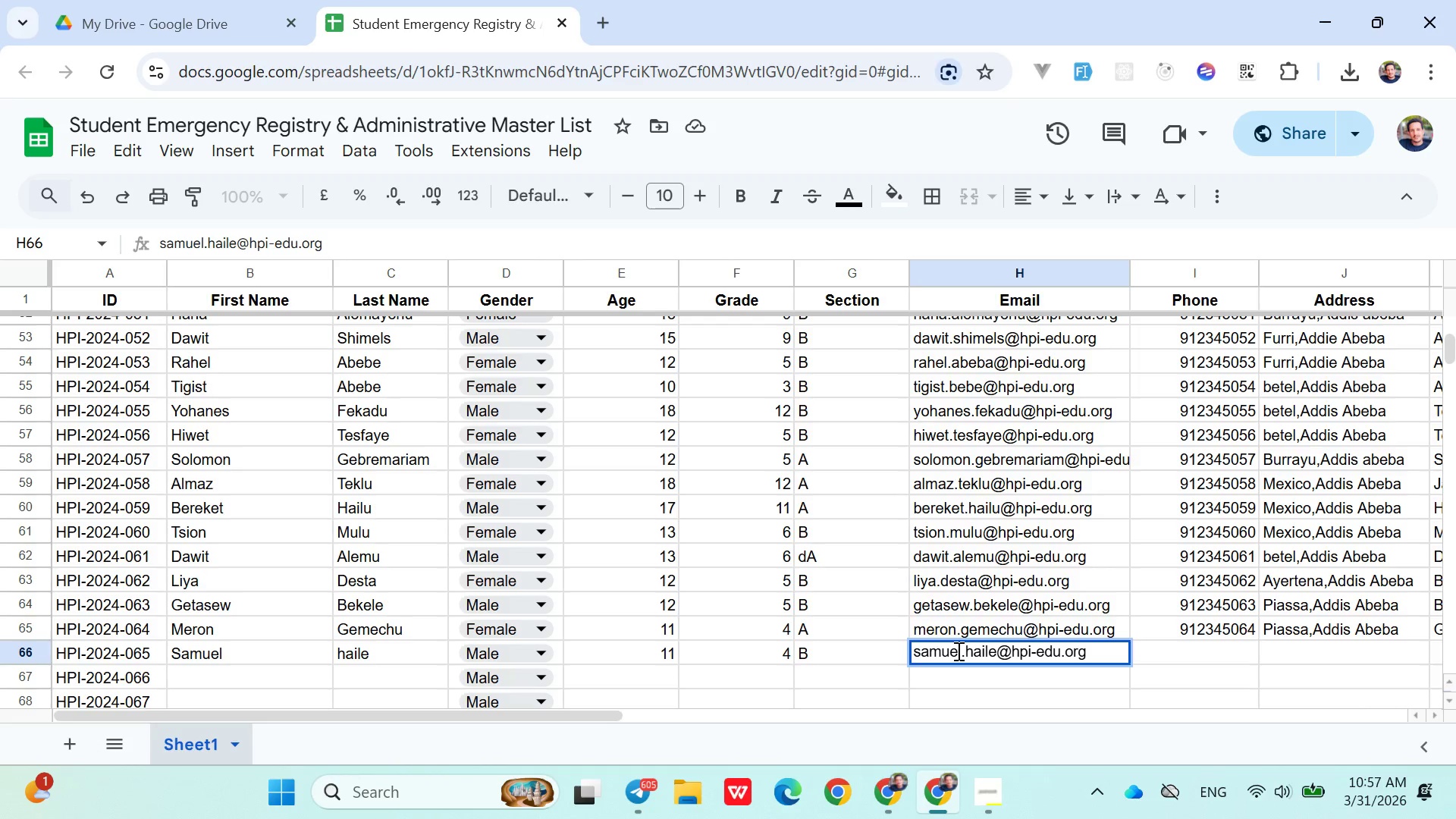 
key(ArrowRight)
 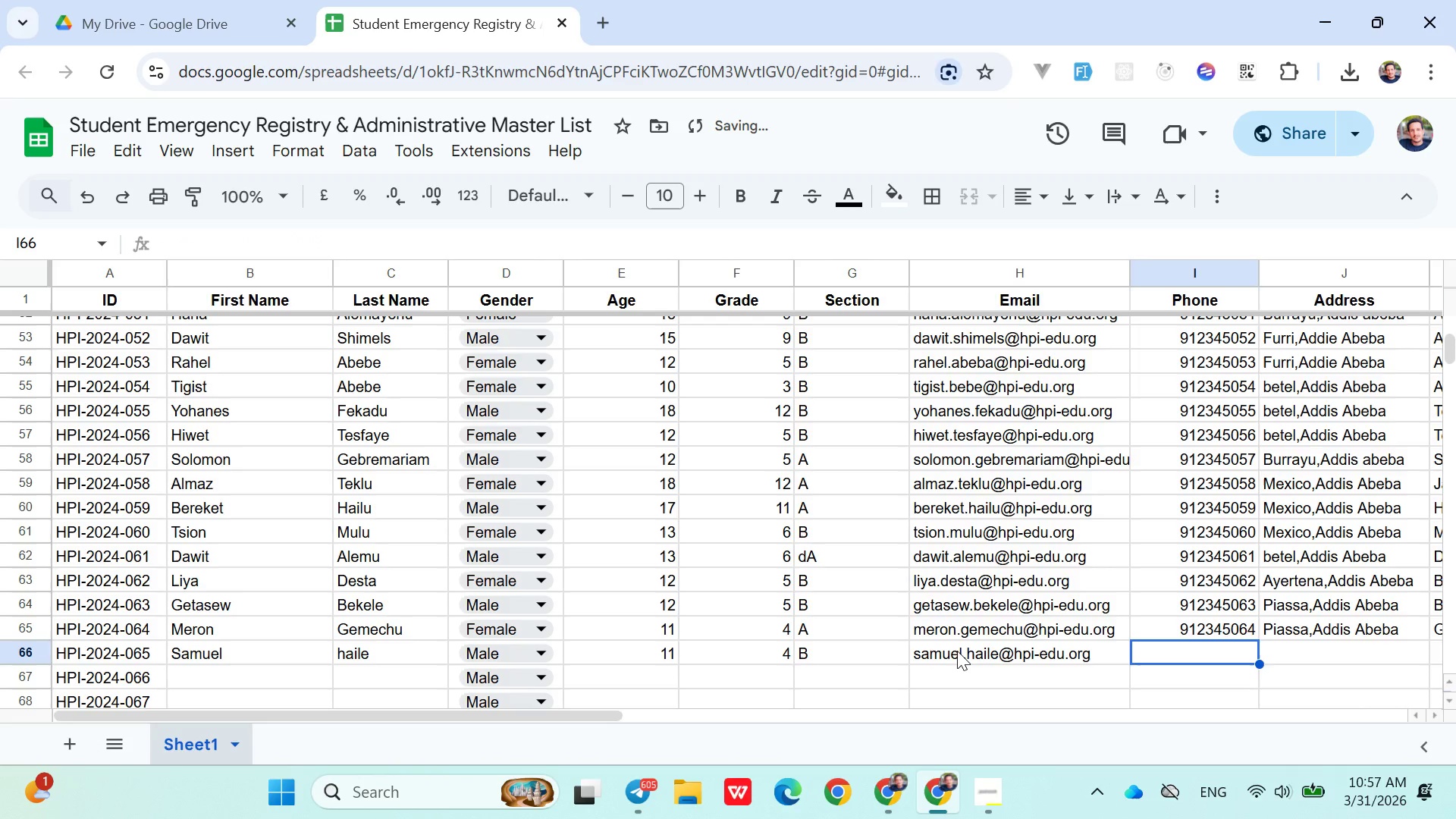 
type(0912345065)
 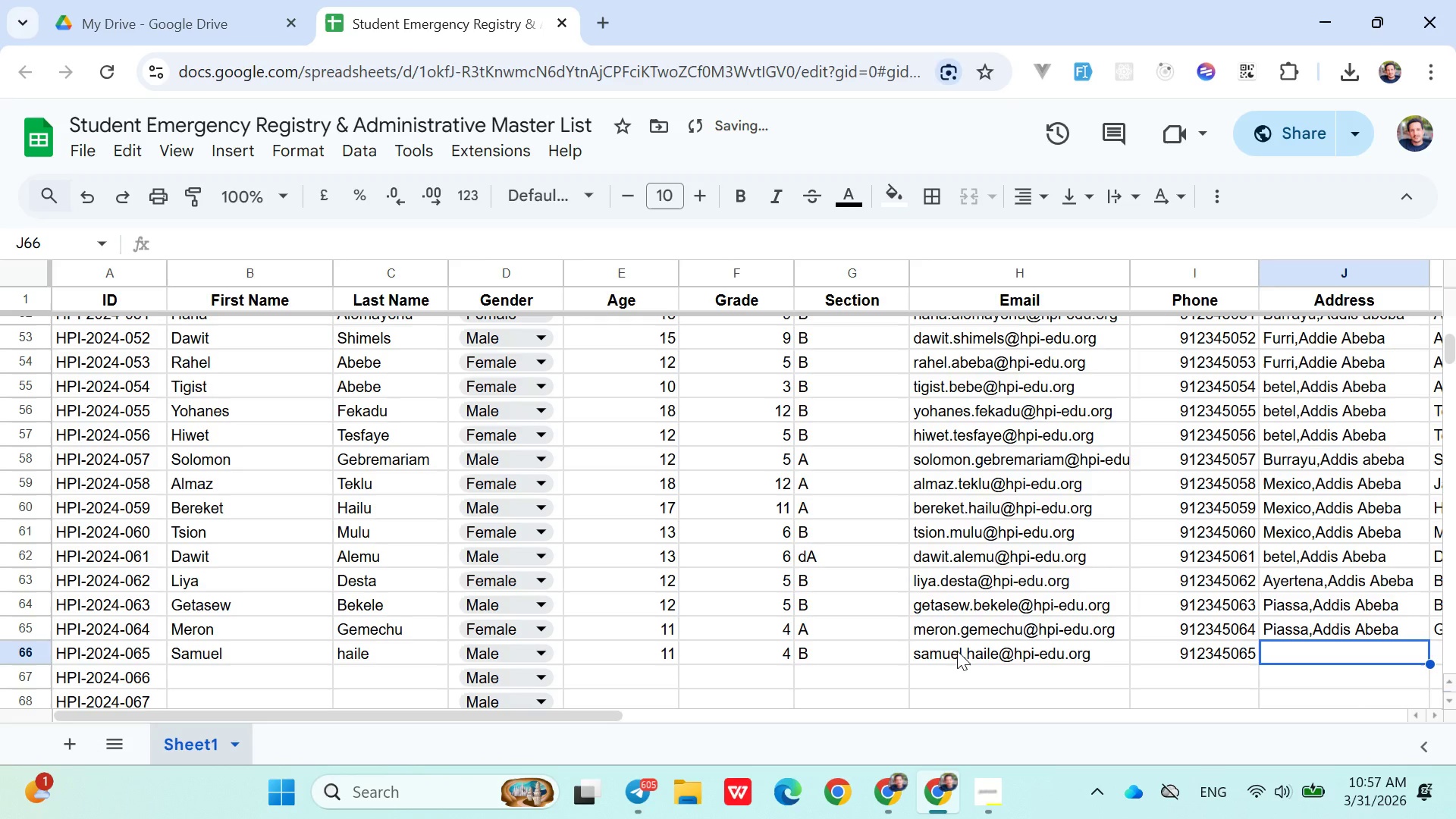 
key(ArrowRight)
 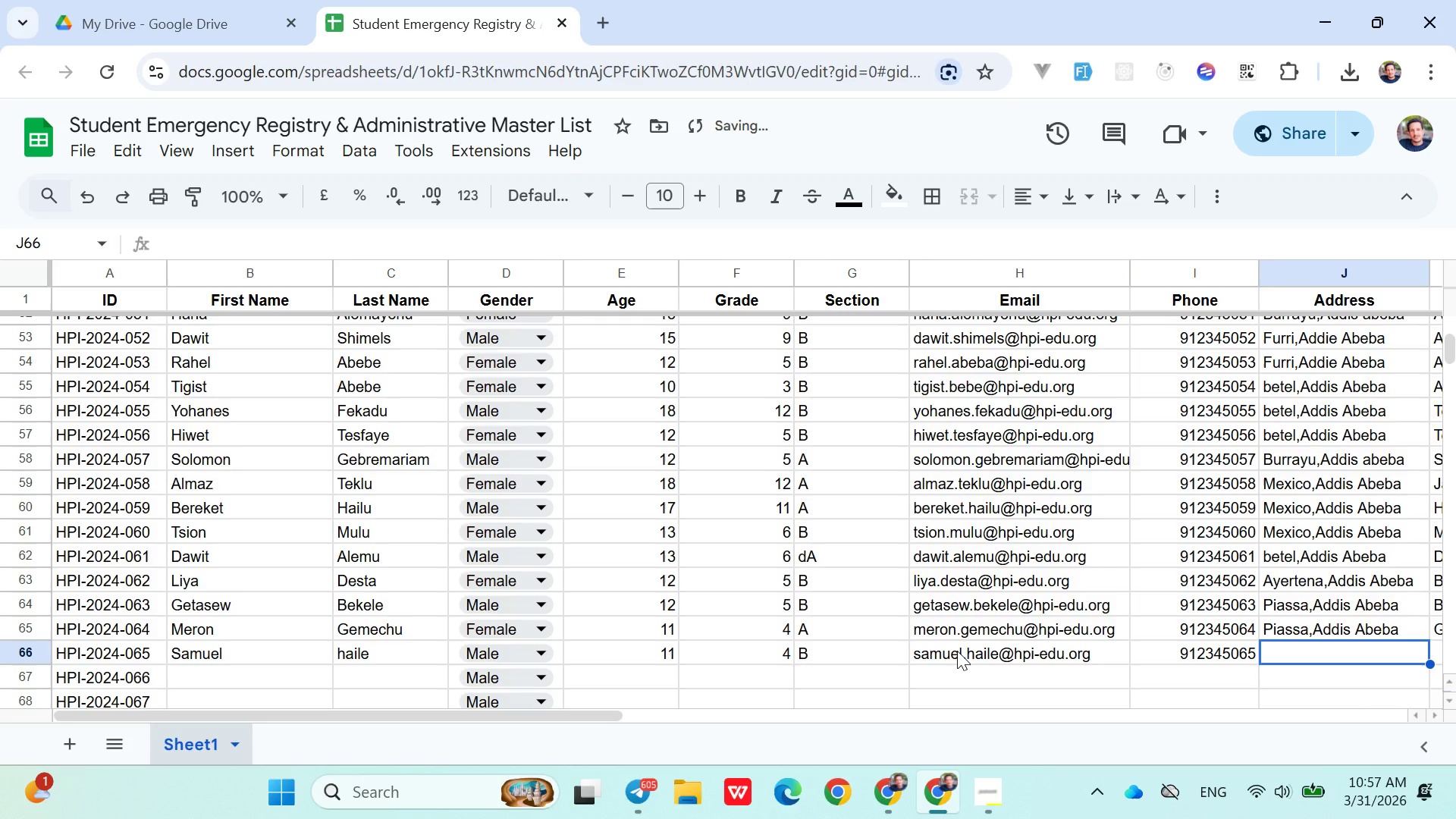 
type(Pi)
 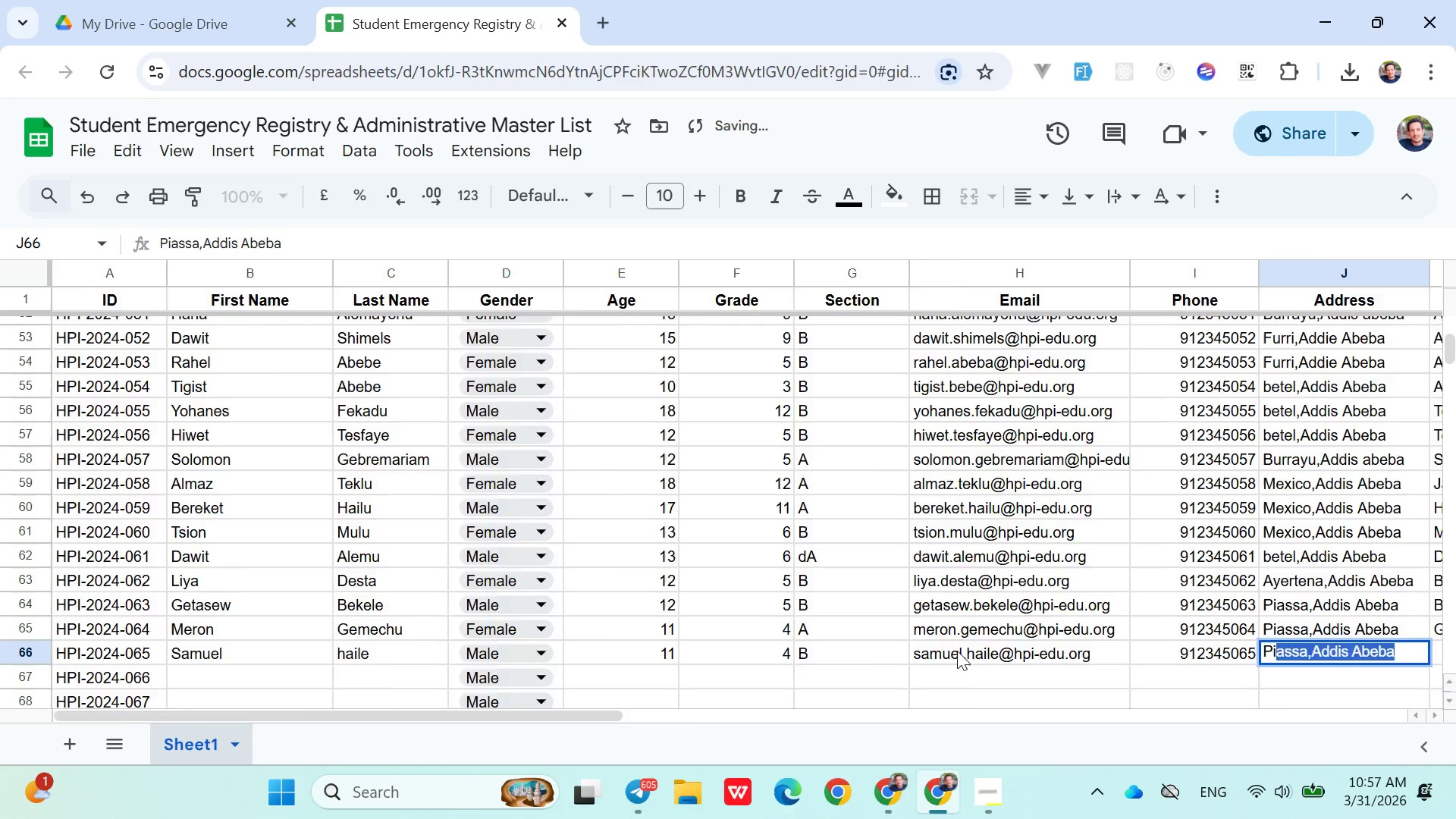 
key(ArrowRight)
 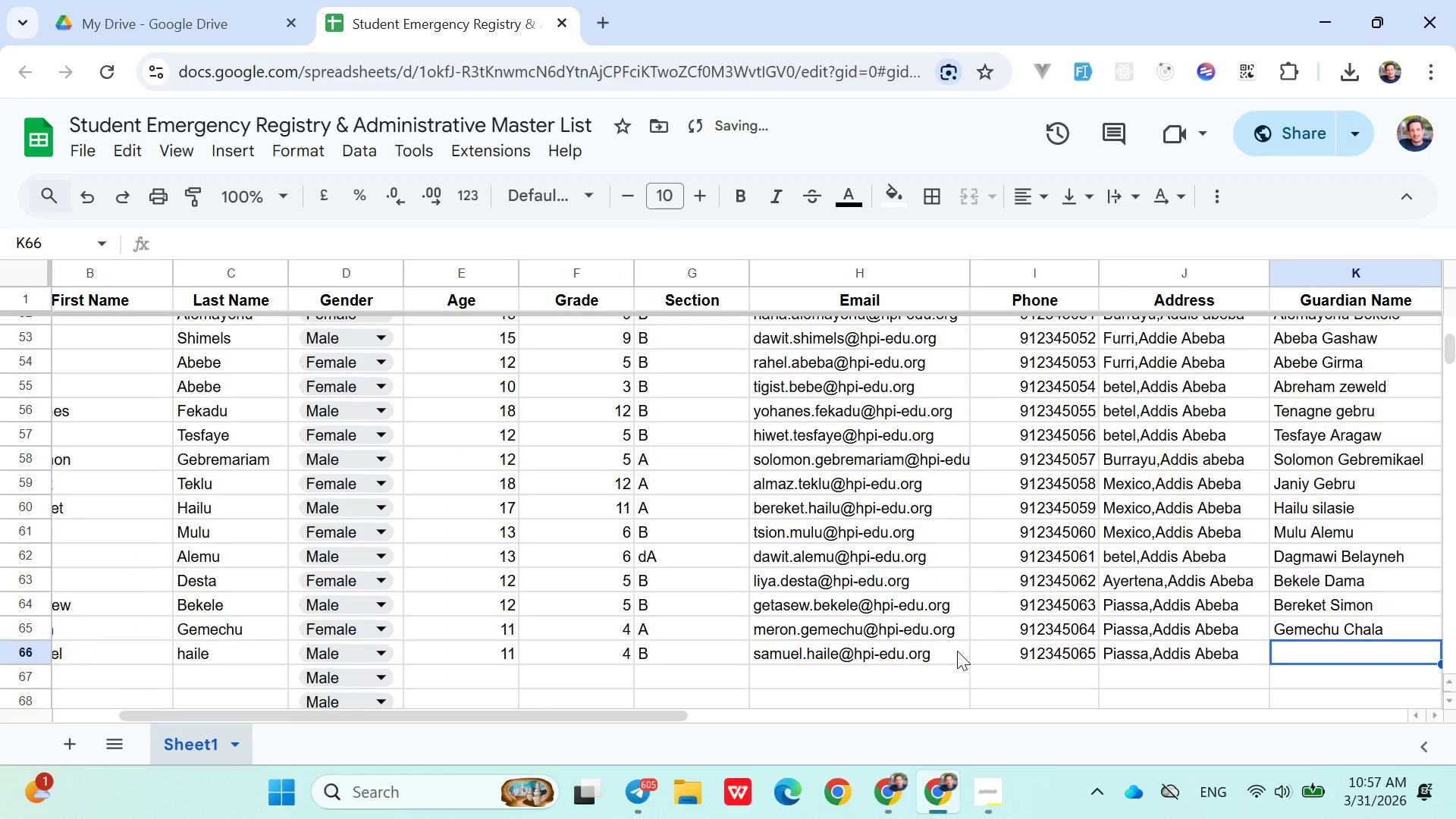 
type(Haile geremew)
 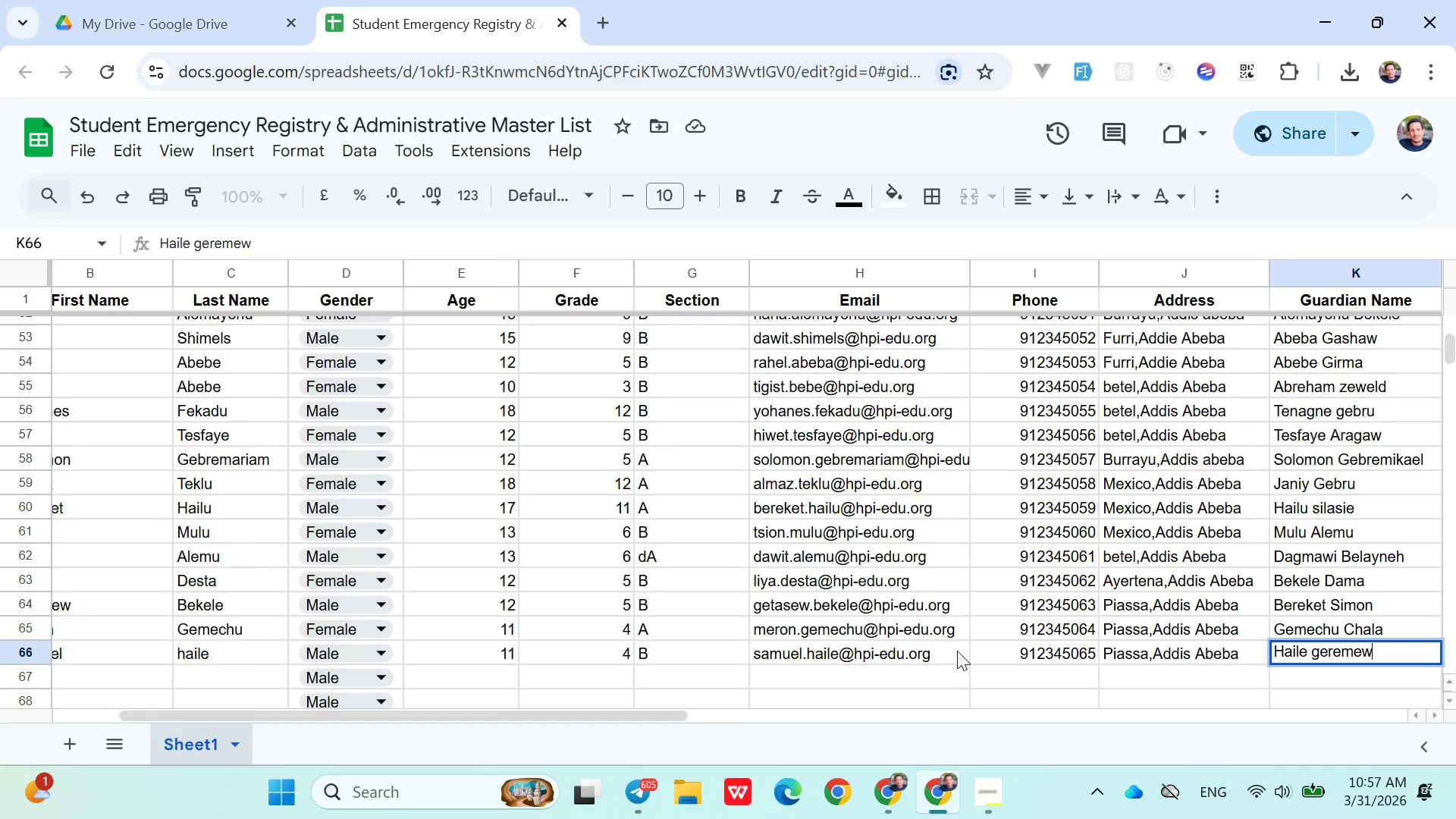 
key(ArrowRight)
 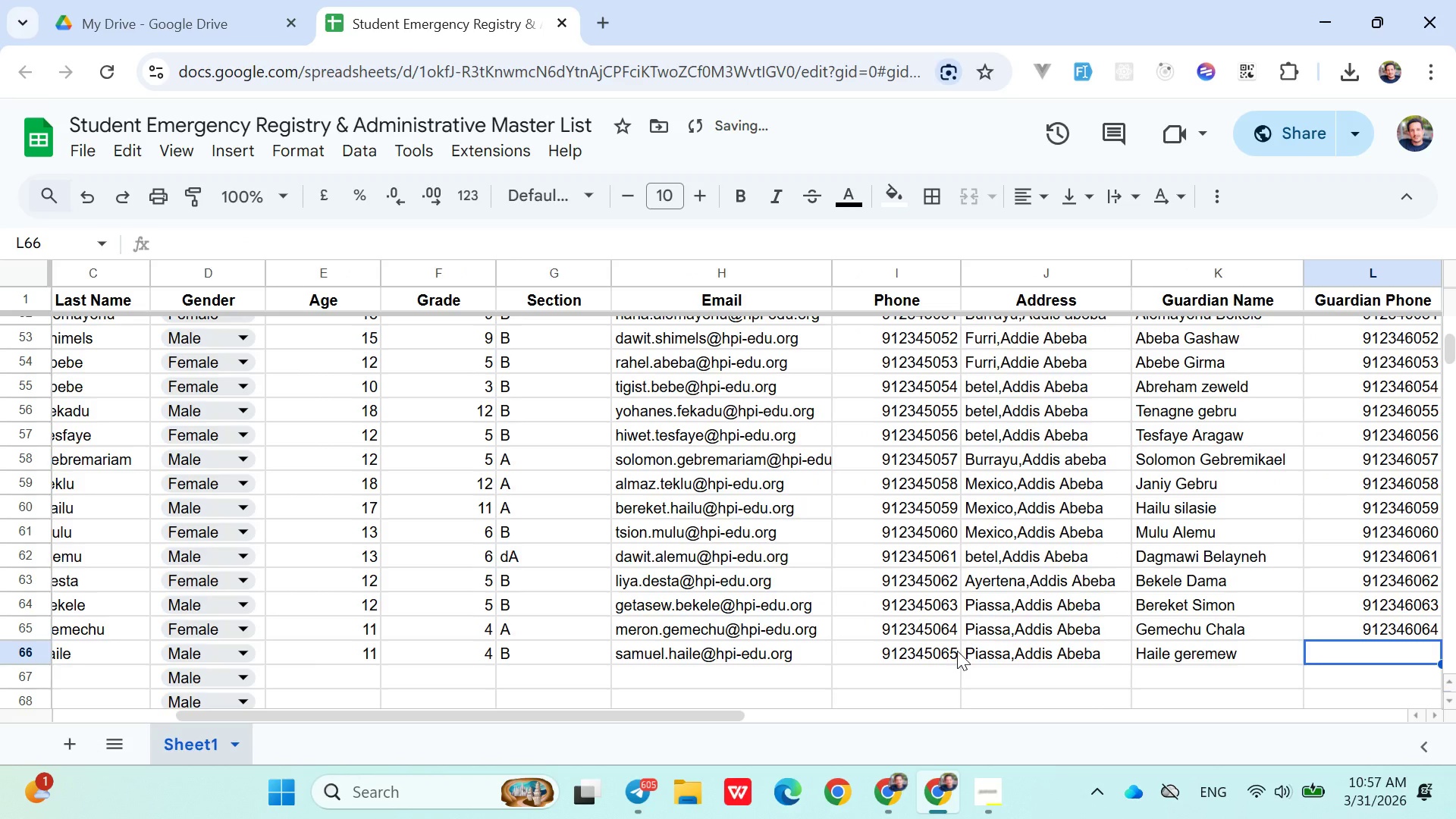 
type(0912346065)
 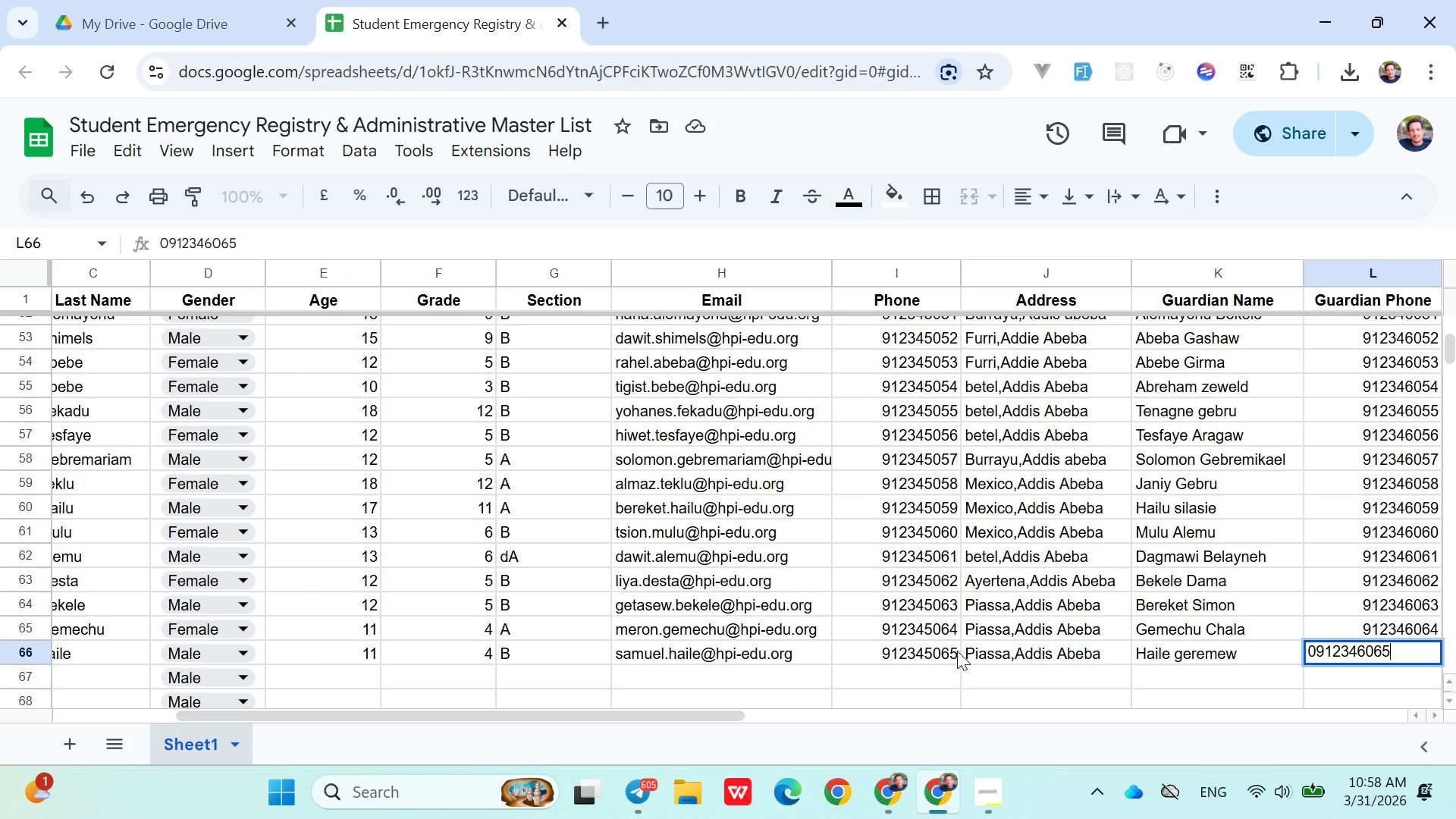 
key(ArrowDown)
 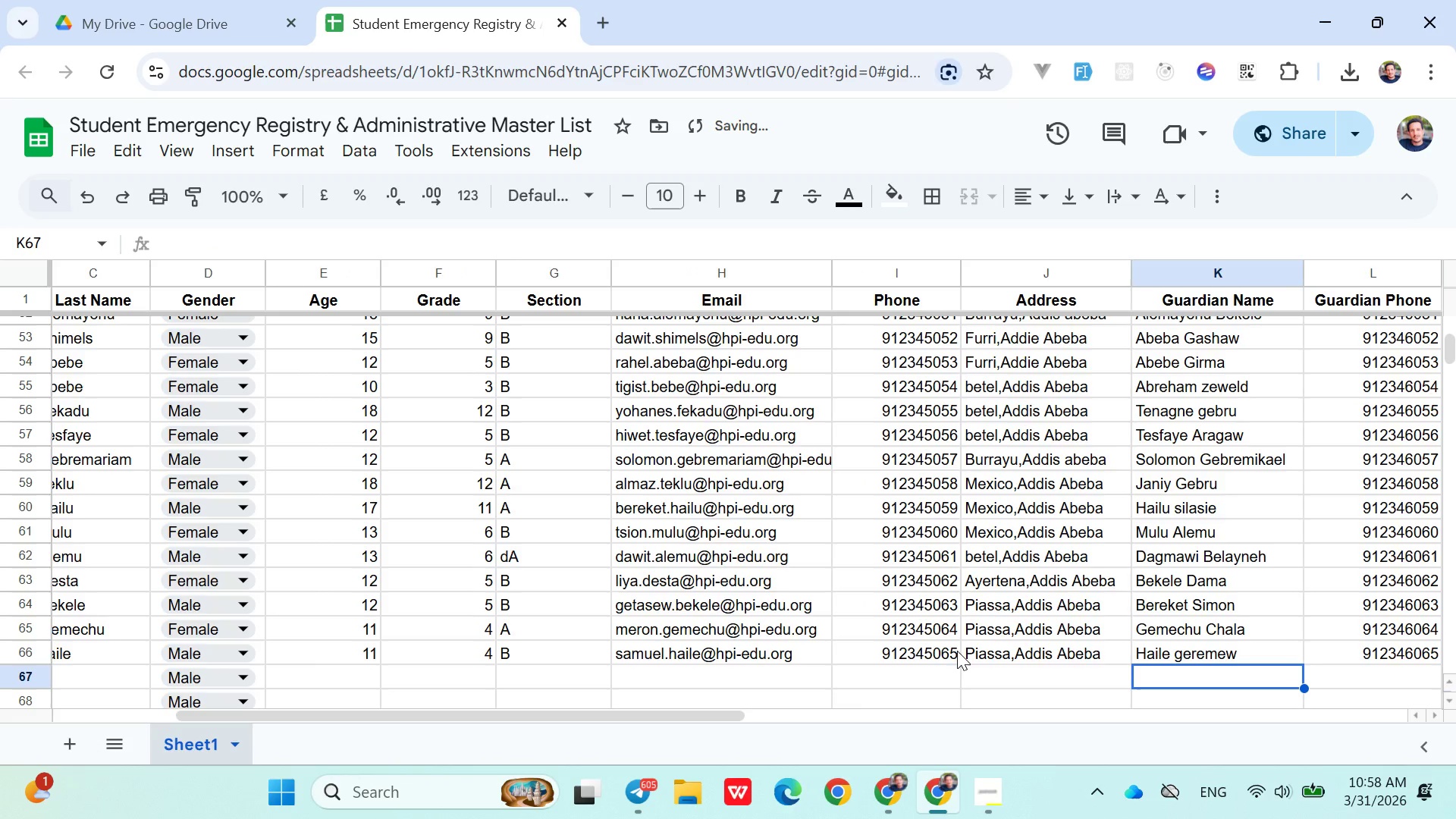 
hold_key(key=ArrowLeft, duration=0.95)
 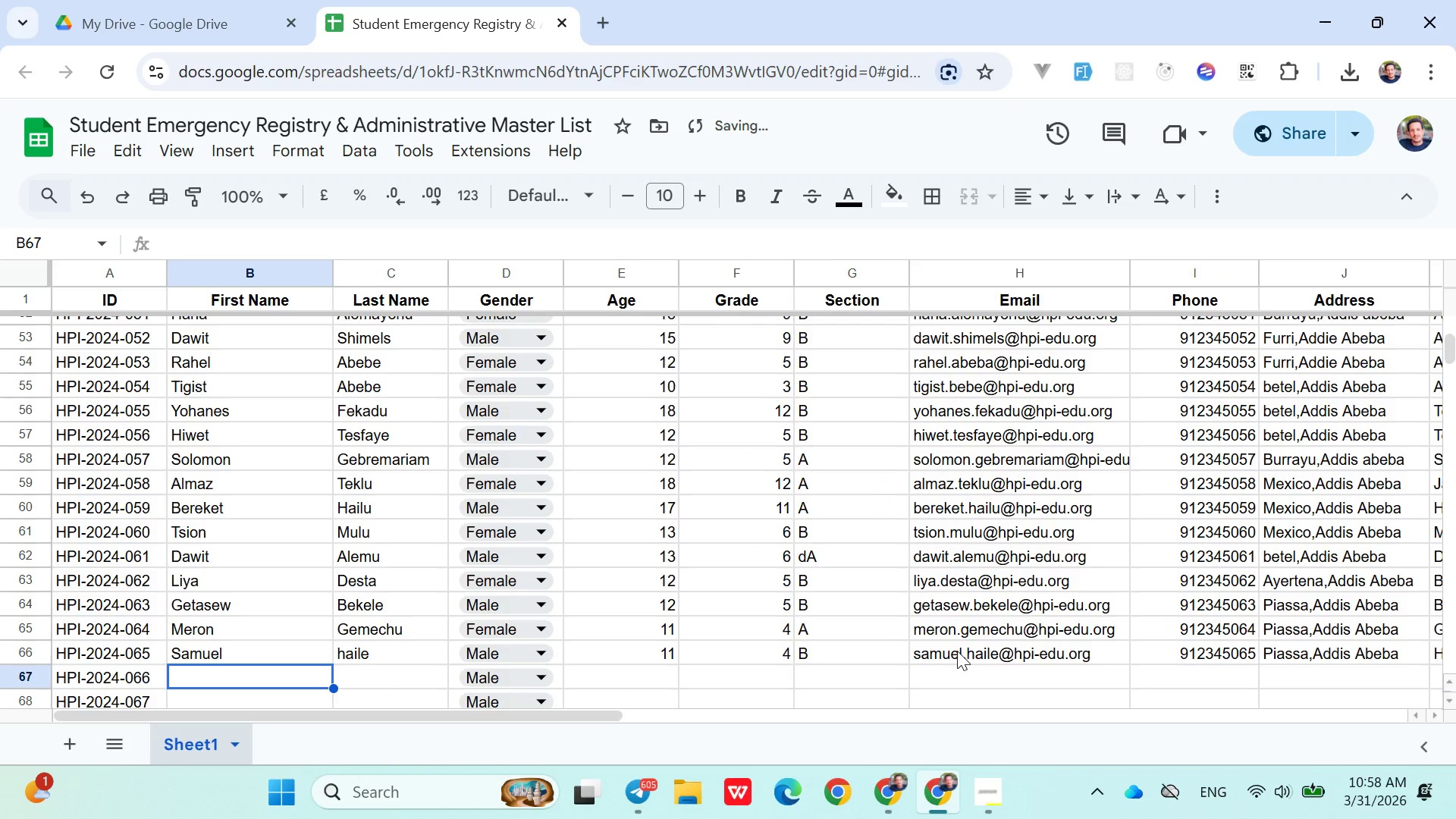 
key(ArrowRight)
 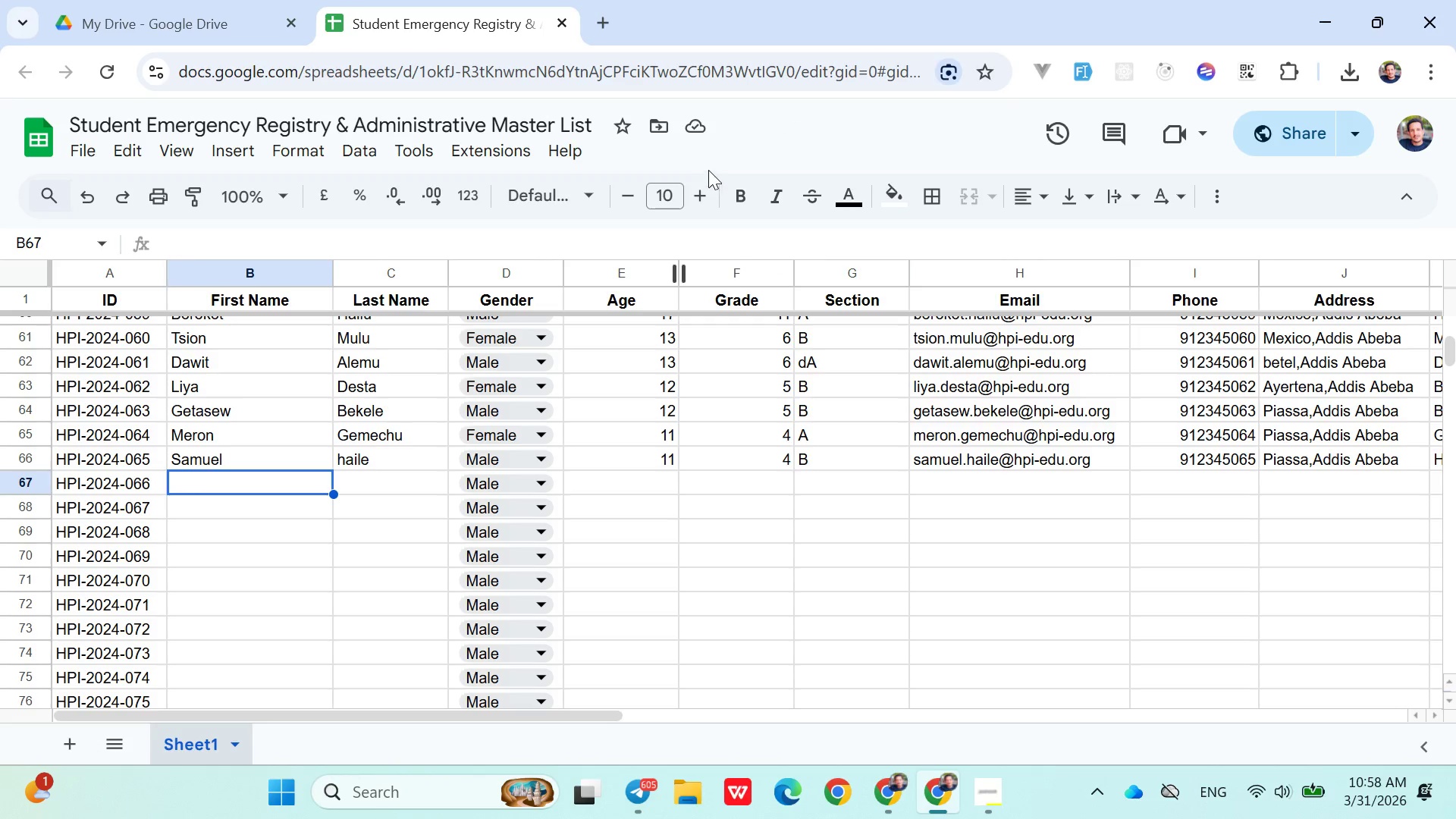 
wait(12.52)
 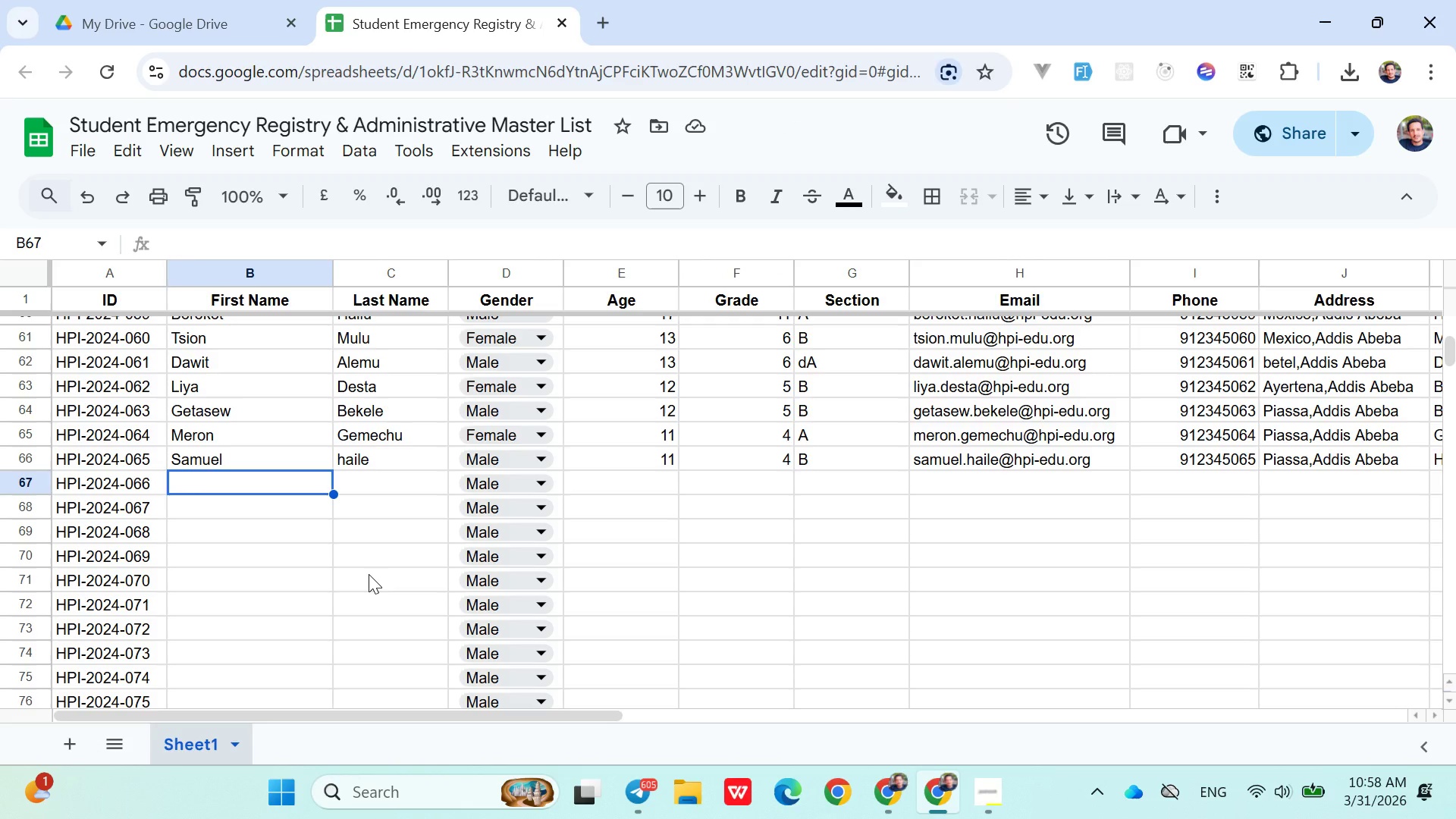 
type(Ed)
key(Backspace)
key(Backspace)
type(ldana abiy)
 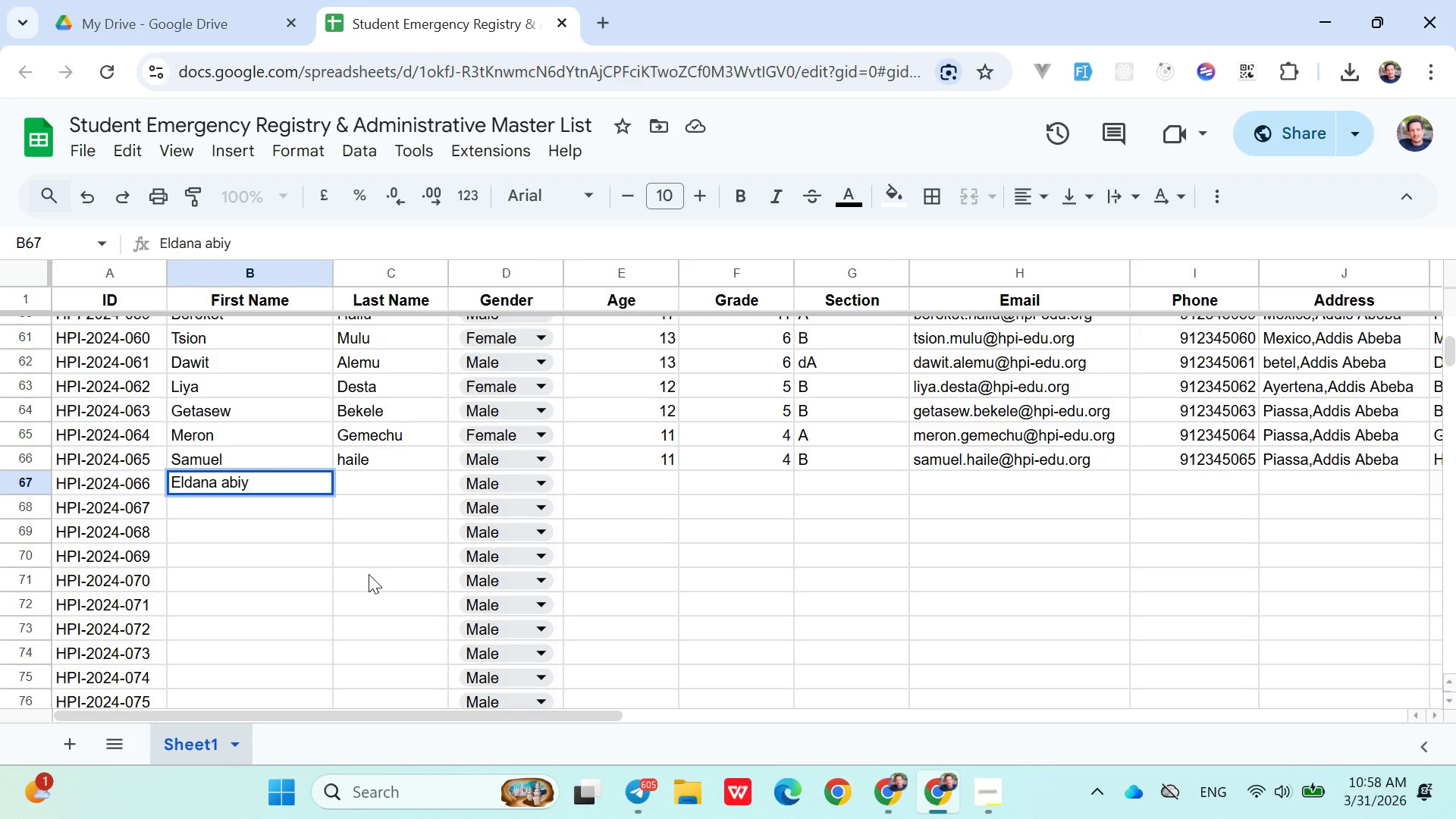 
key(ArrowRight)
 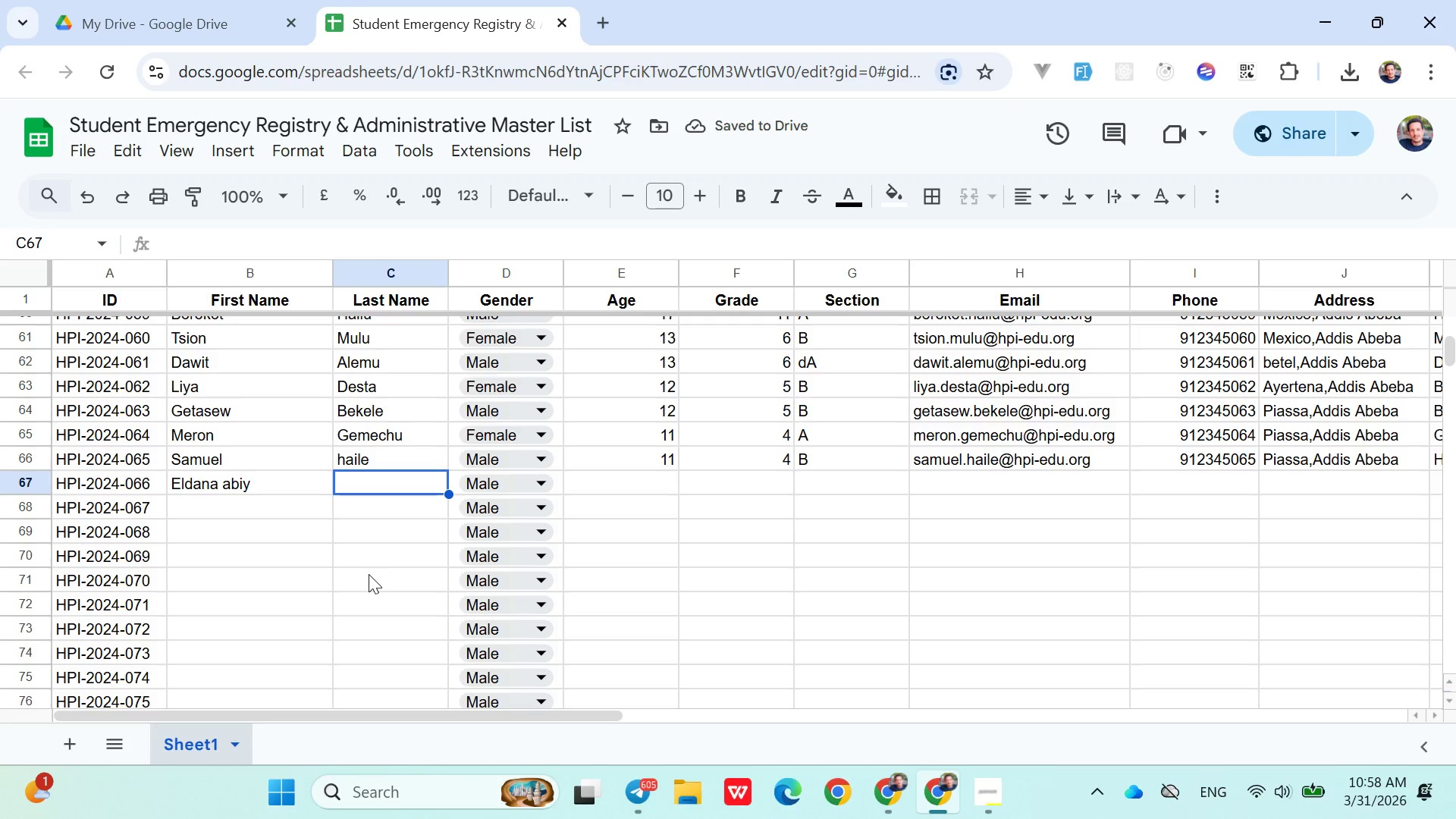 
wait(5.08)
 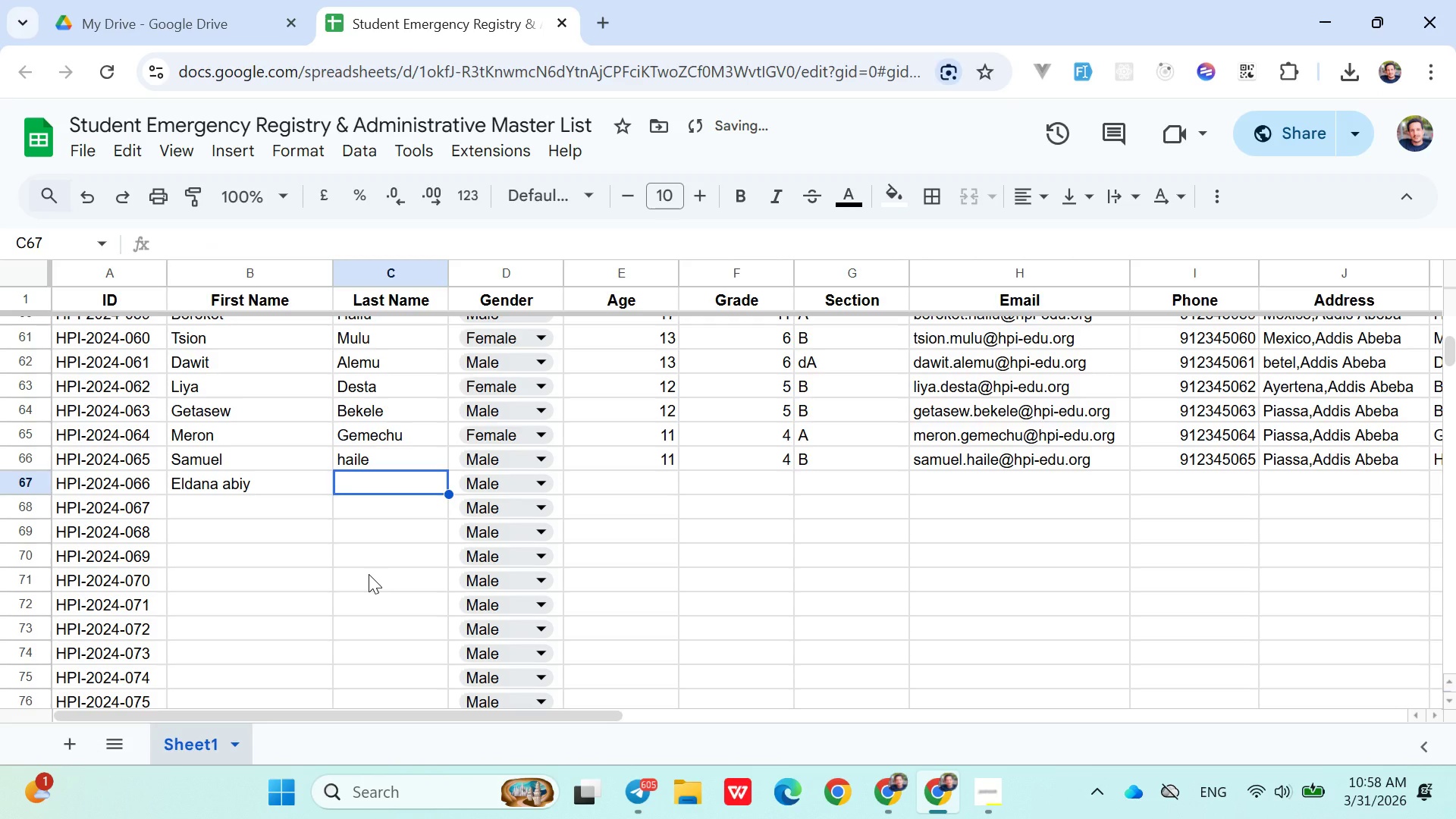 
double_click([258, 484])
 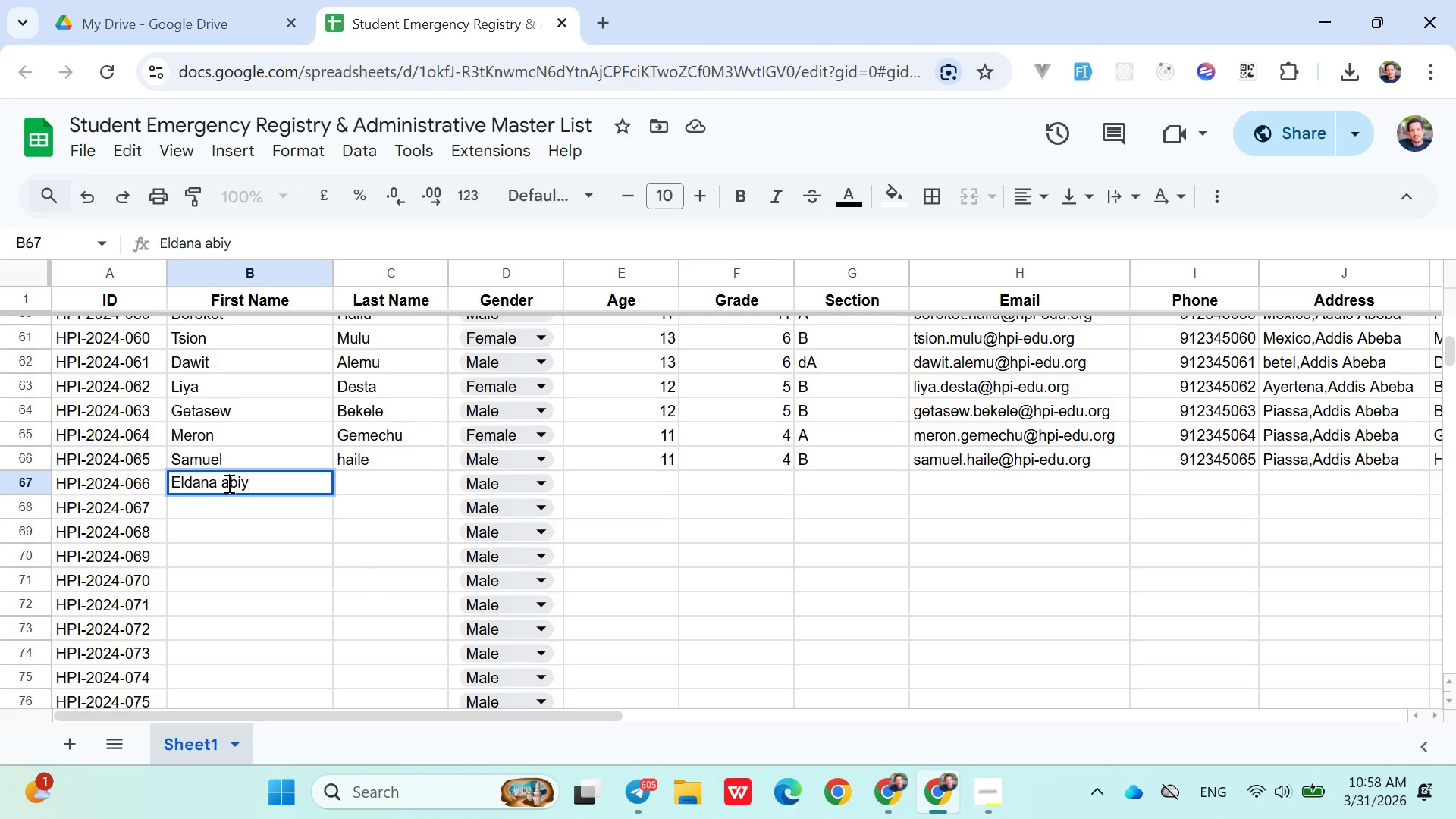 
double_click([228, 483])
 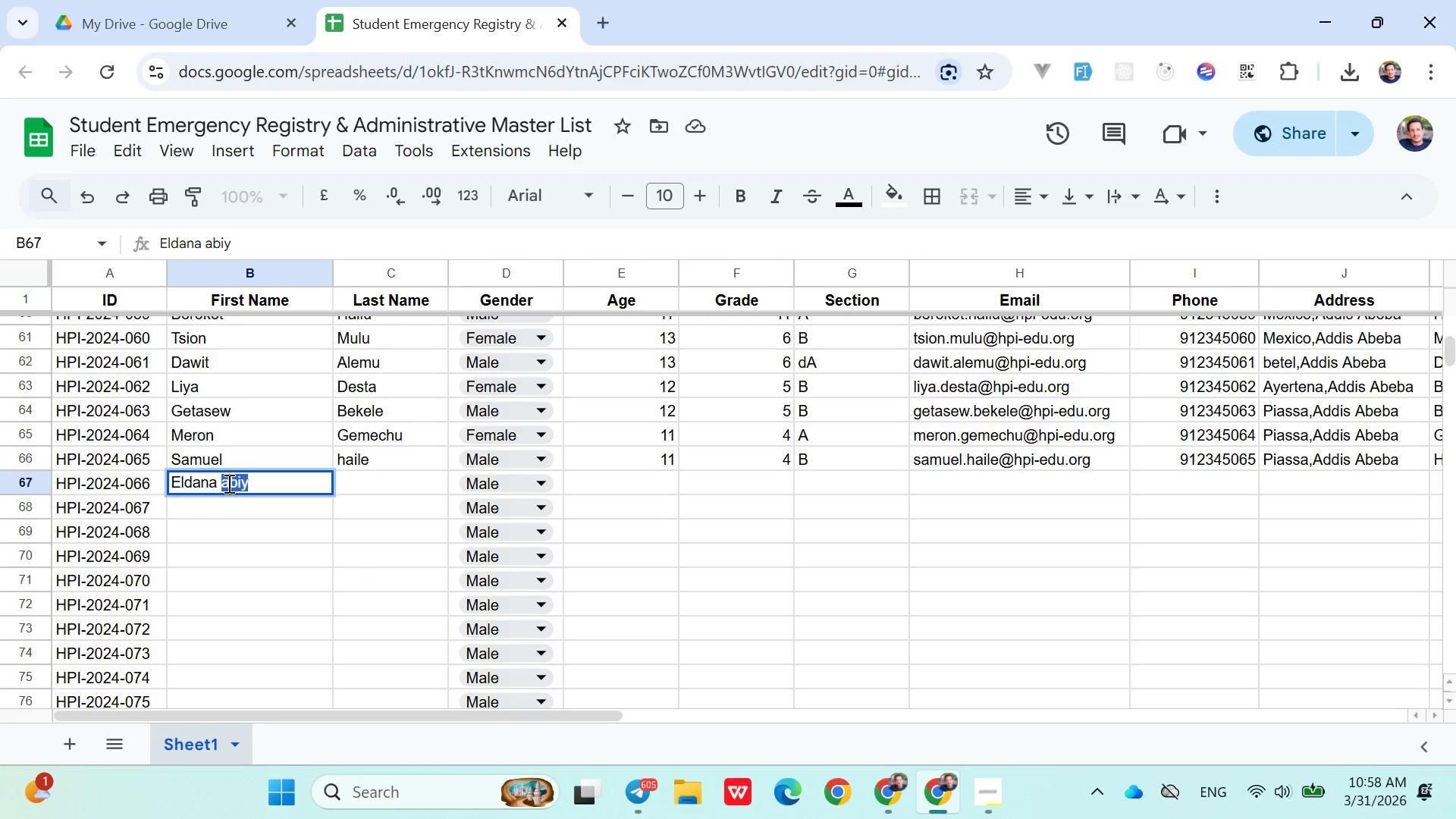 
key(Control+X)
 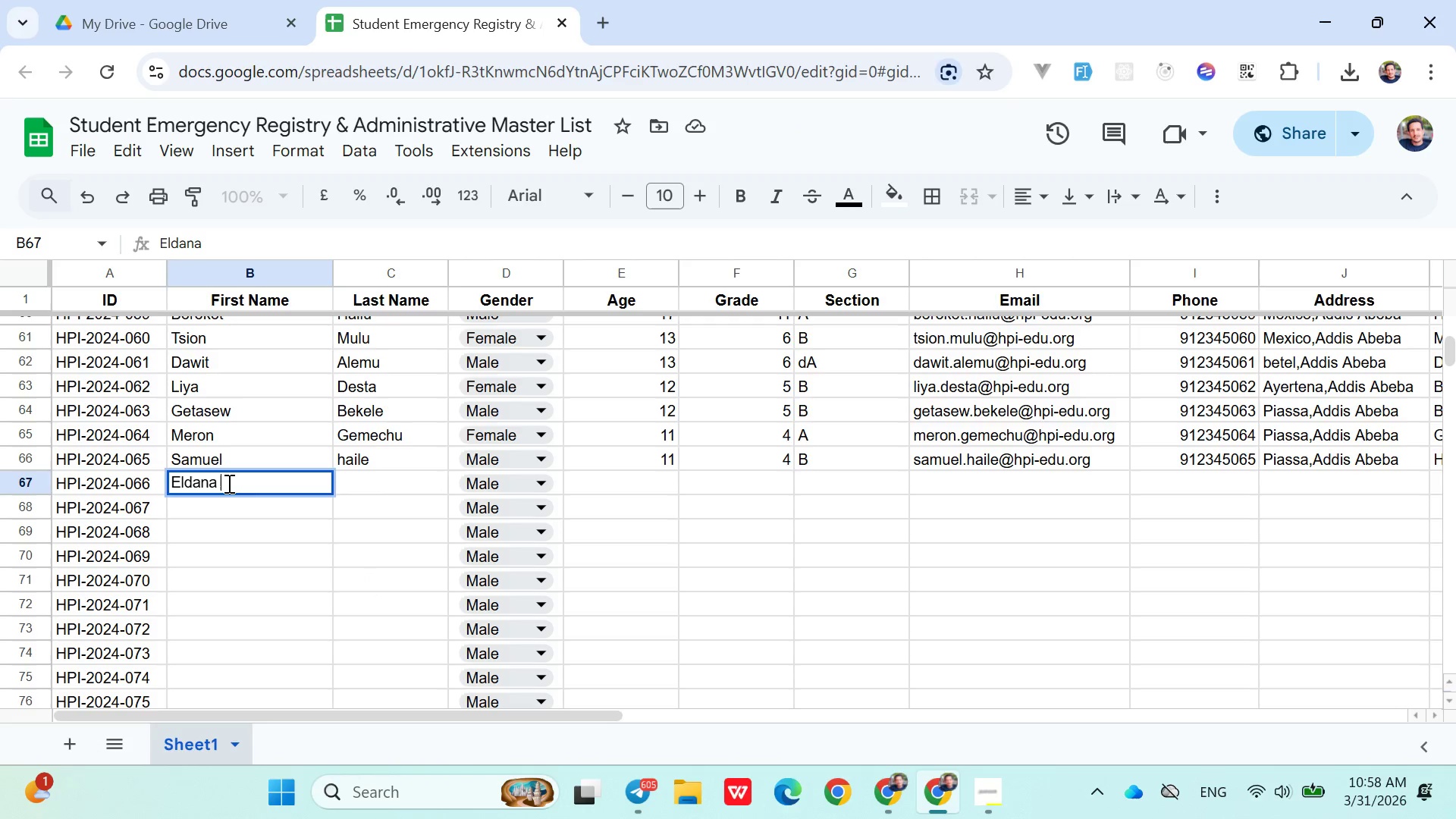 
key(Backspace)
 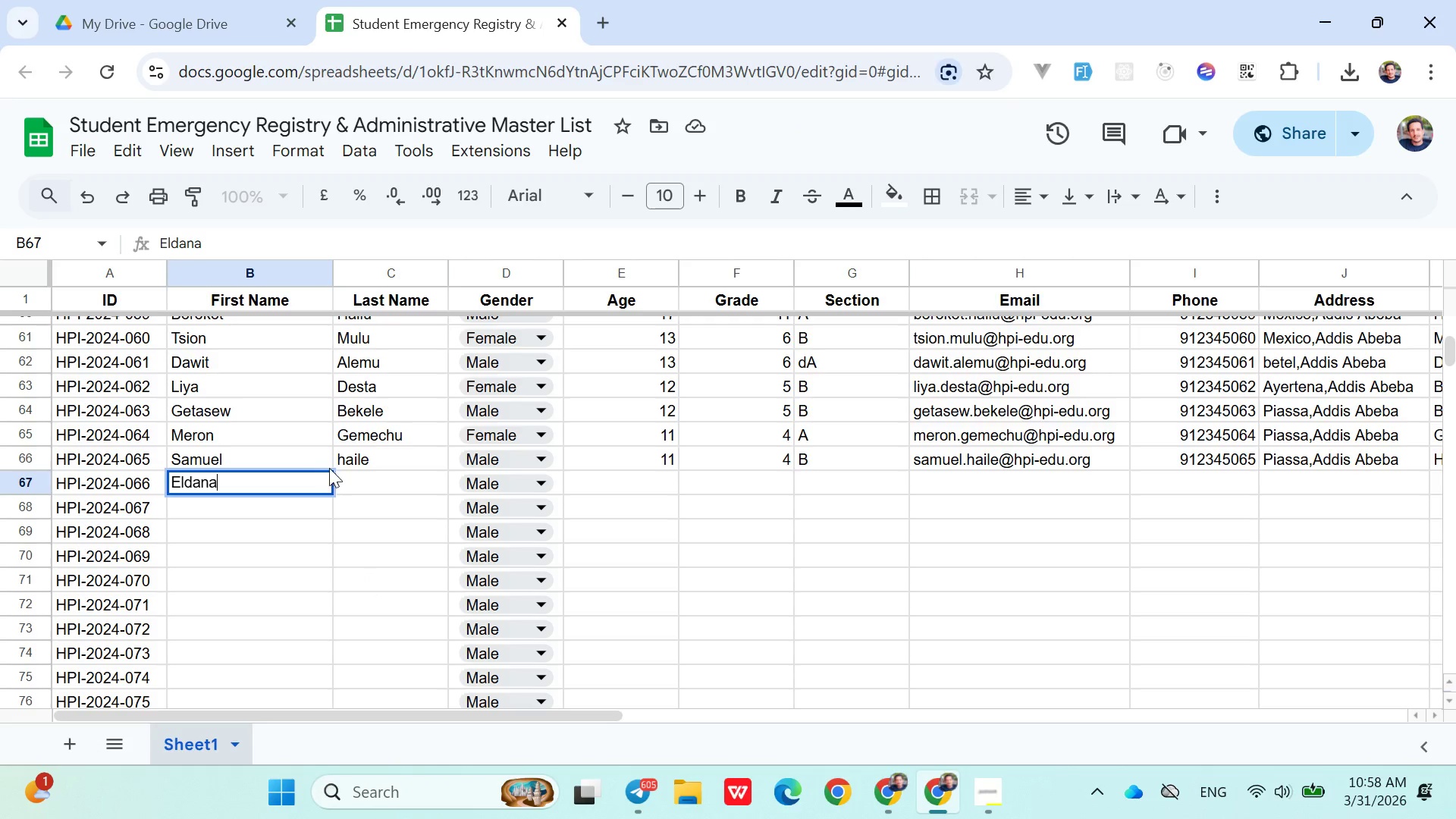 
left_click([363, 471])
 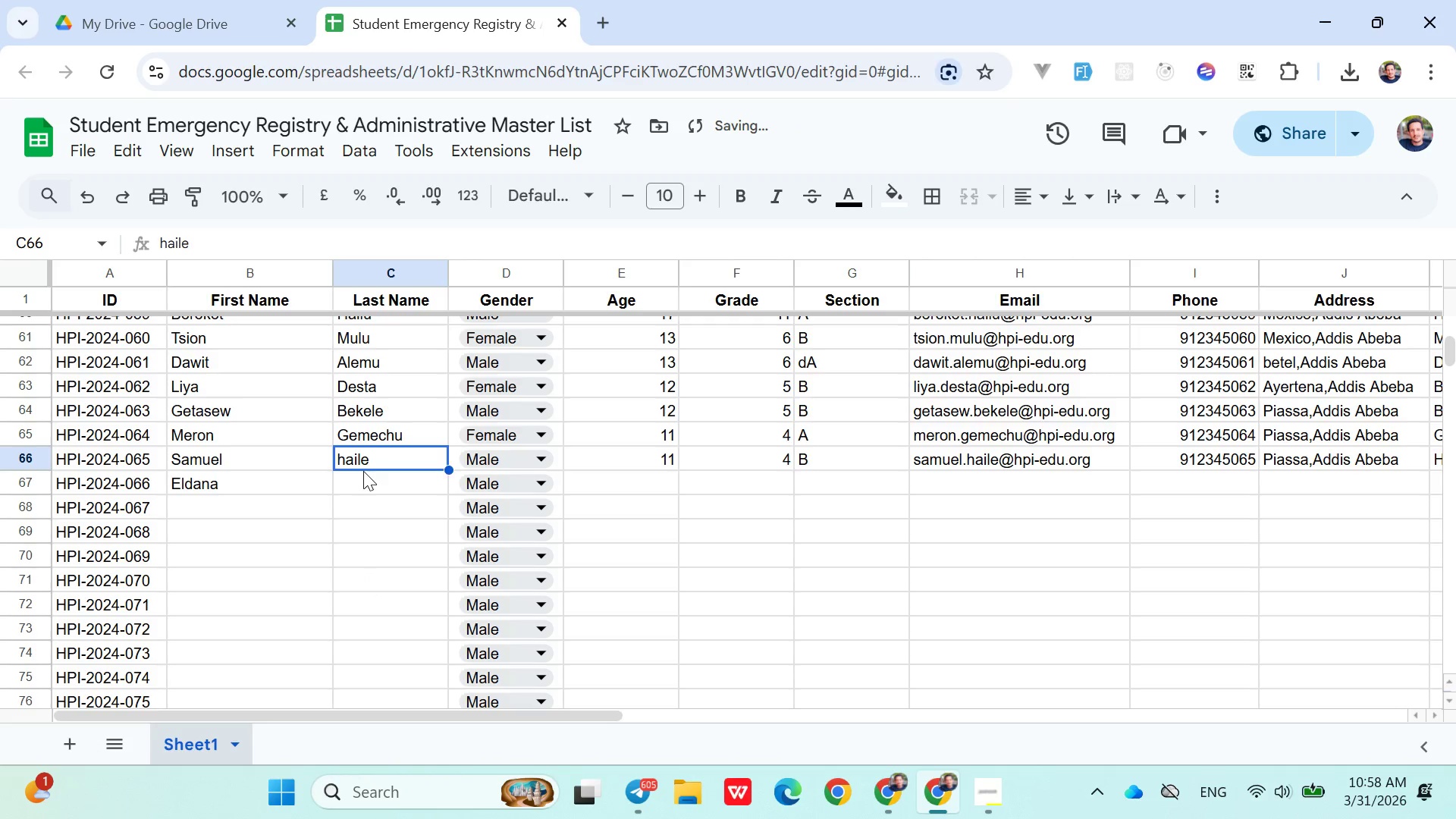 
hold_key(key=ControlLeft, duration=0.34)
 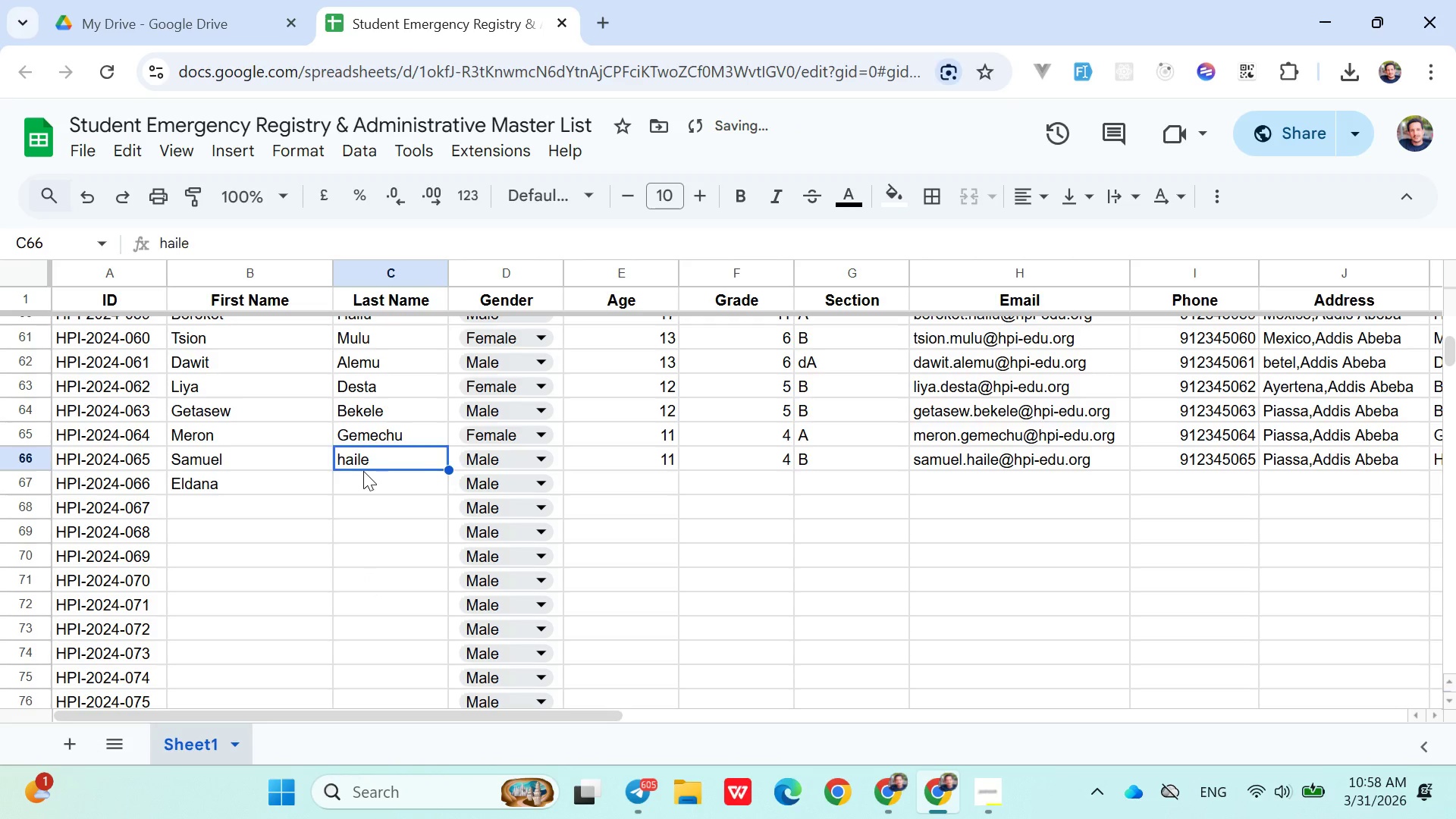 
key(ArrowDown)
 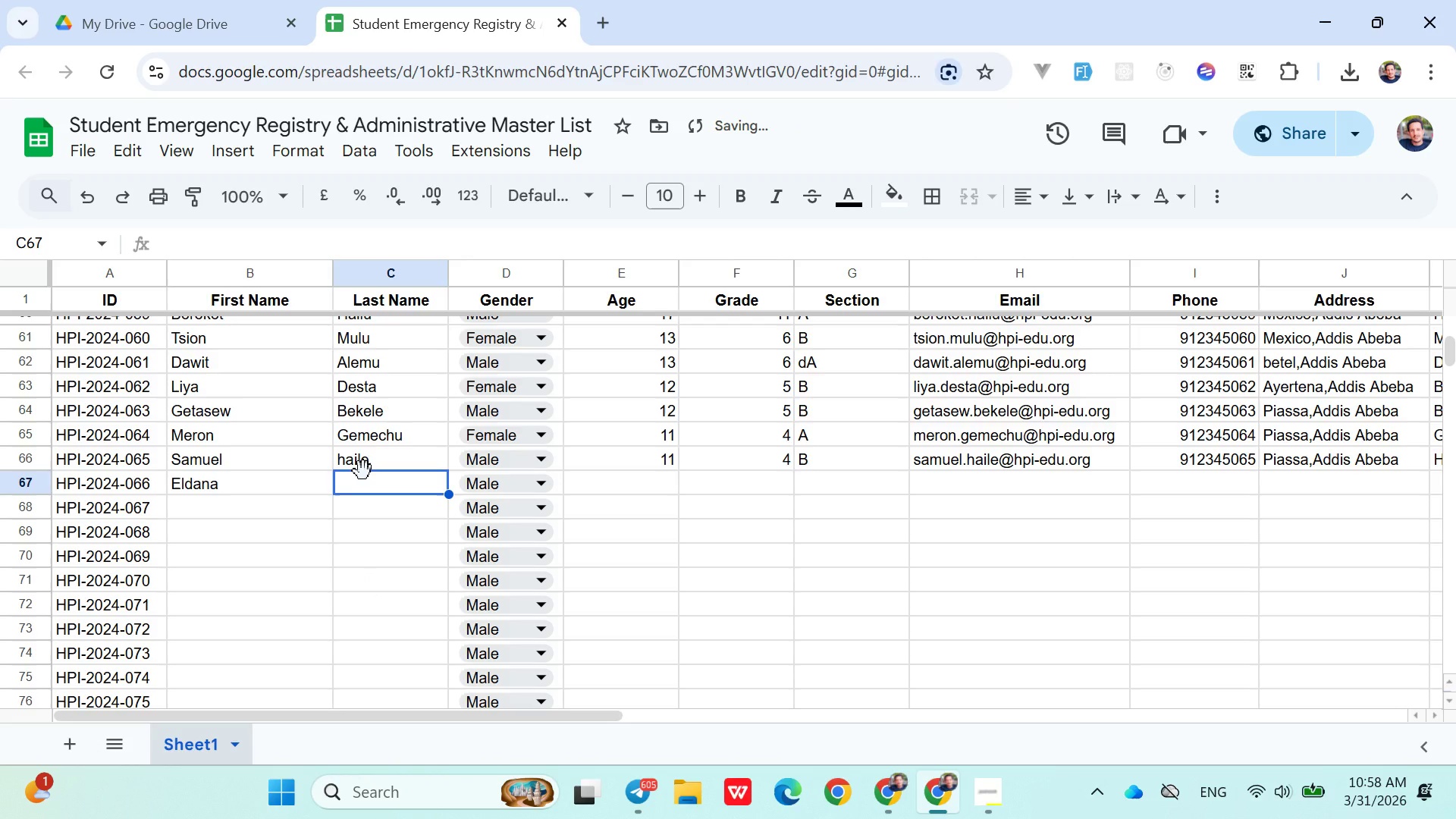 
key(Control+V)
 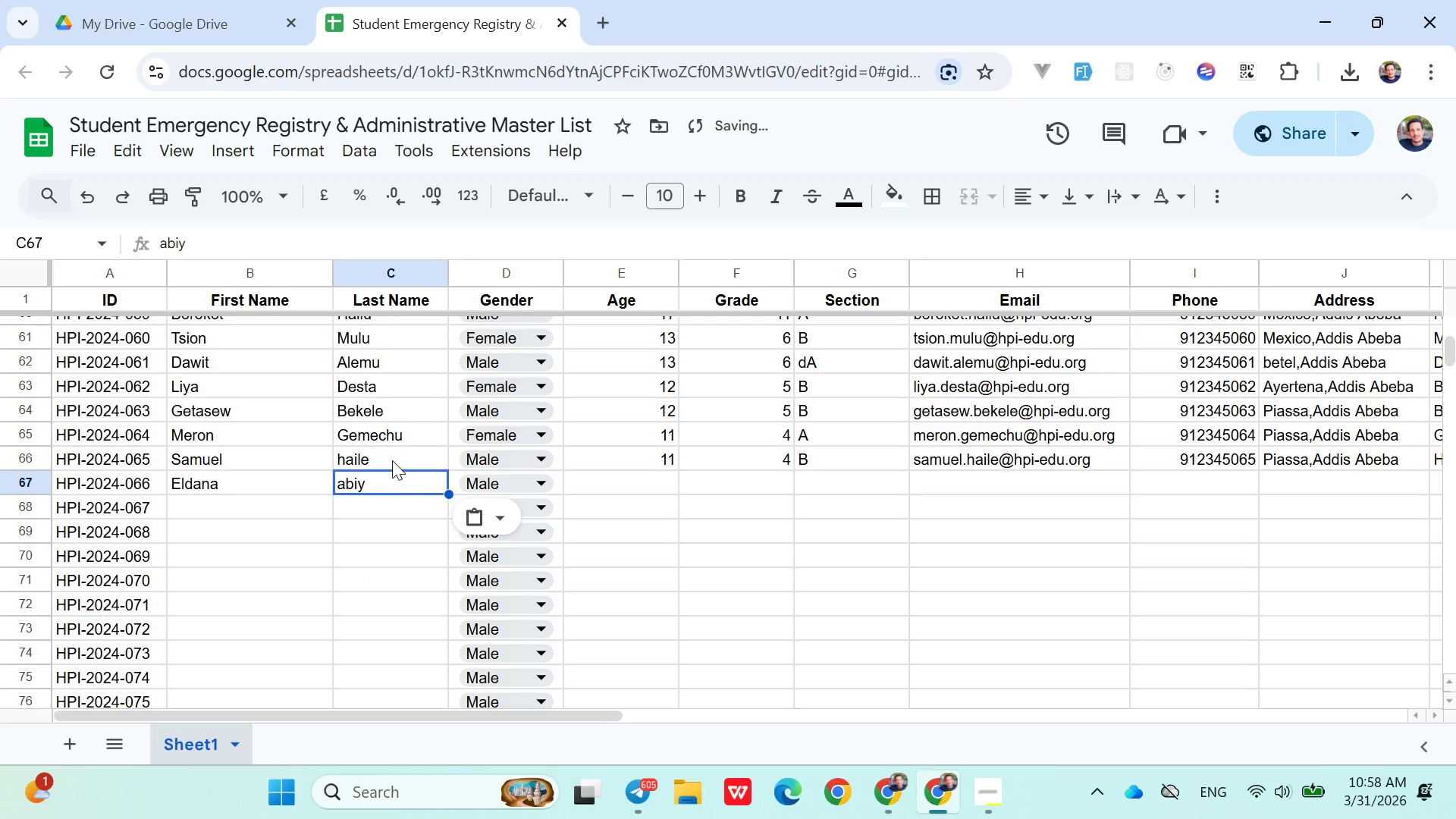 
left_click([392, 460])
 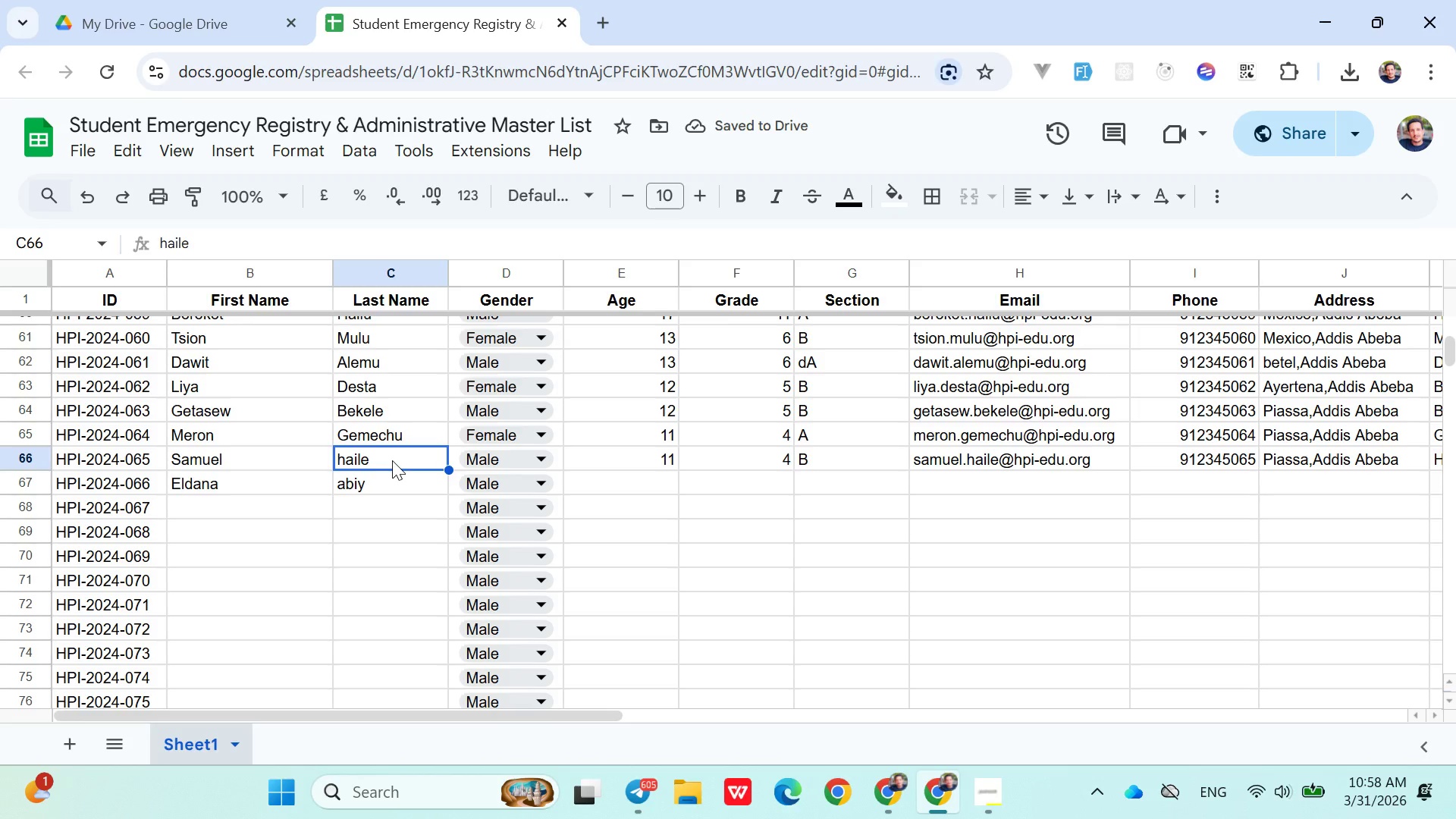 
left_click([392, 460])
 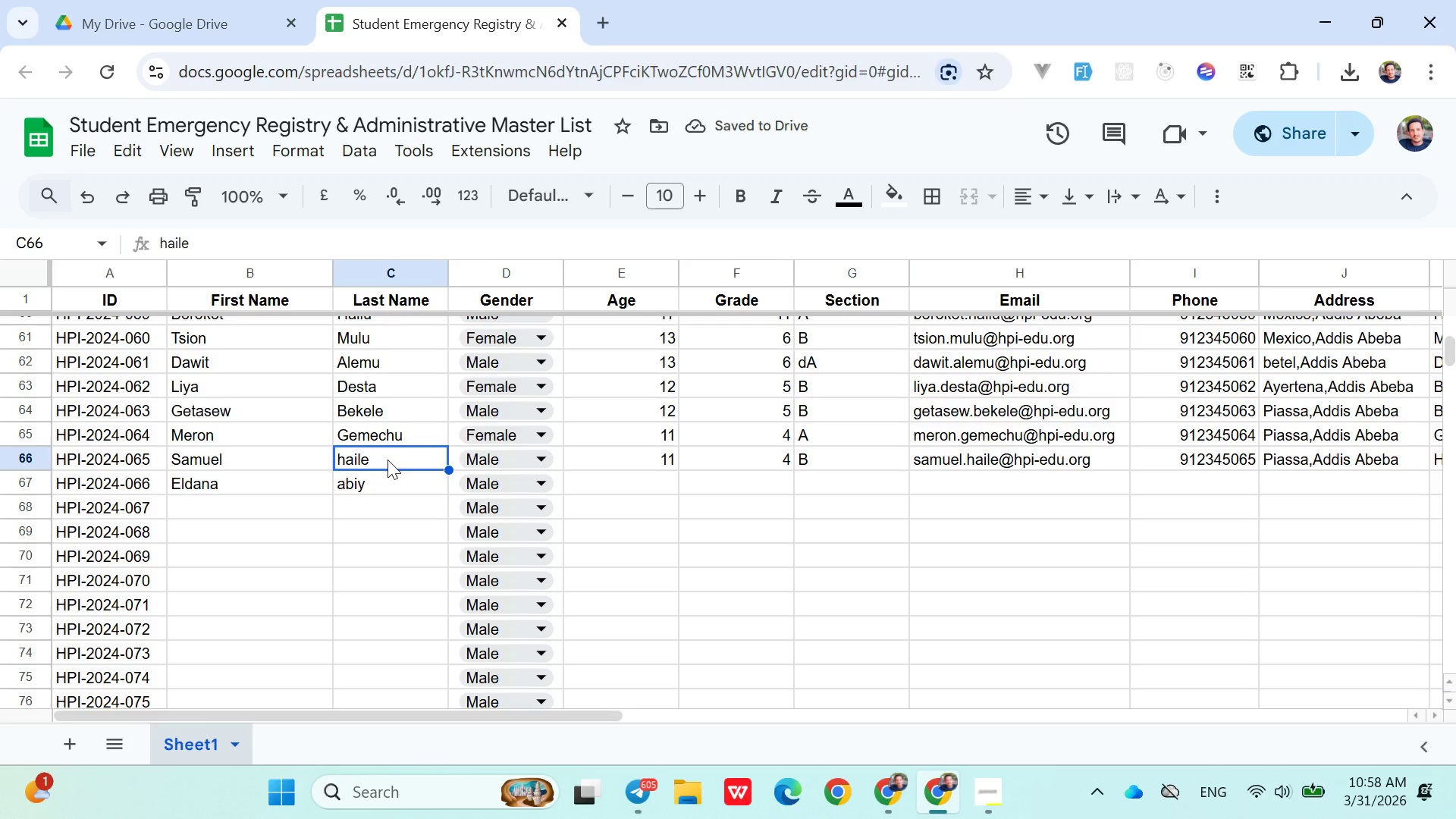 
double_click([388, 460])
 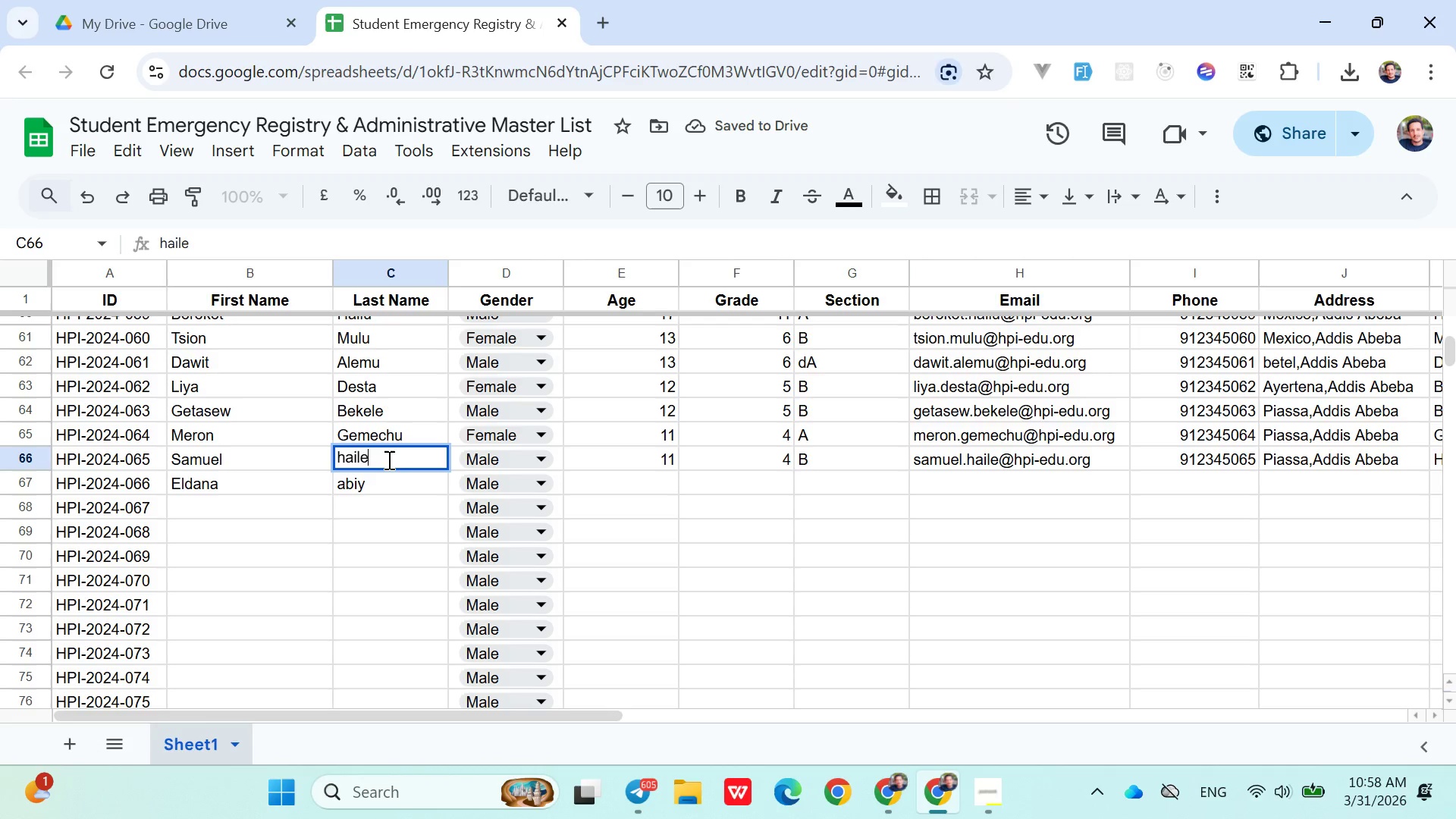 
key(ArrowLeft)
 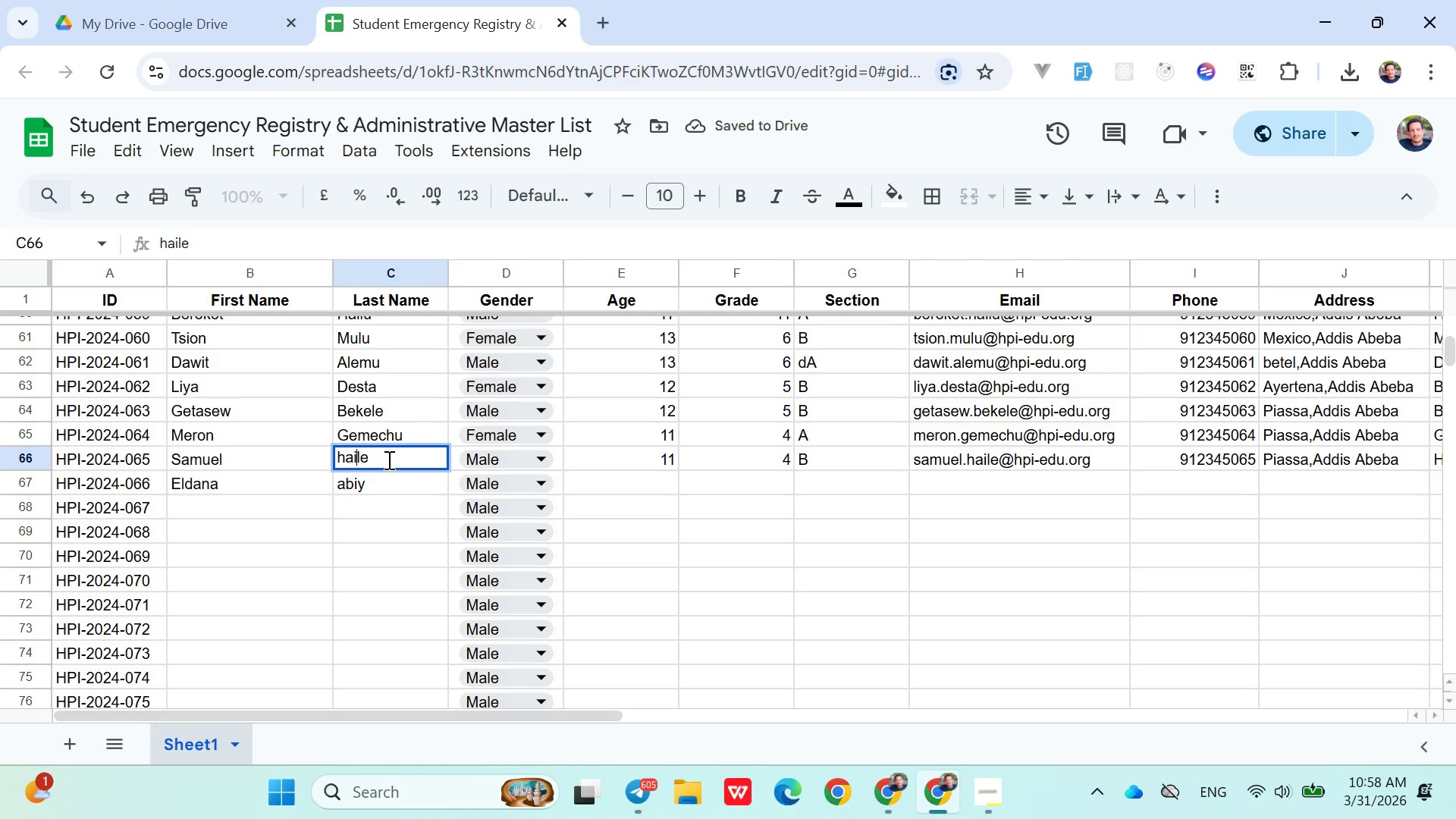 
key(ArrowLeft)
 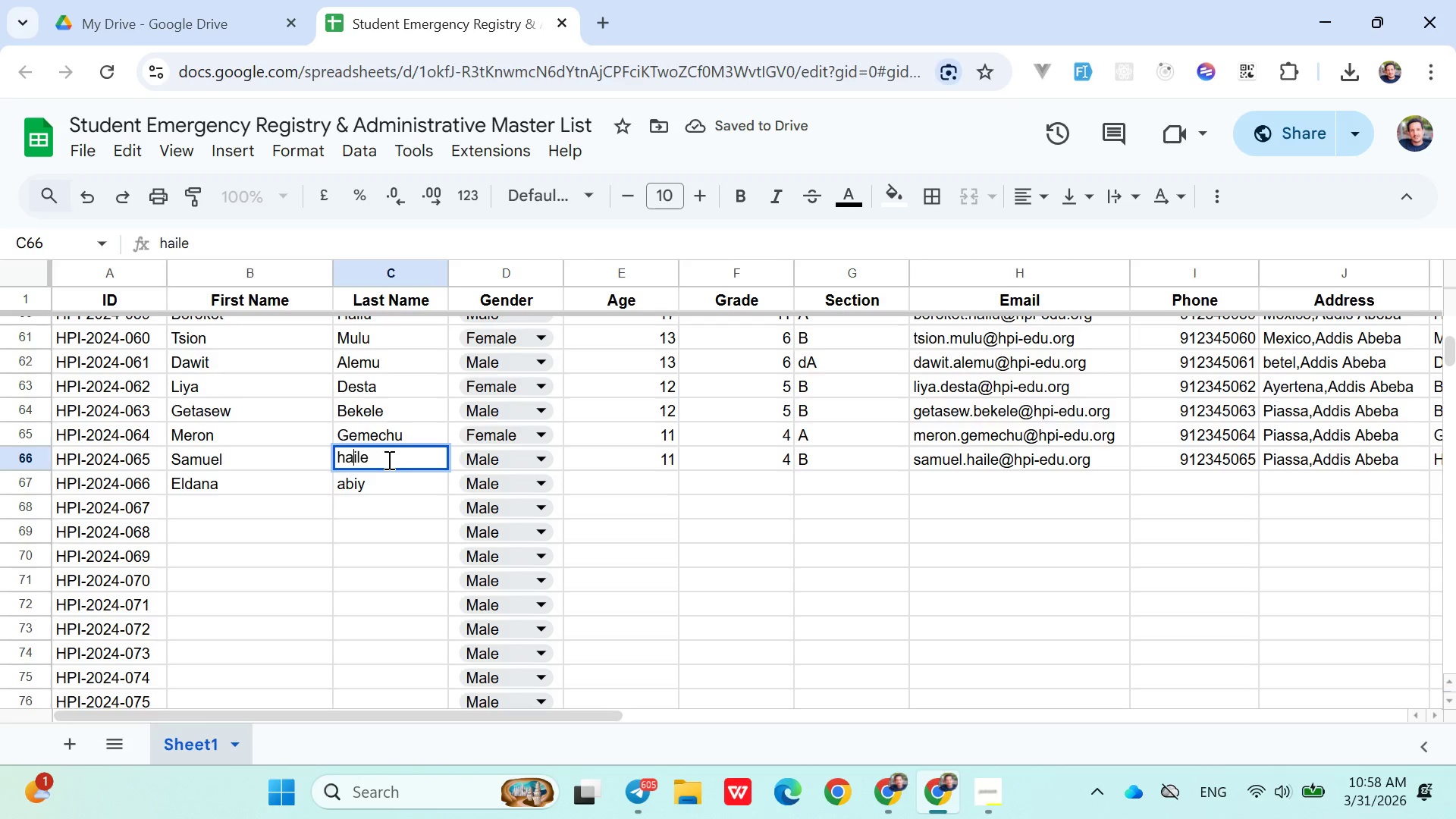 
key(ArrowLeft)
 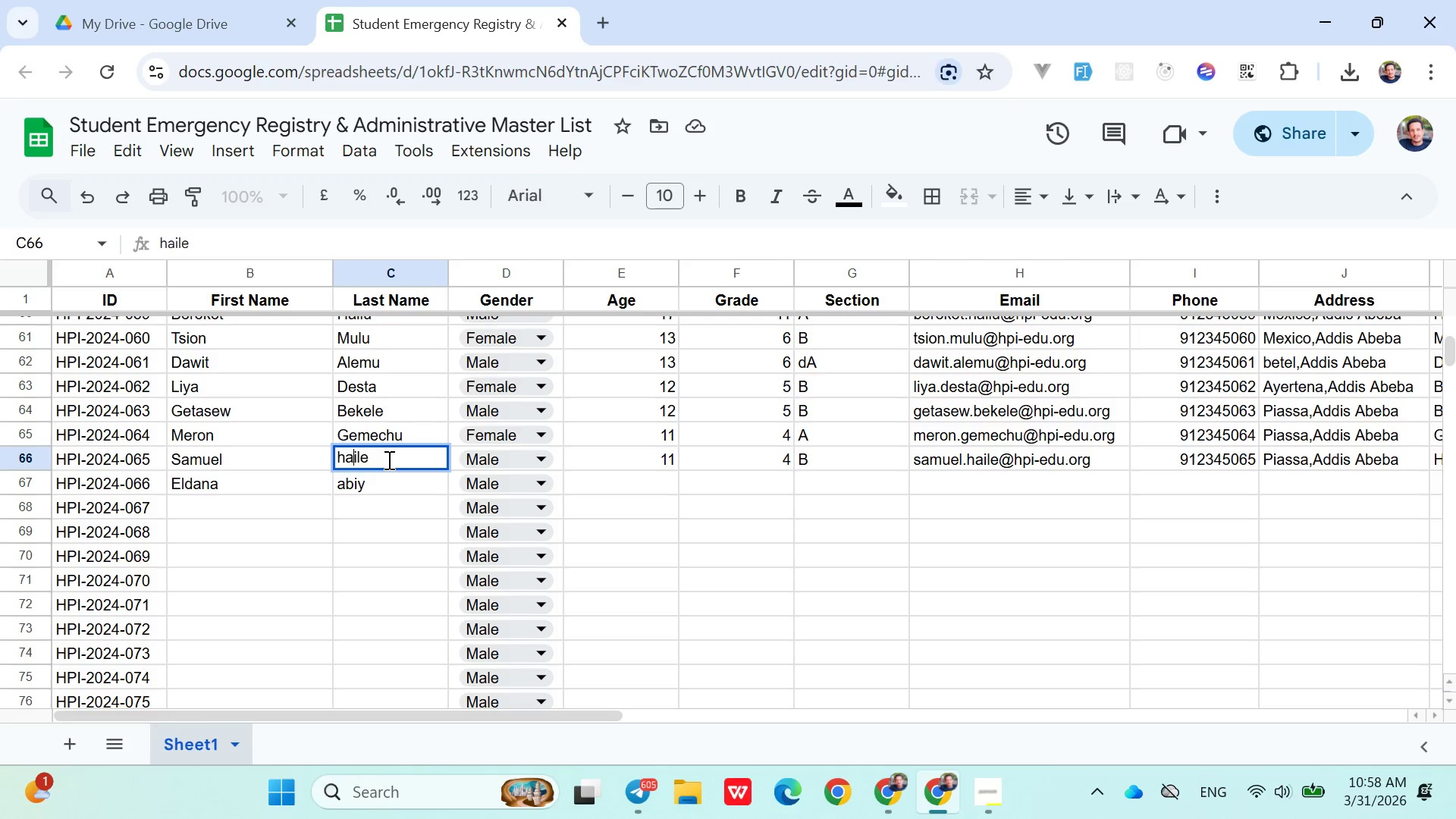 
key(ArrowLeft)
 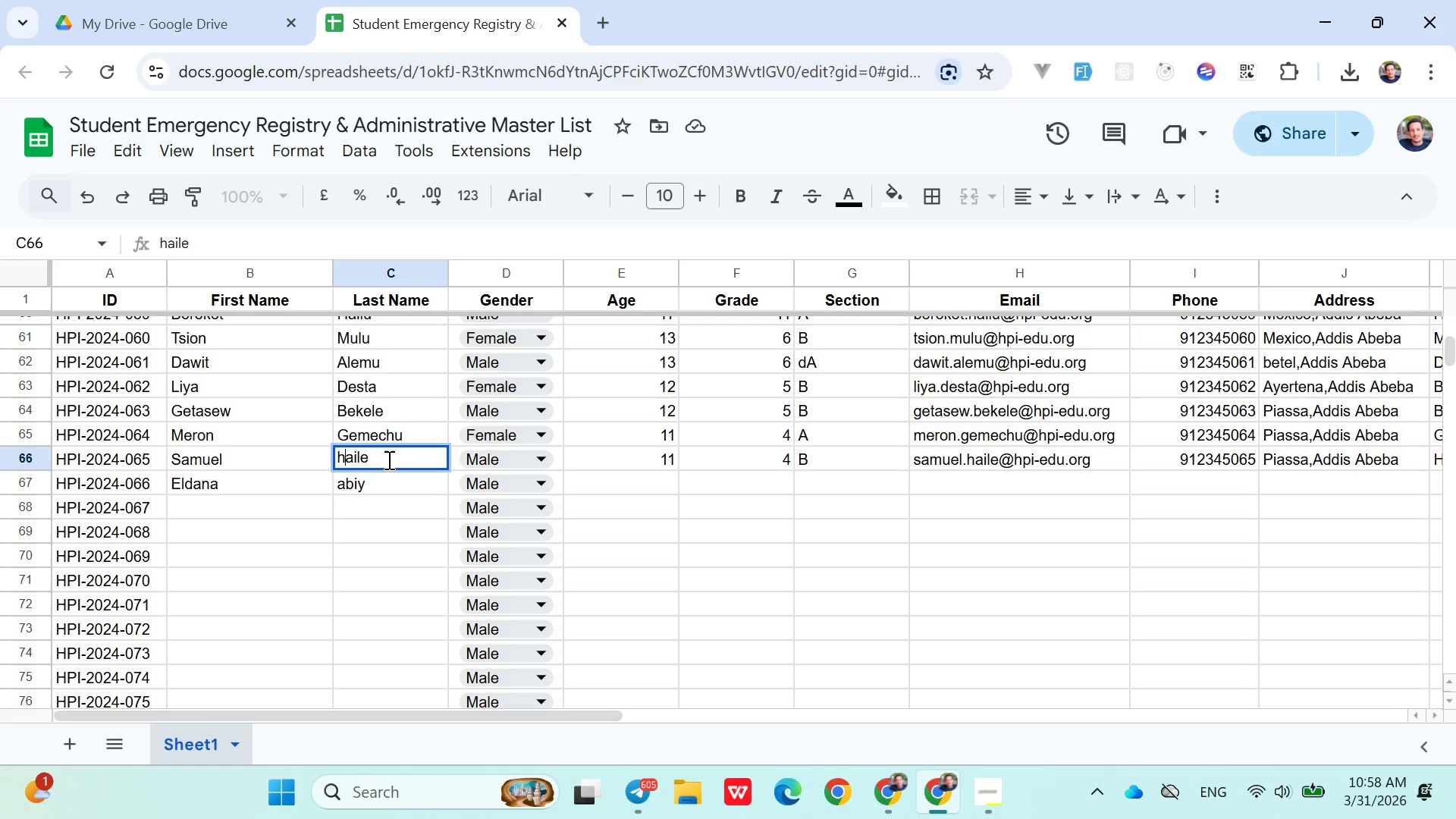 
key(Backspace)
 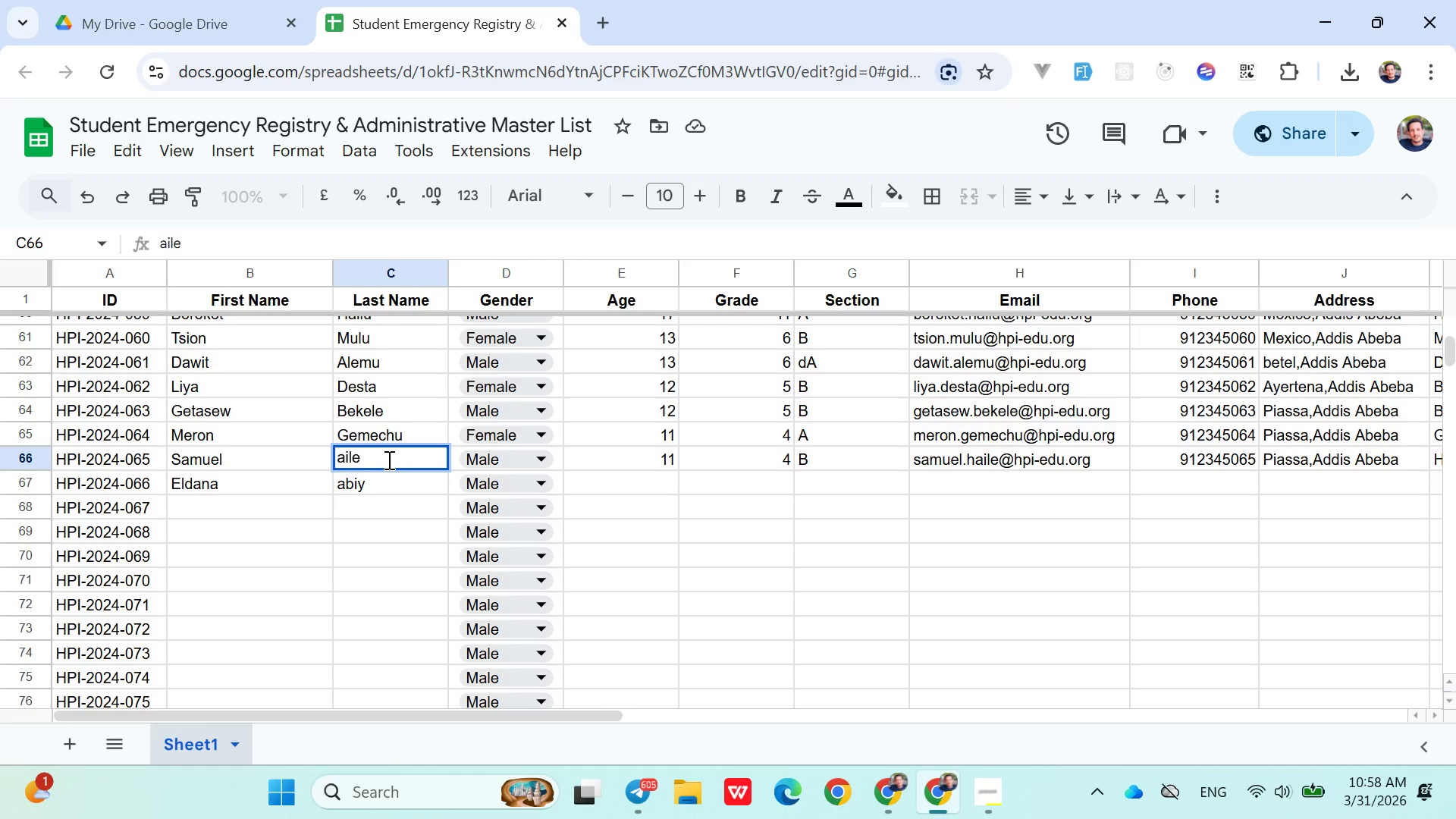 
key(Shift+ShiftLeft)
 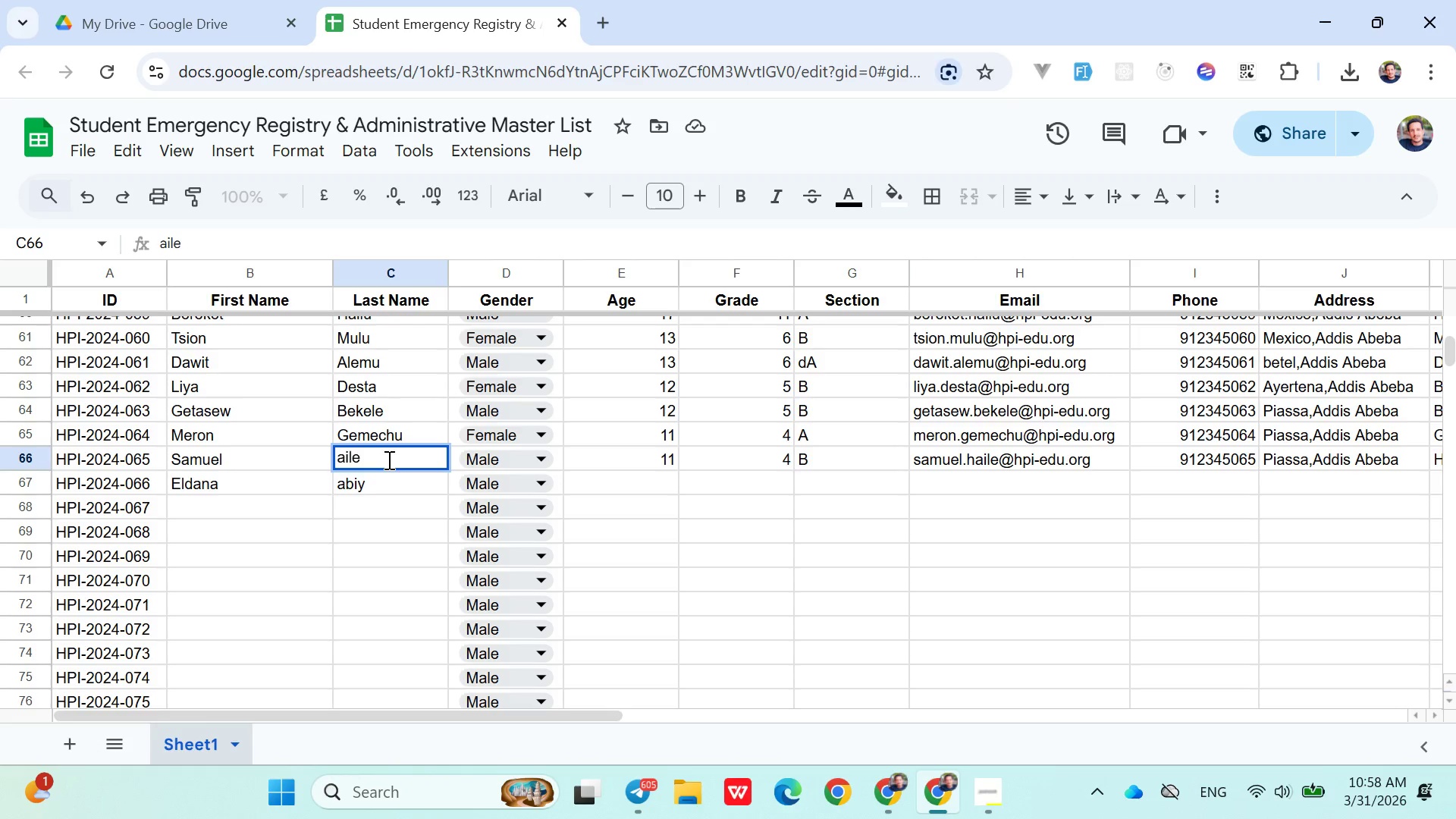 
key(Shift+H)
 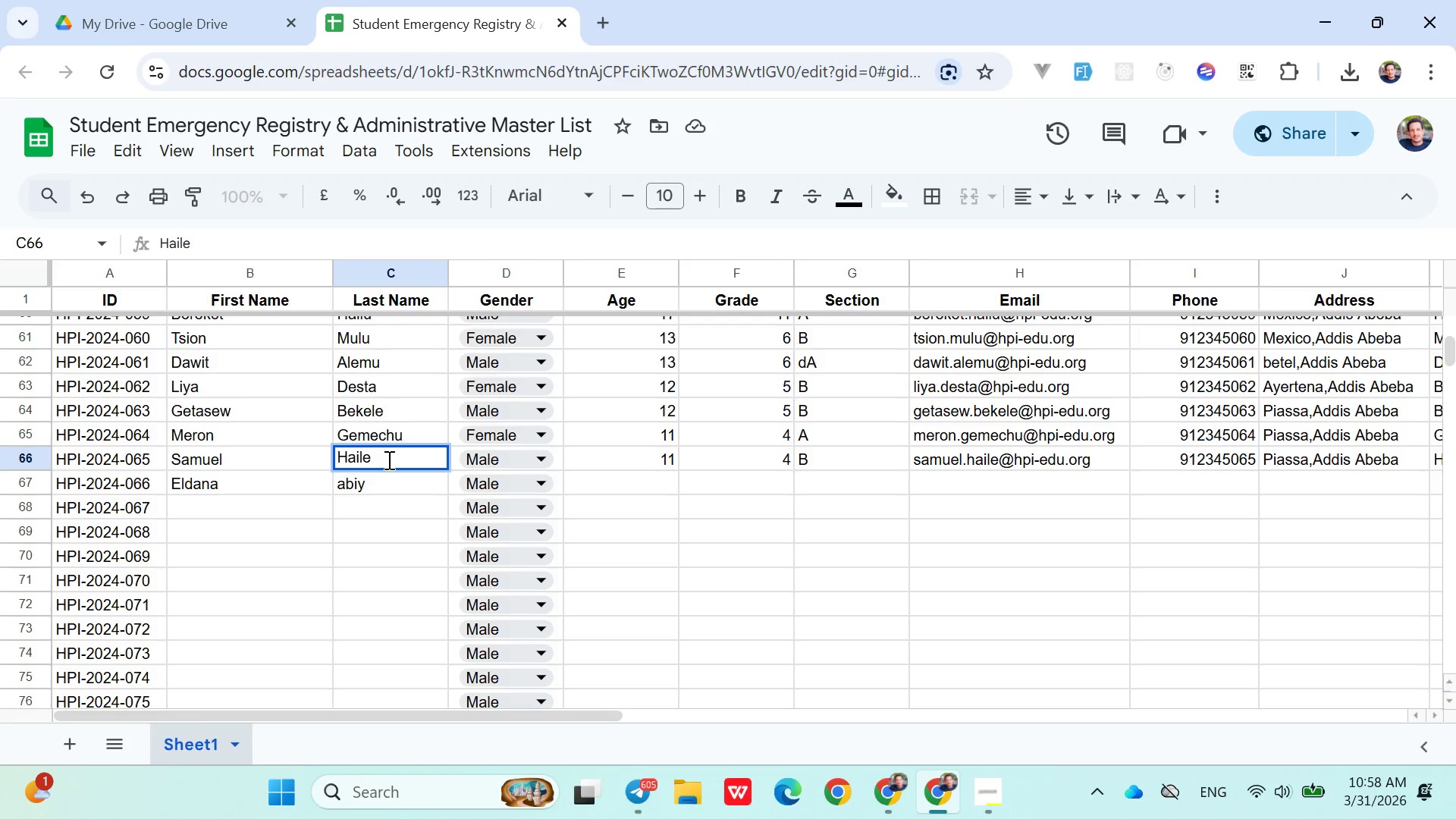 
key(ArrowDown)
 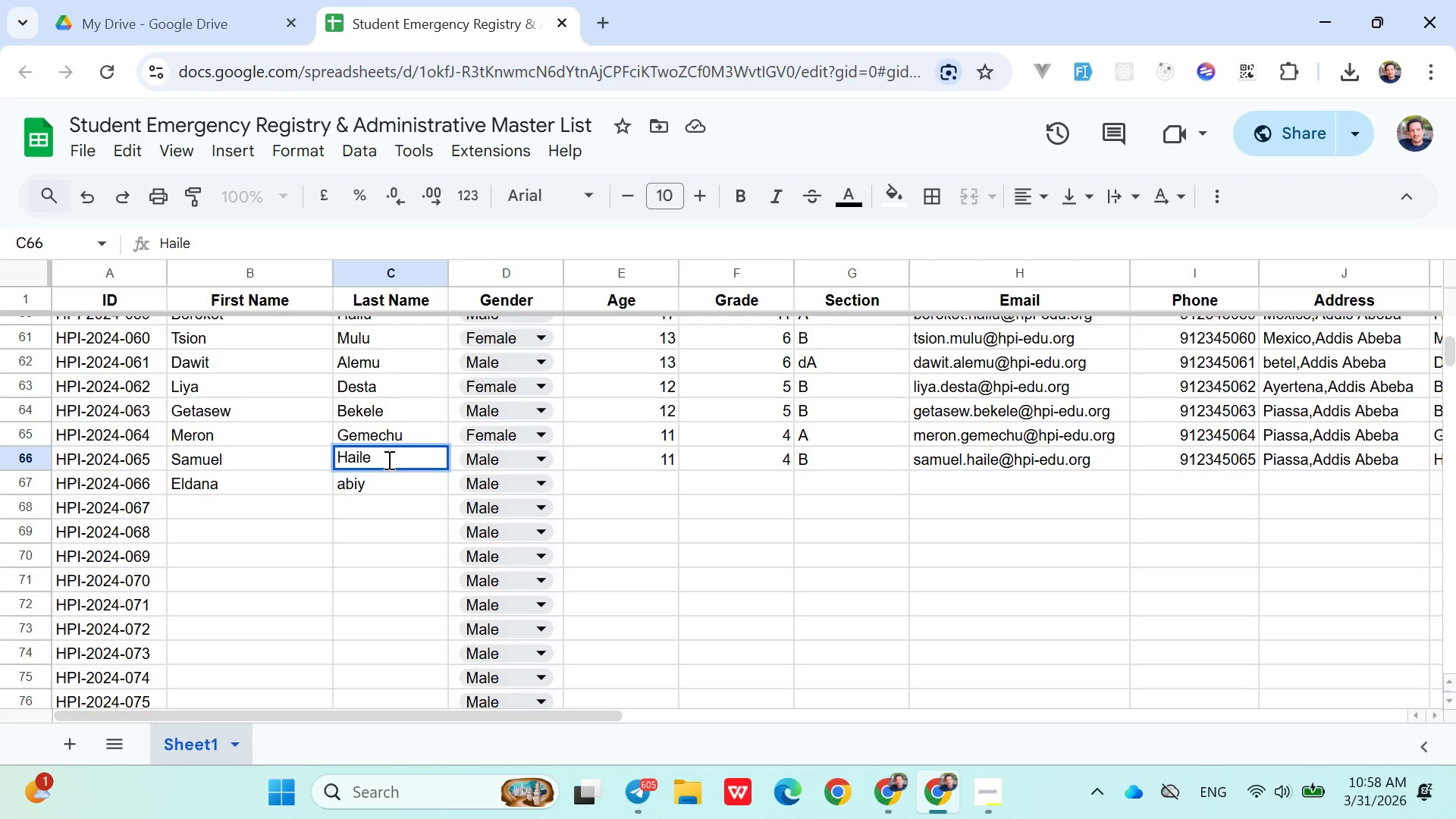 
key(ArrowDown)
 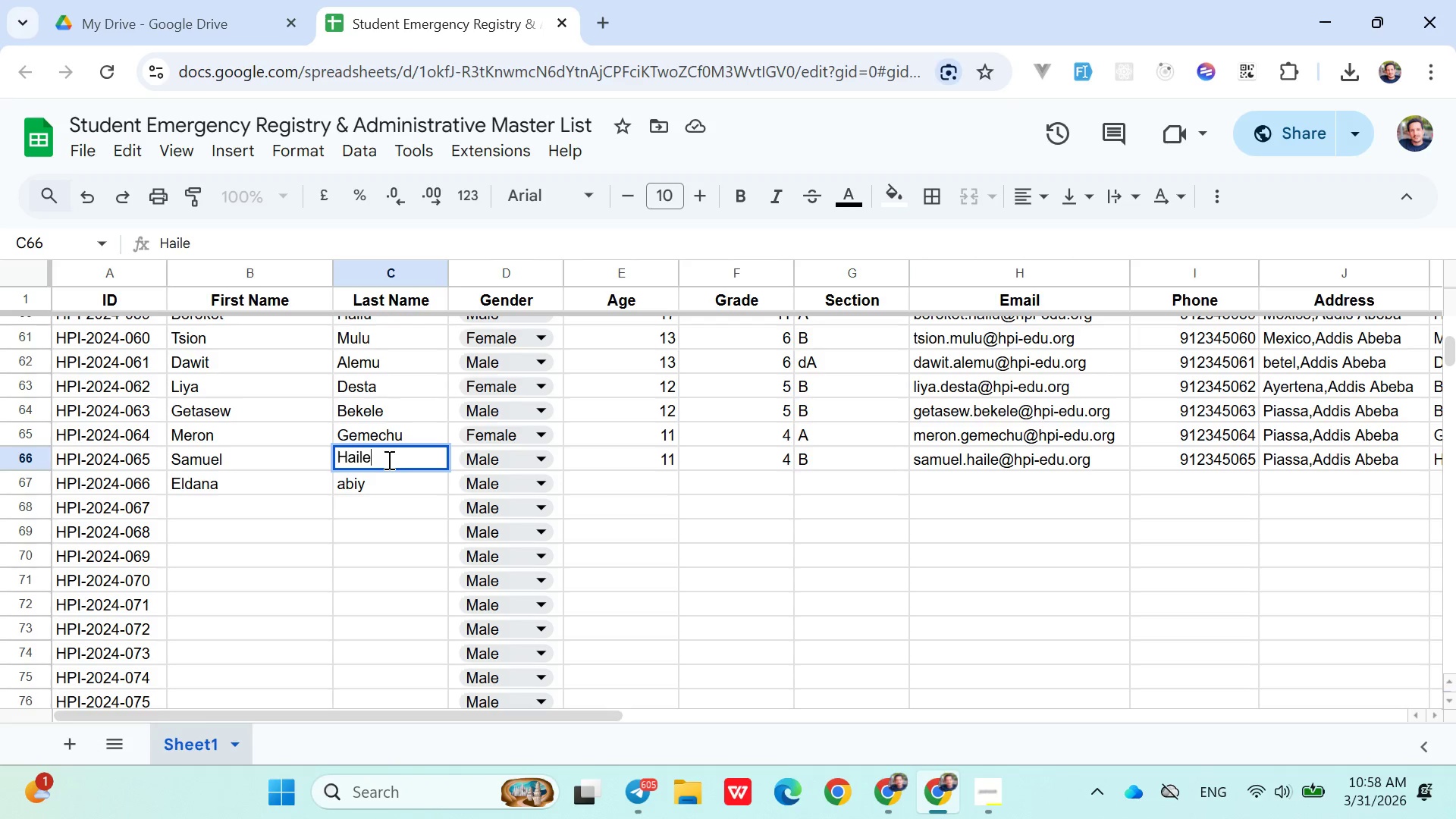 
key(ArrowUp)
 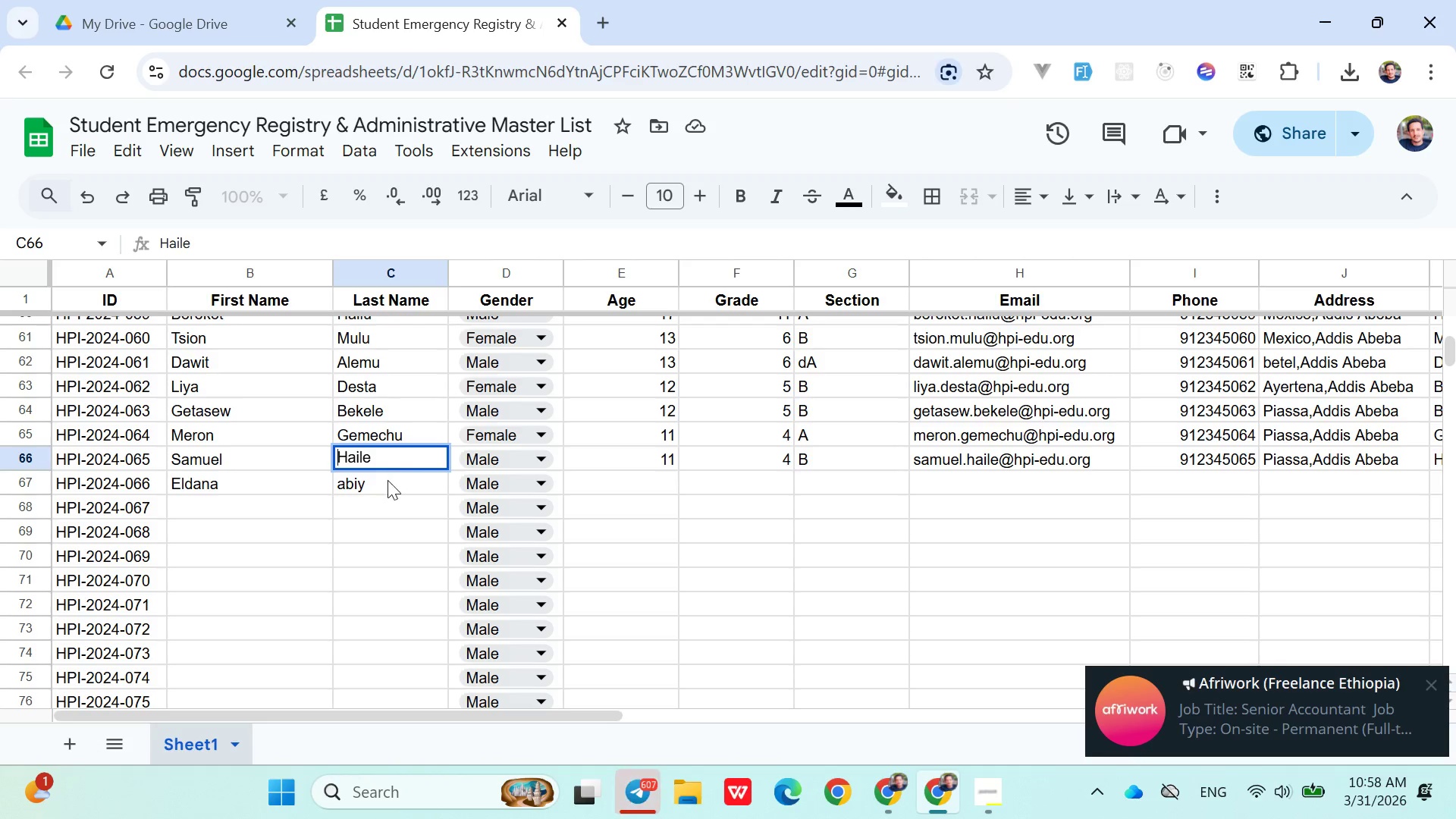 
double_click([388, 482])
 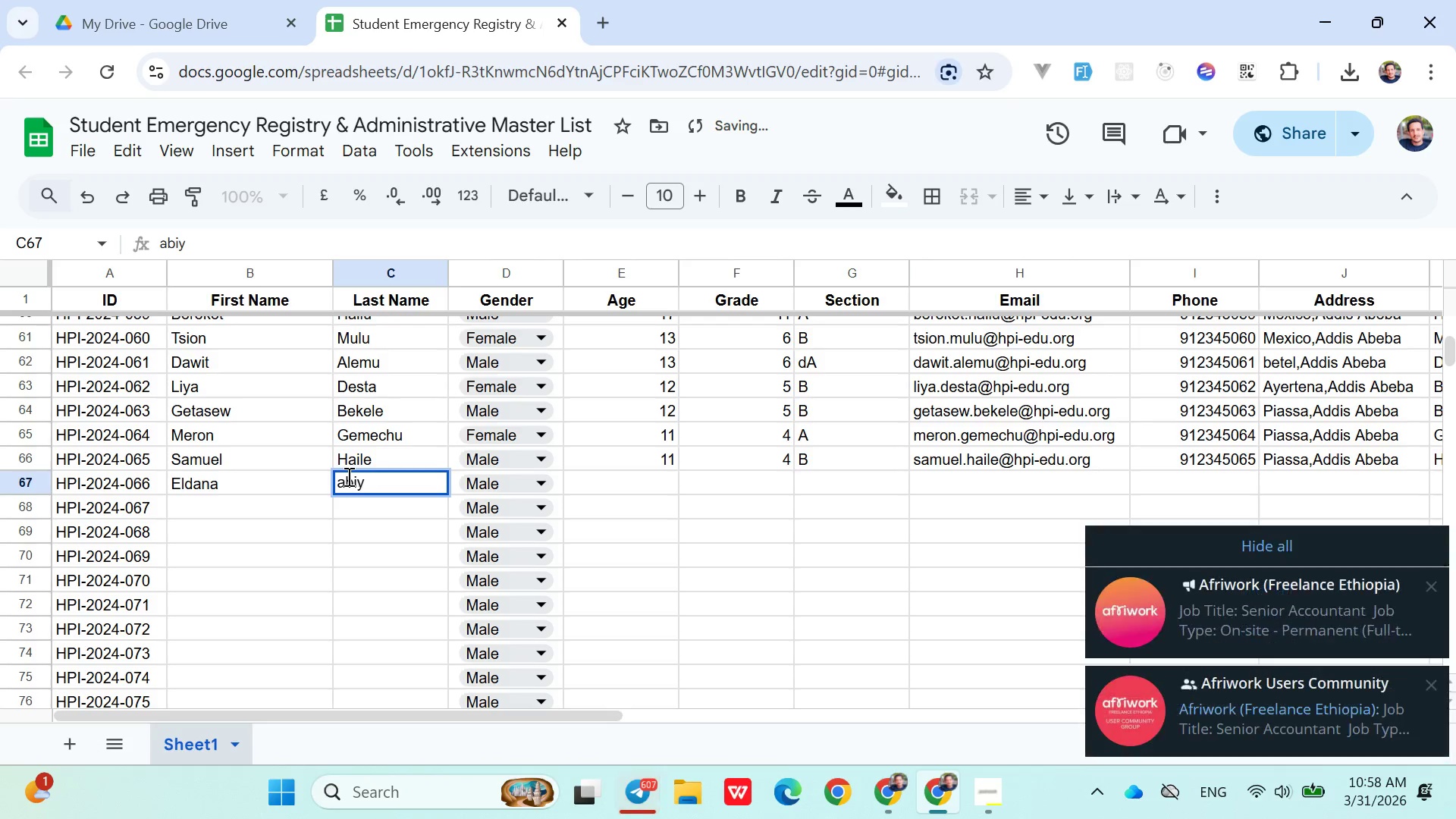 
left_click([347, 478])
 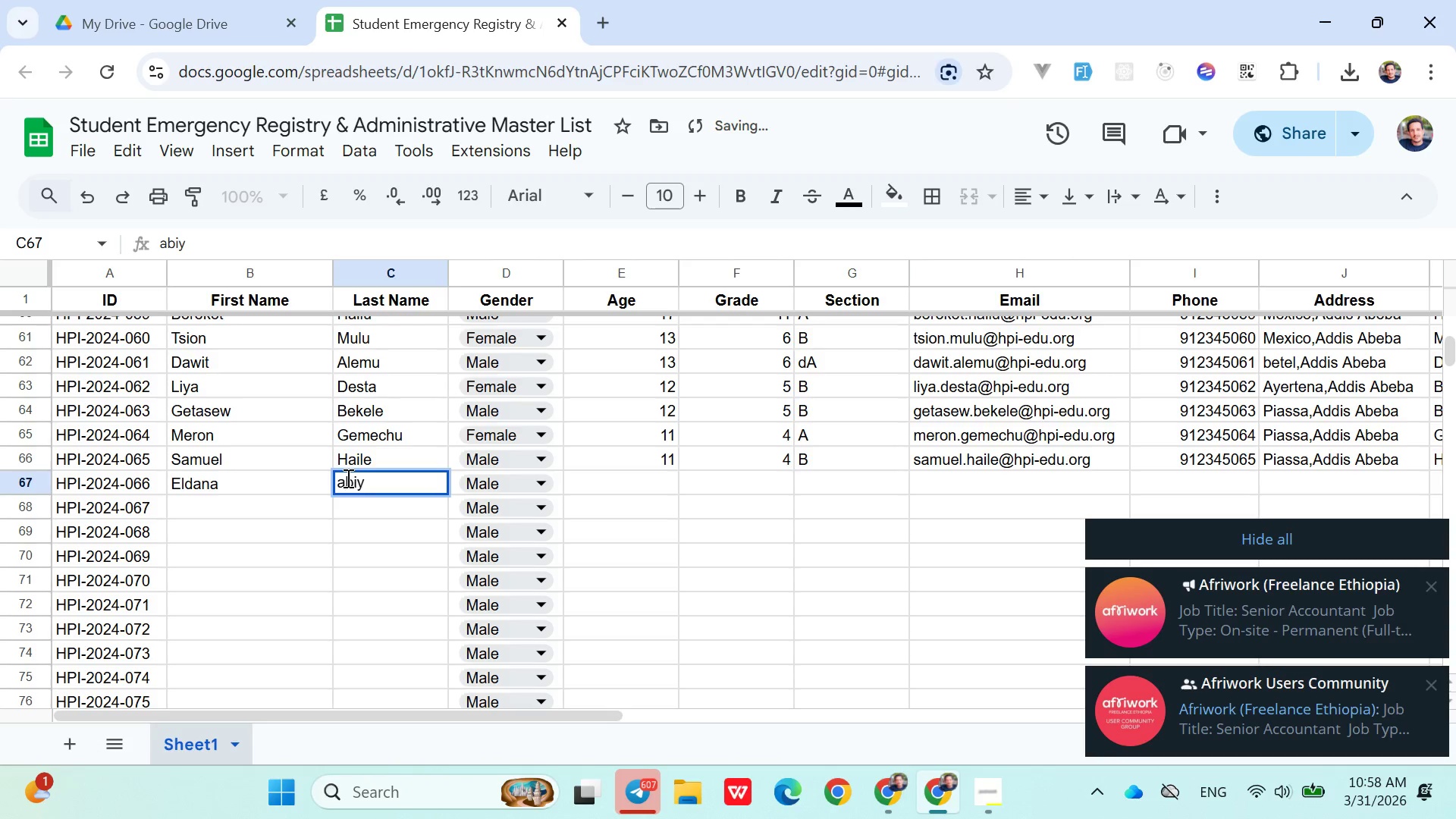 
key(Backspace)
 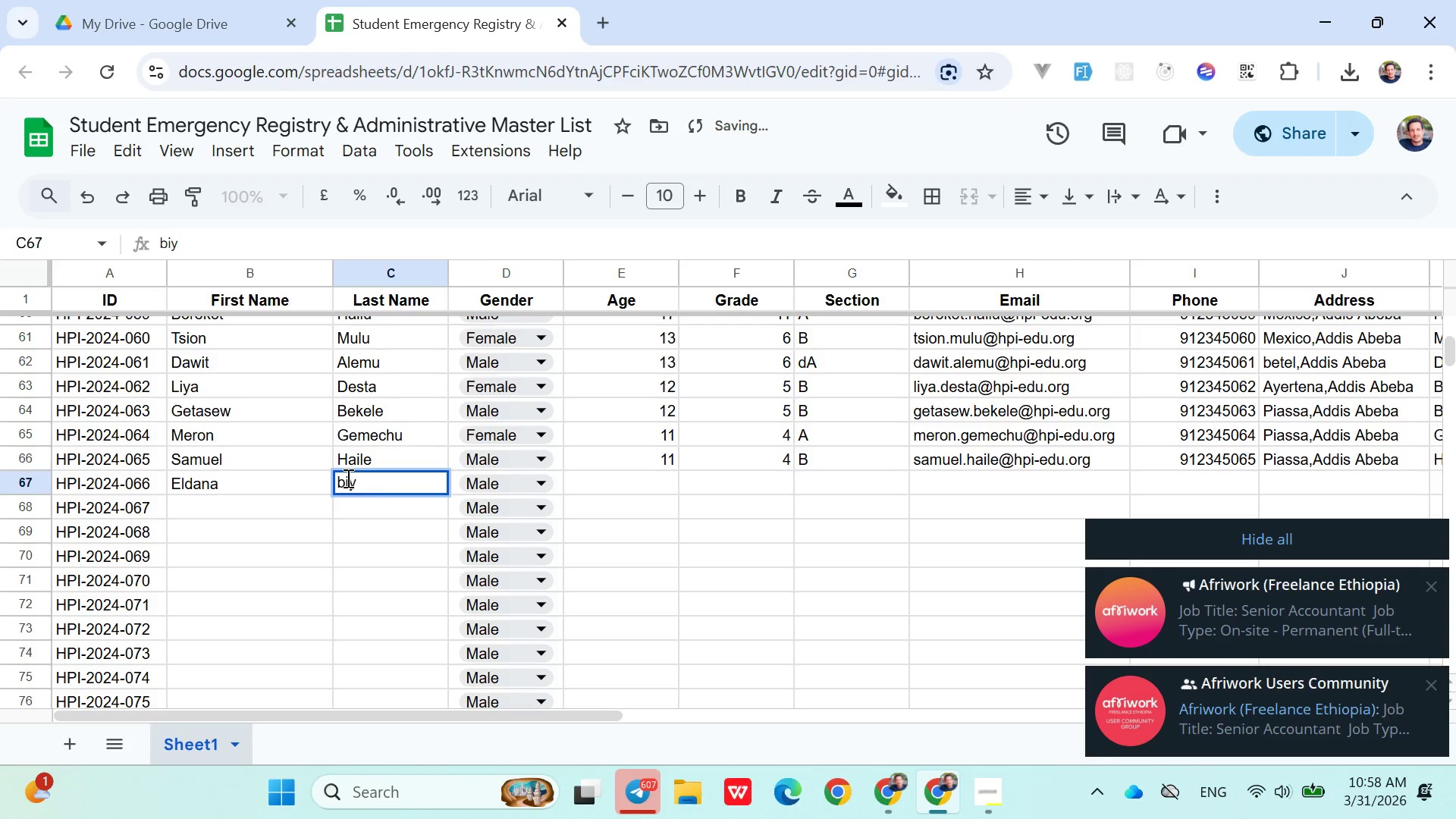 
key(Shift+A)
 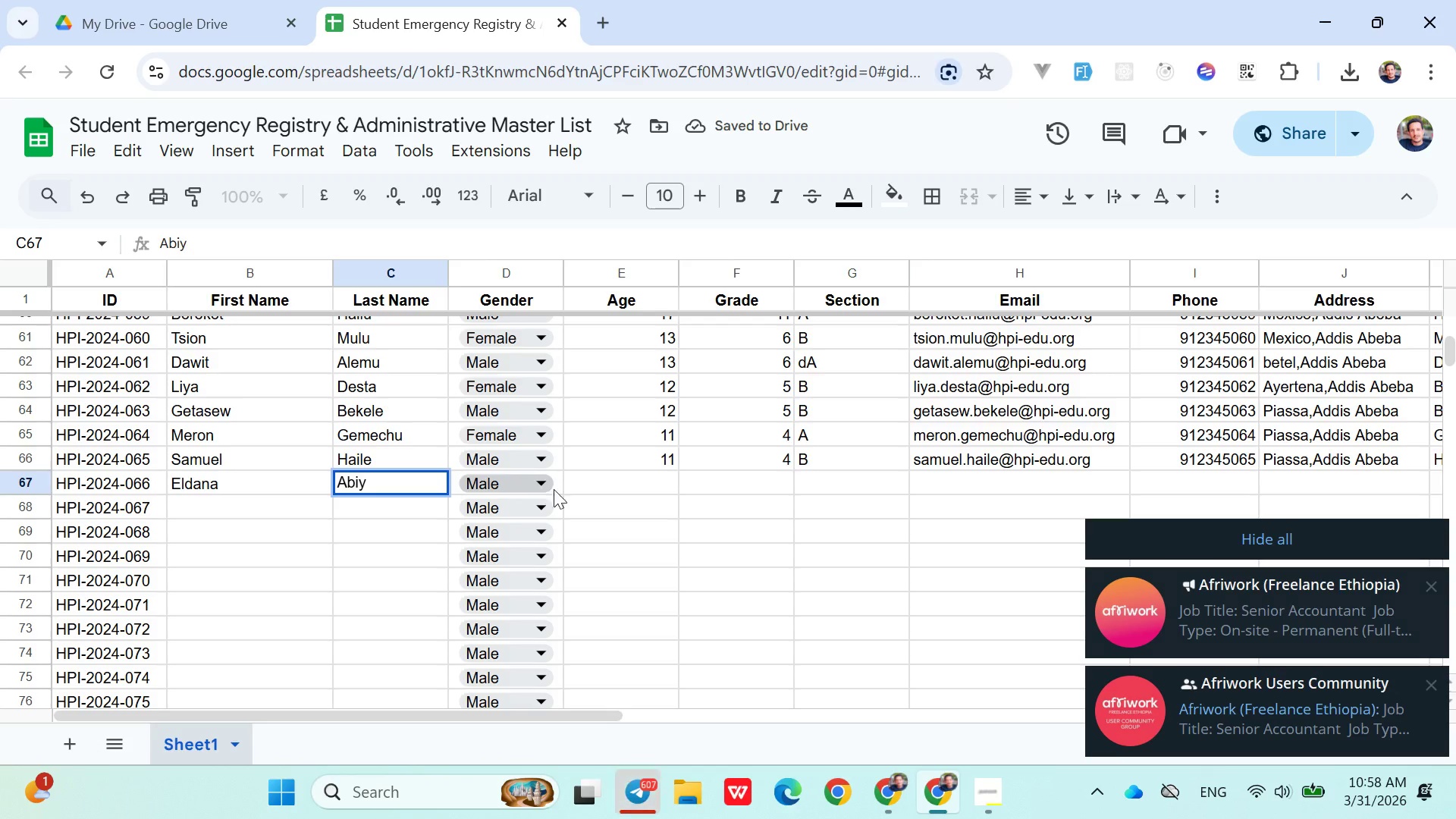 
left_click([601, 491])
 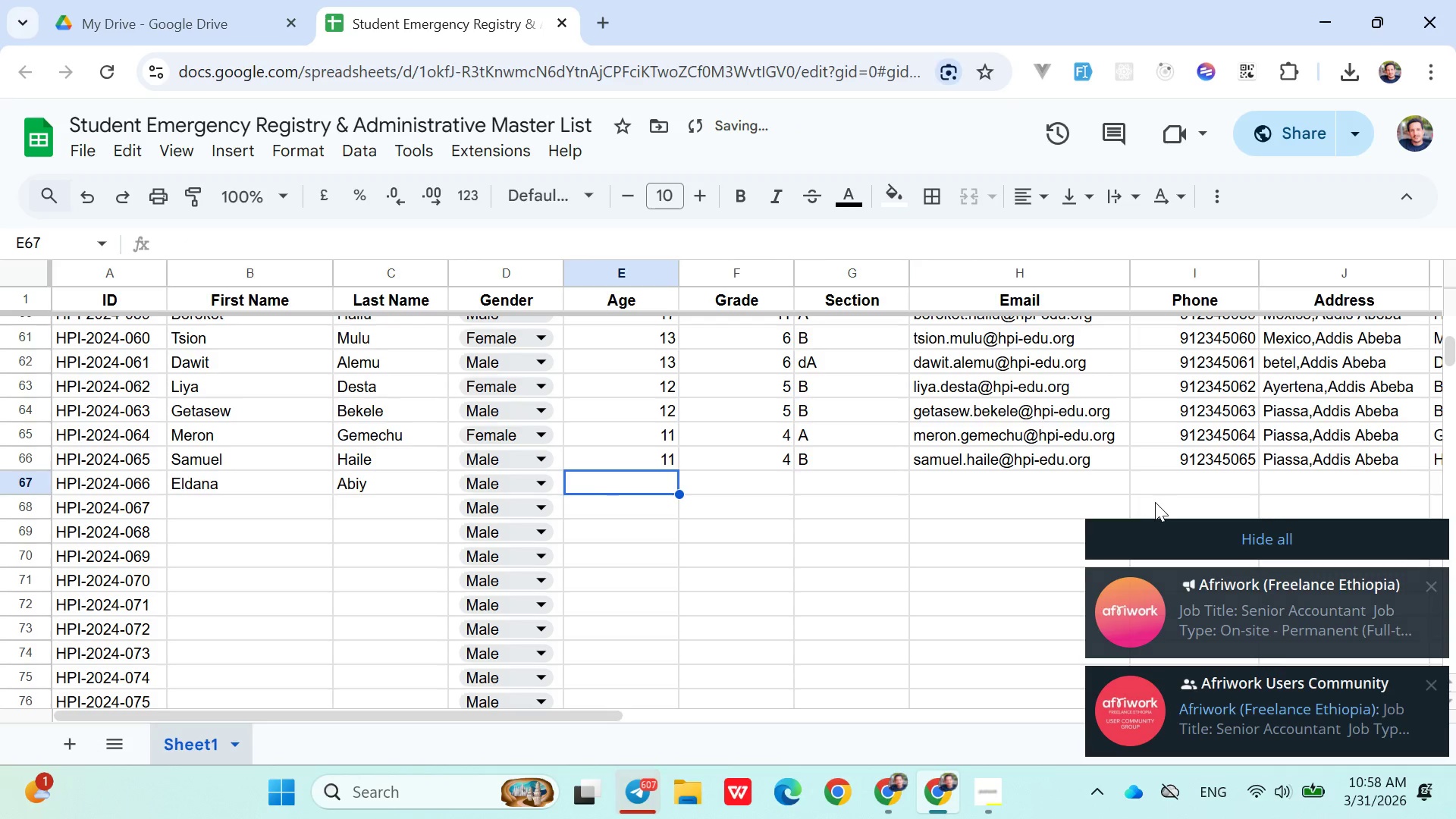 
left_click([1162, 521])
 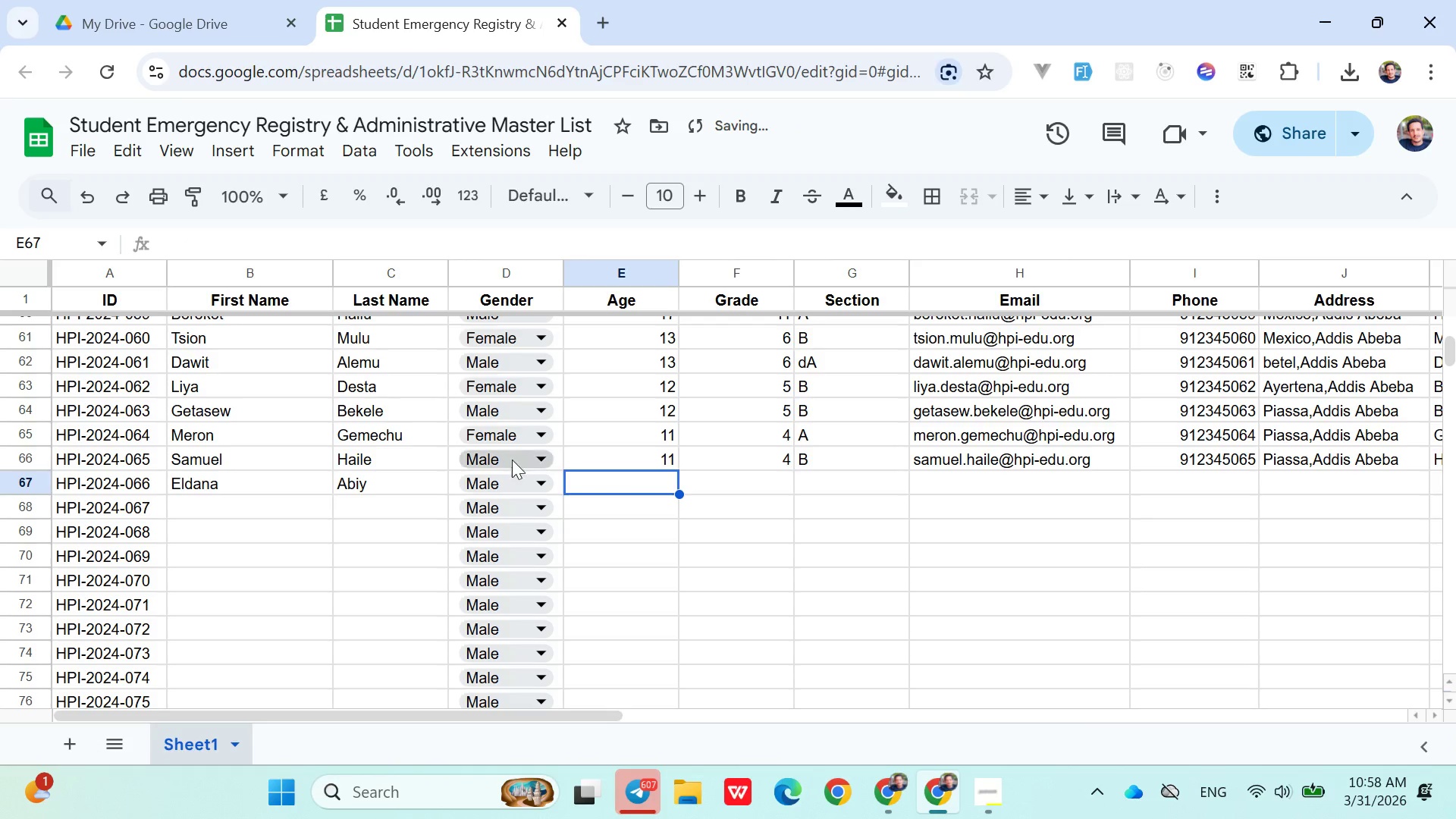 
left_click([504, 484])
 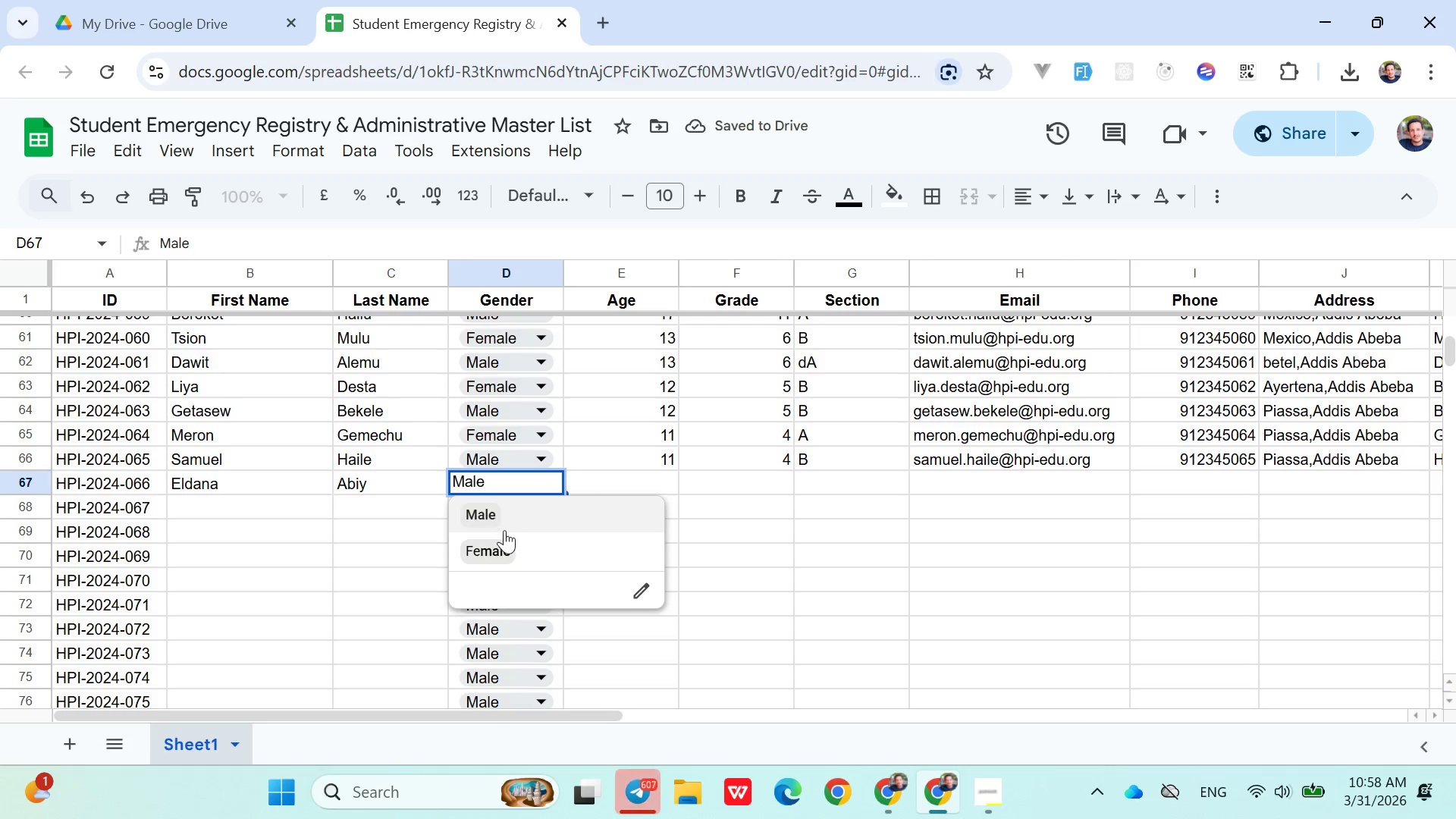 
left_click([504, 545])
 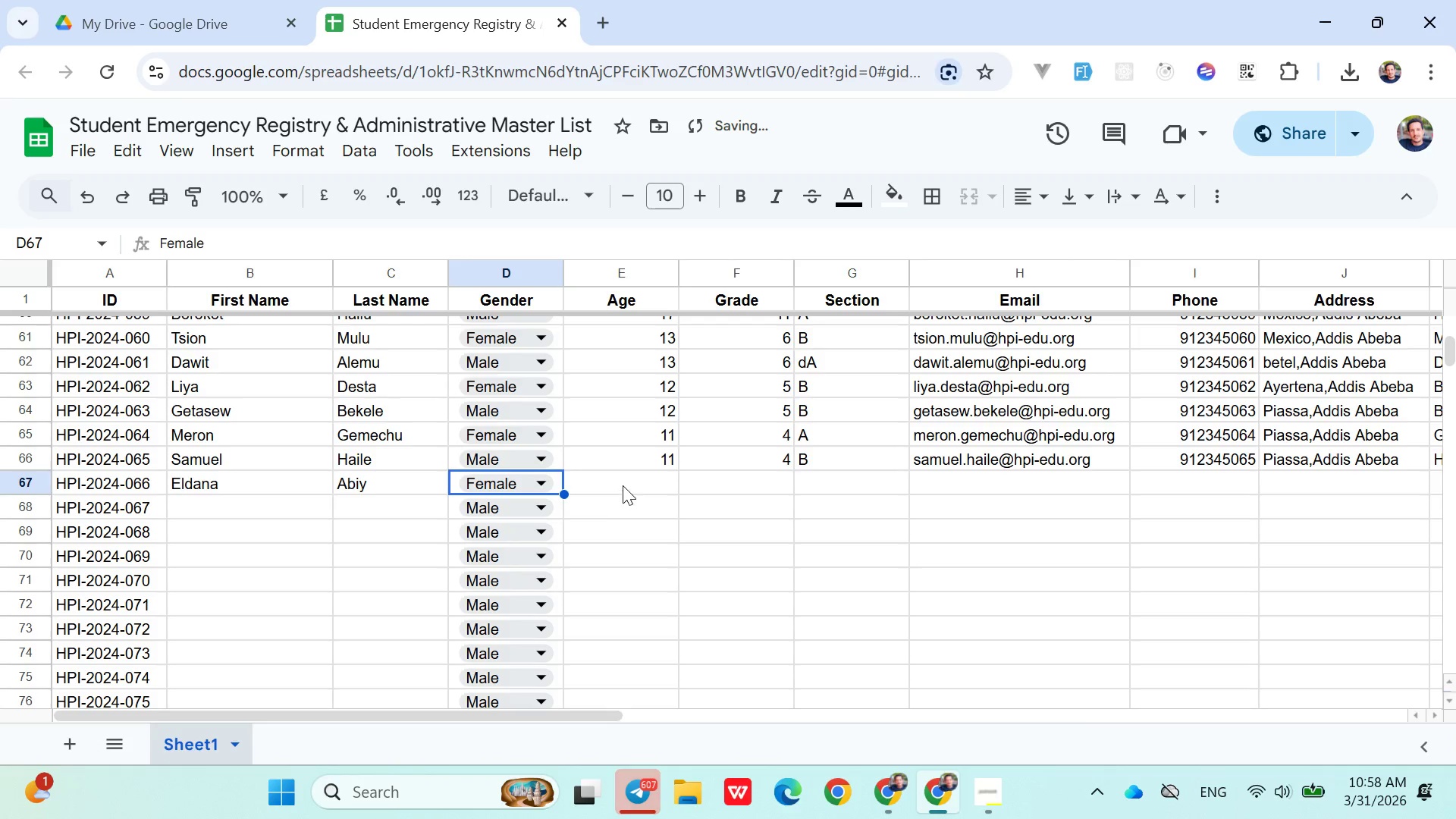 
left_click([625, 485])
 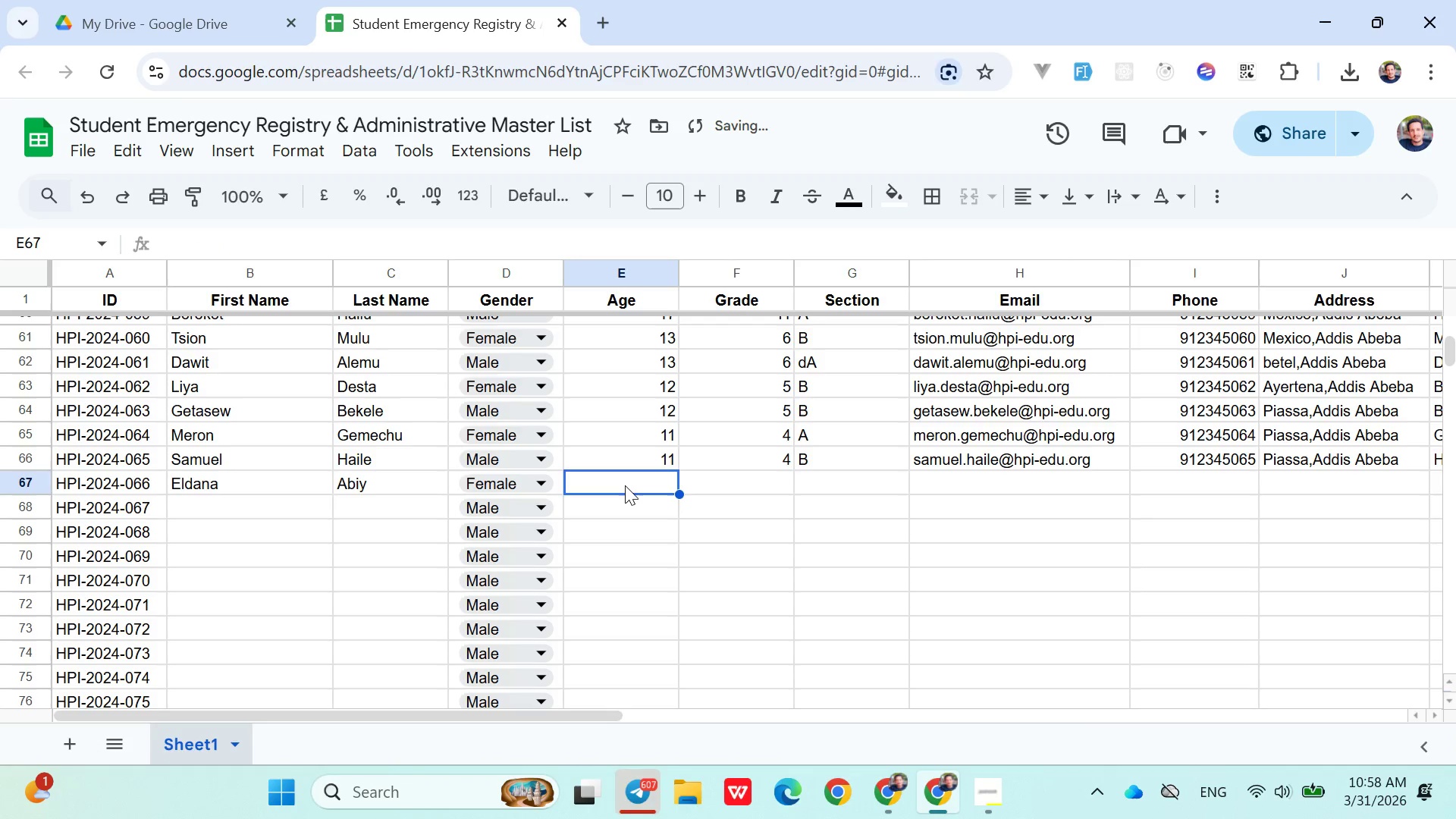 
type(12)
 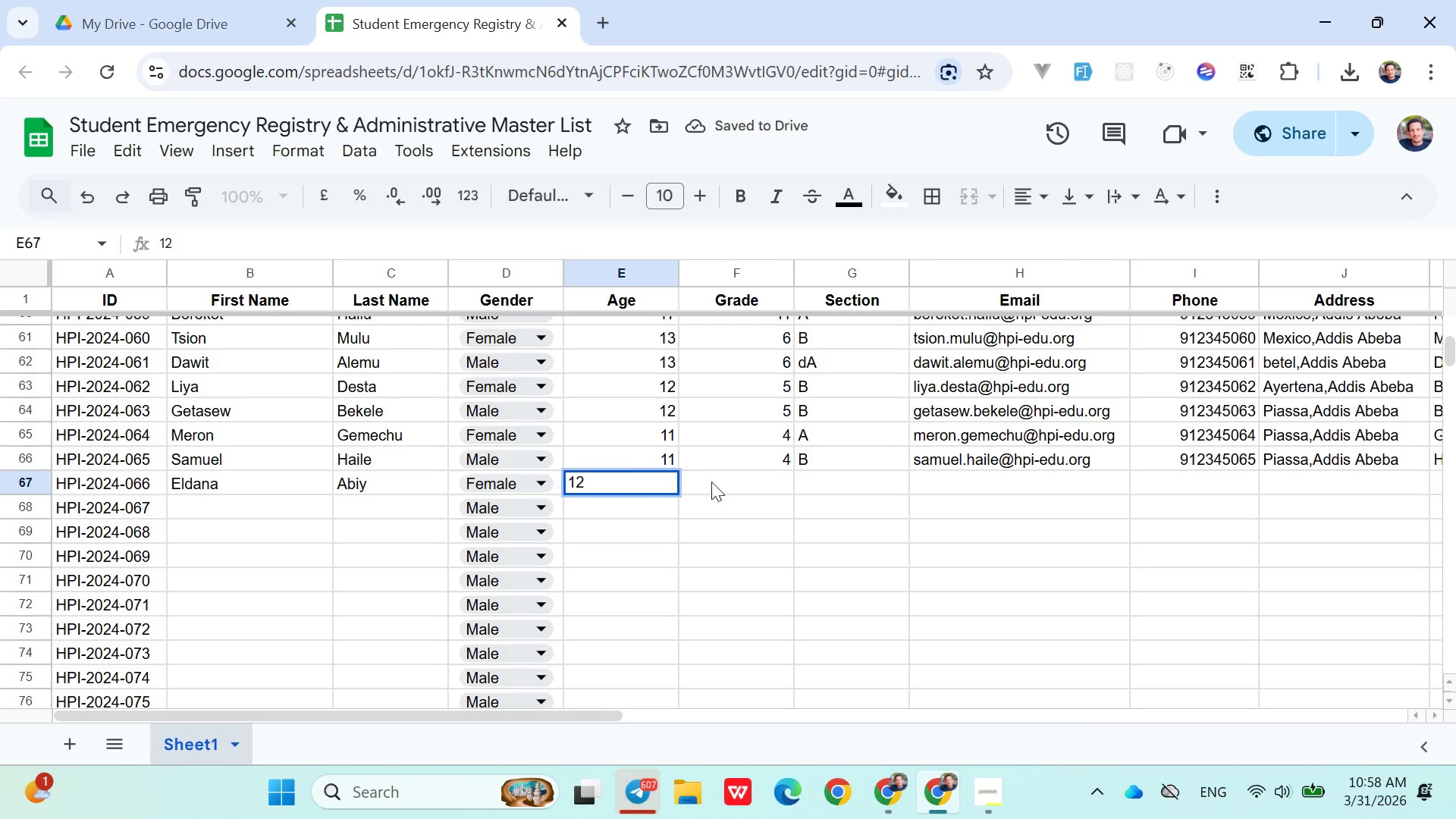 
left_click([721, 482])
 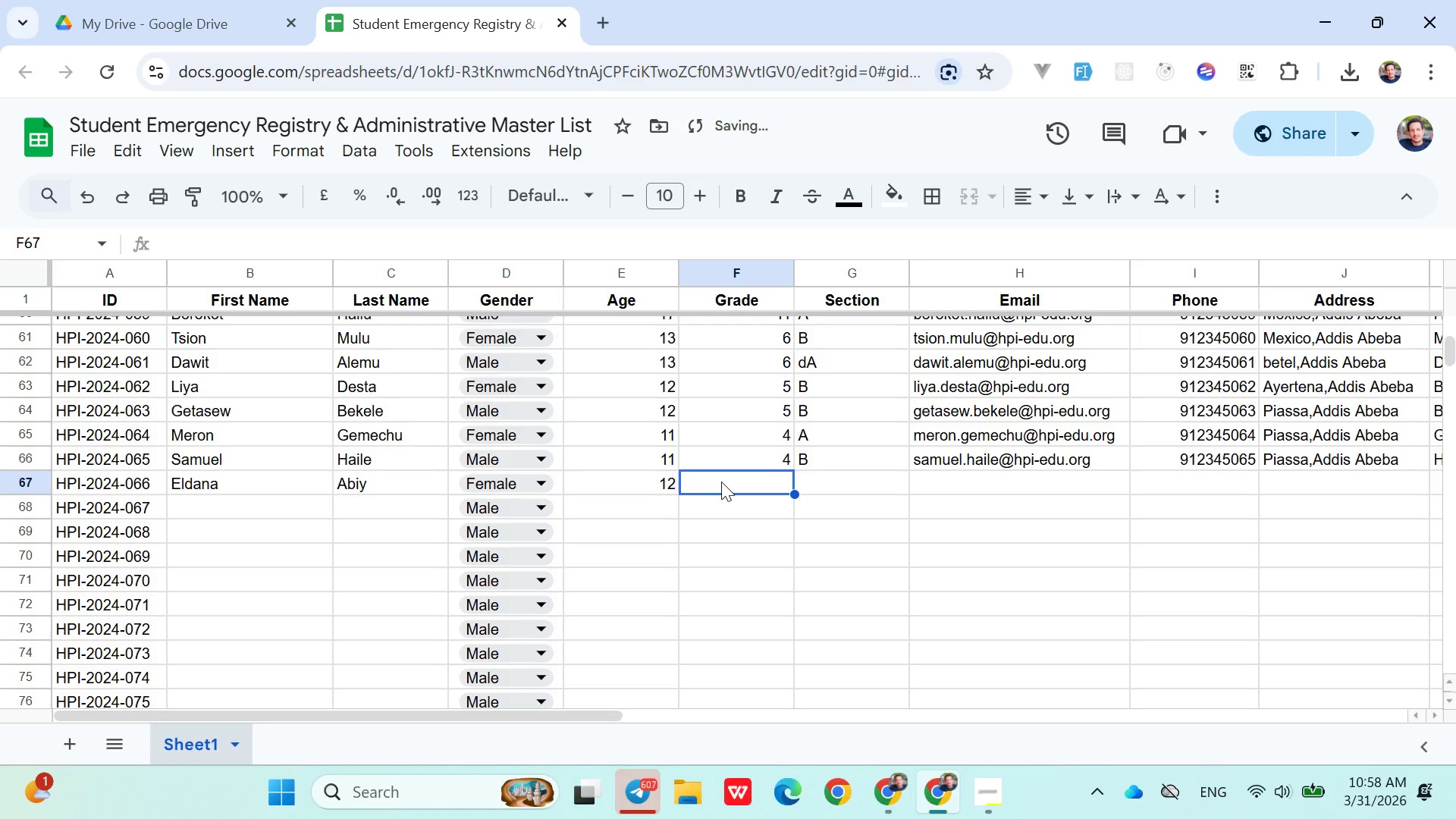 
key(5)
 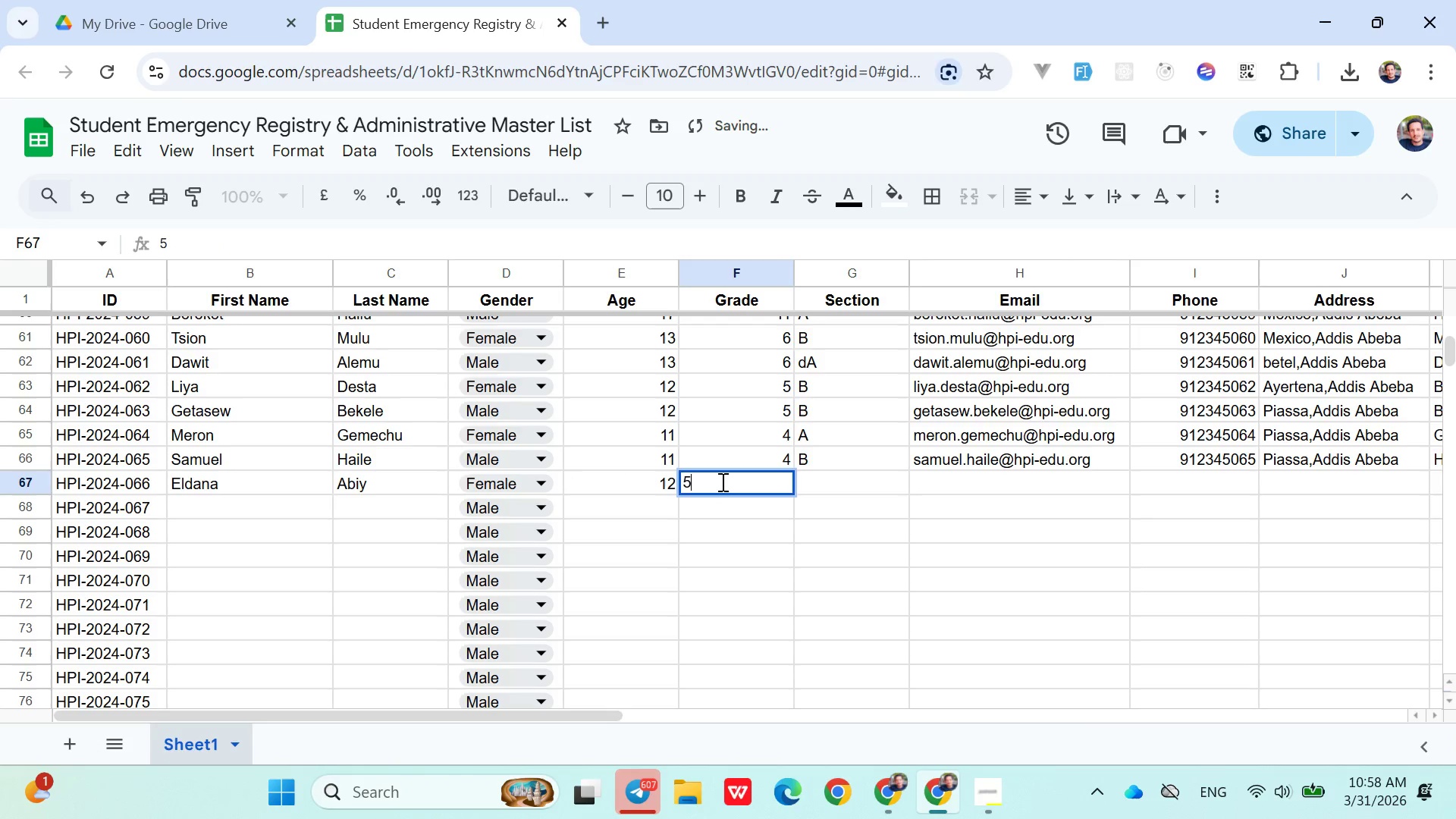 
key(ArrowRight)
 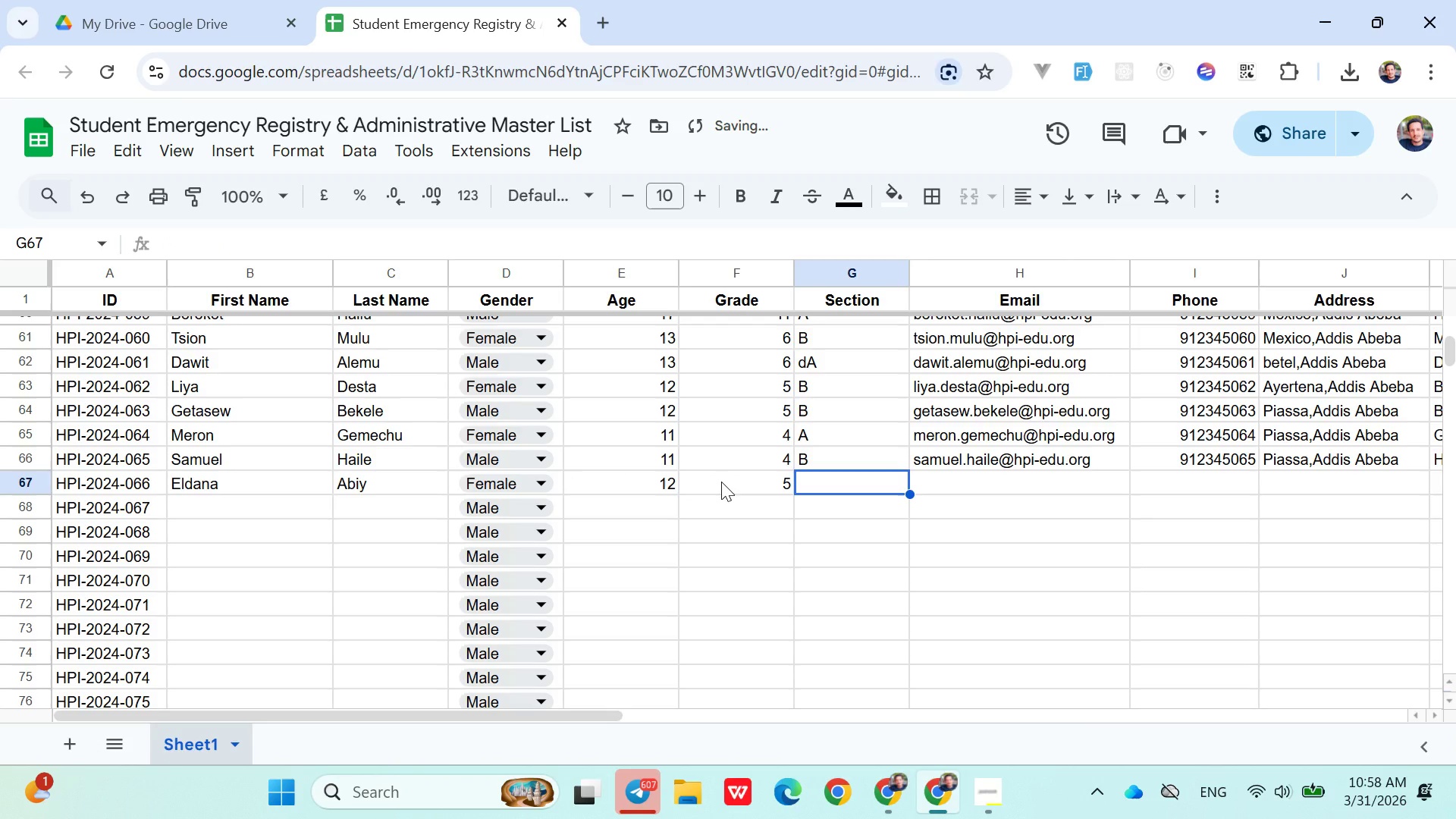 
key(Shift+A)
 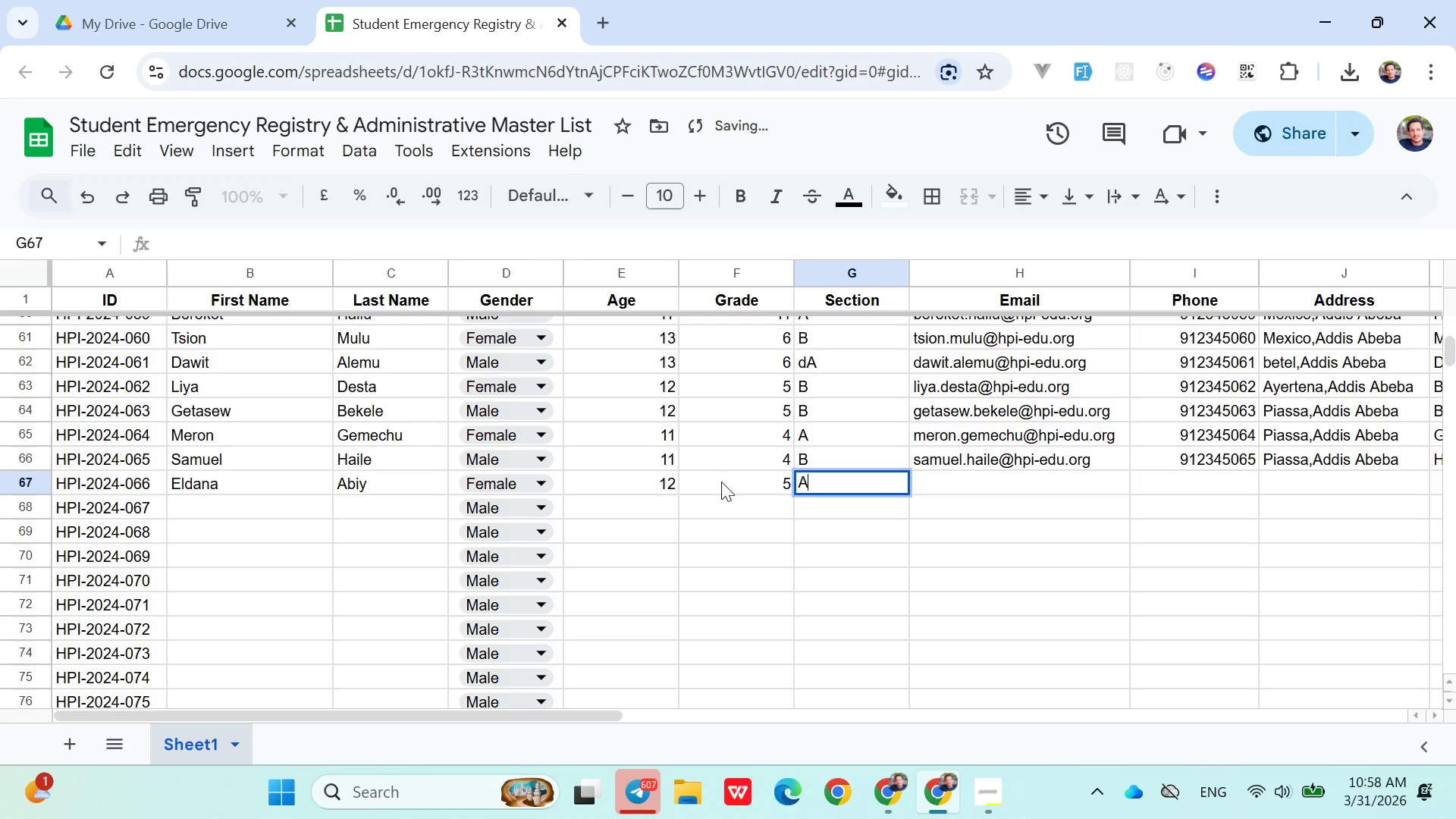 
key(Shift+ArrowRight)
 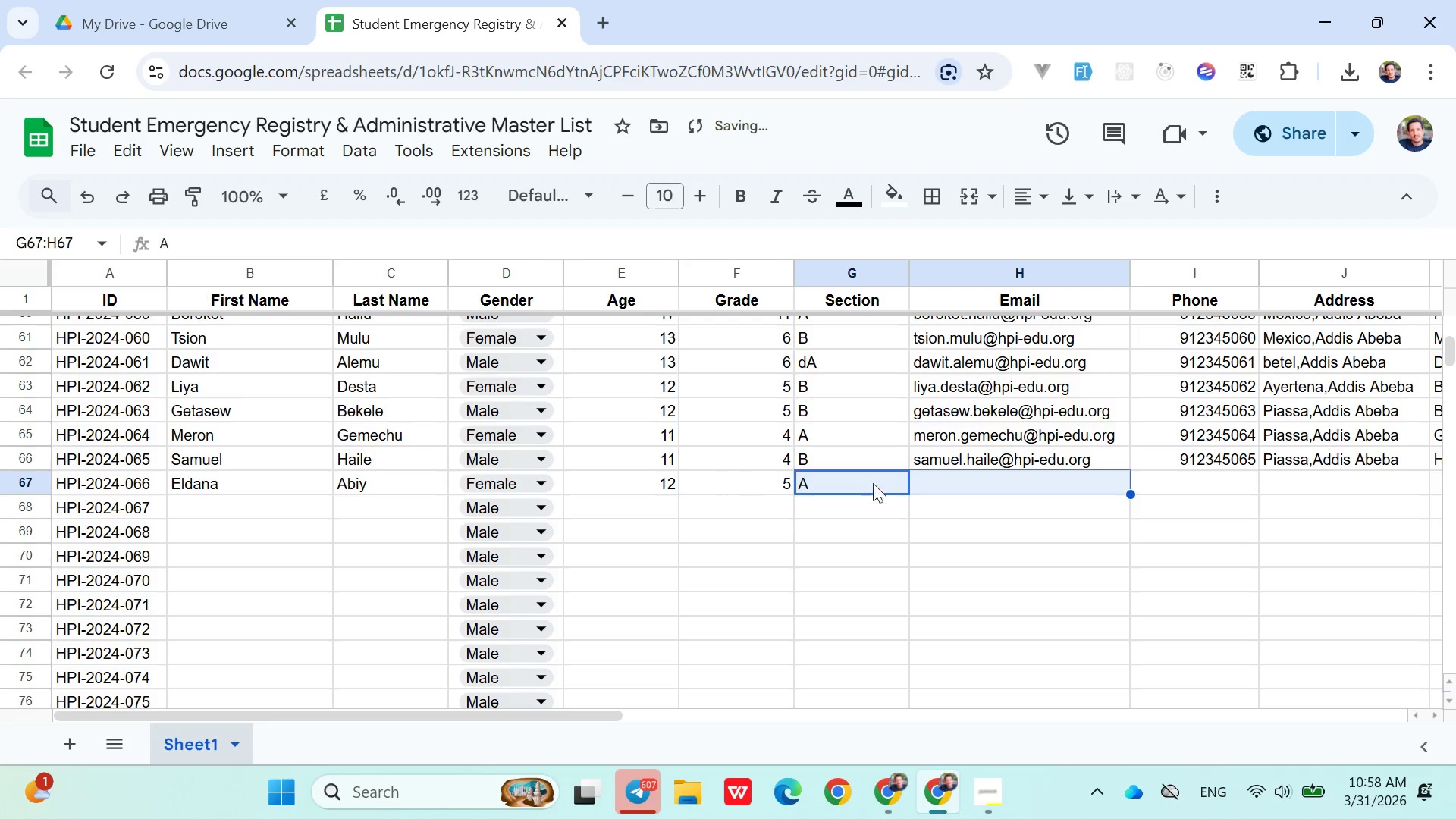 
left_click([952, 483])
 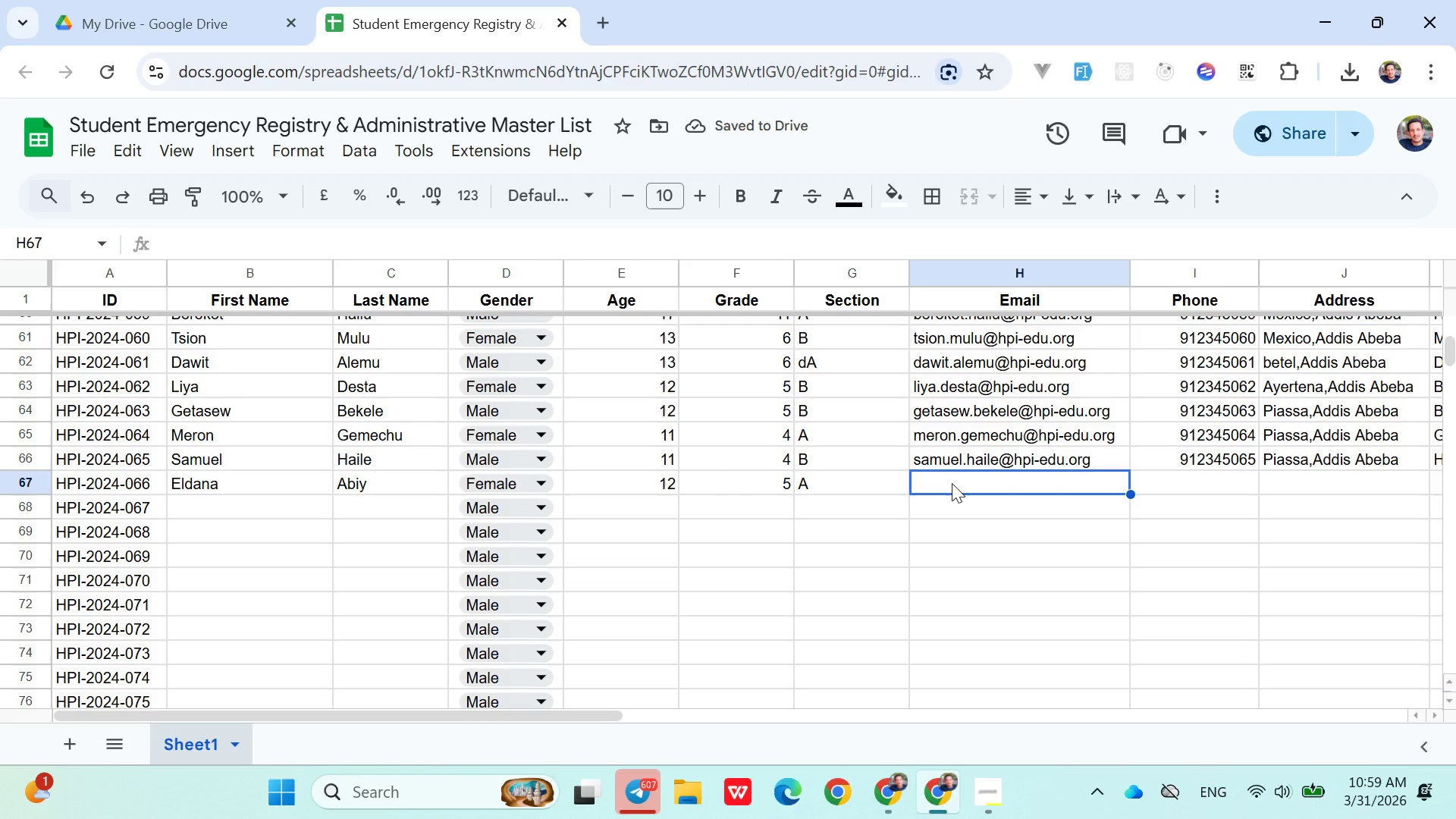 
type(eldana.abiy@hpi.org)
 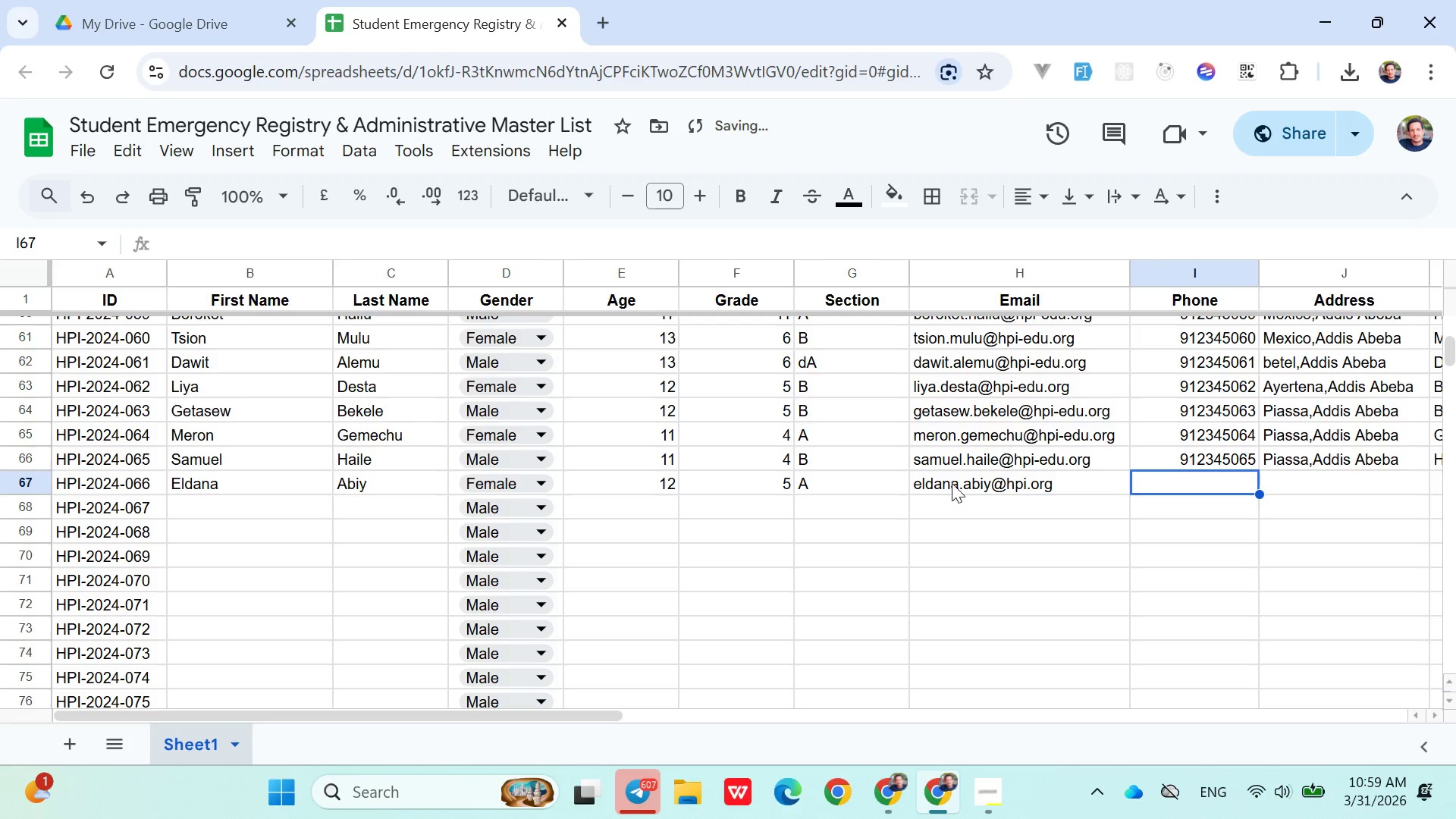 
 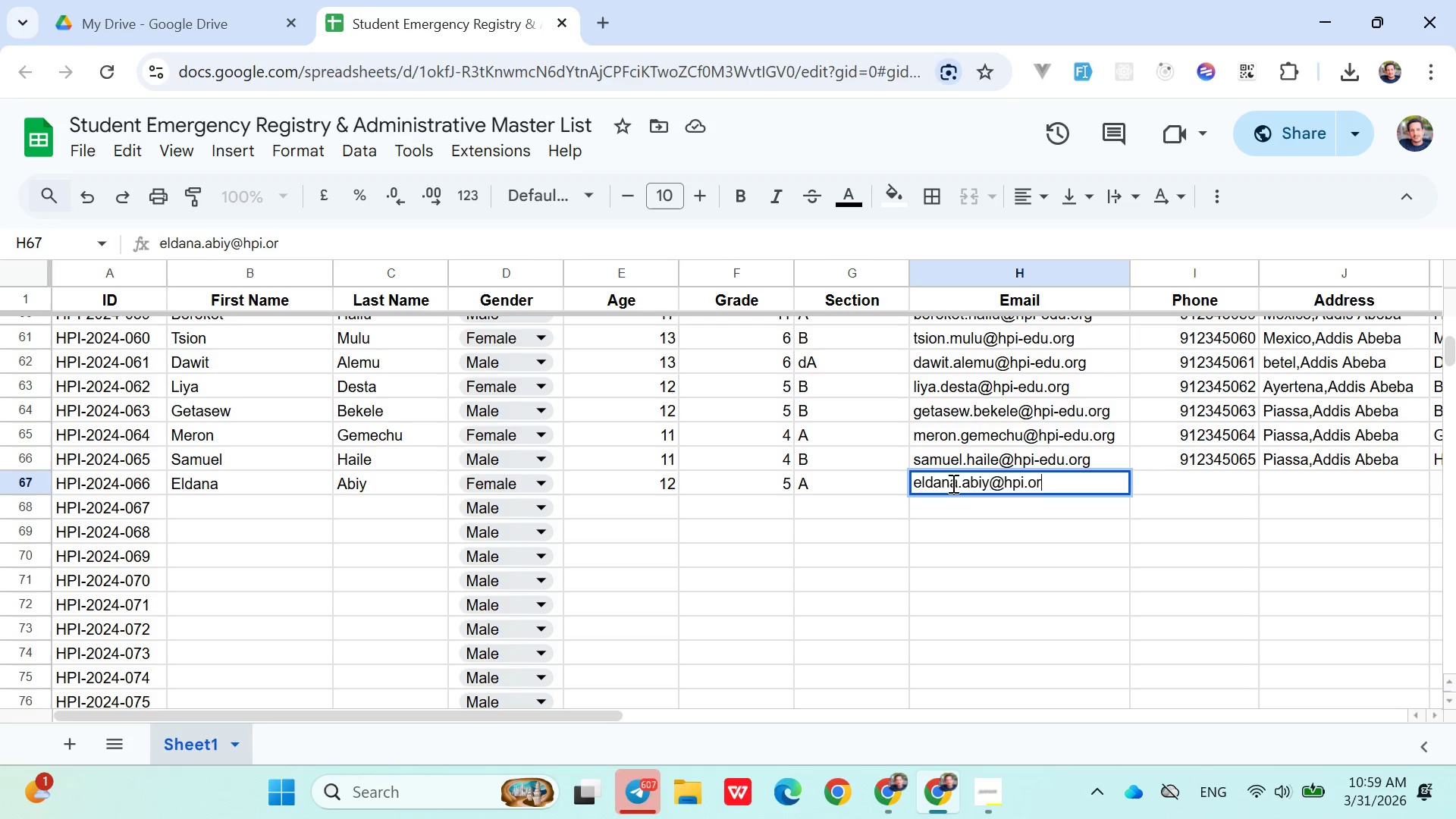 
key(ArrowRight)
 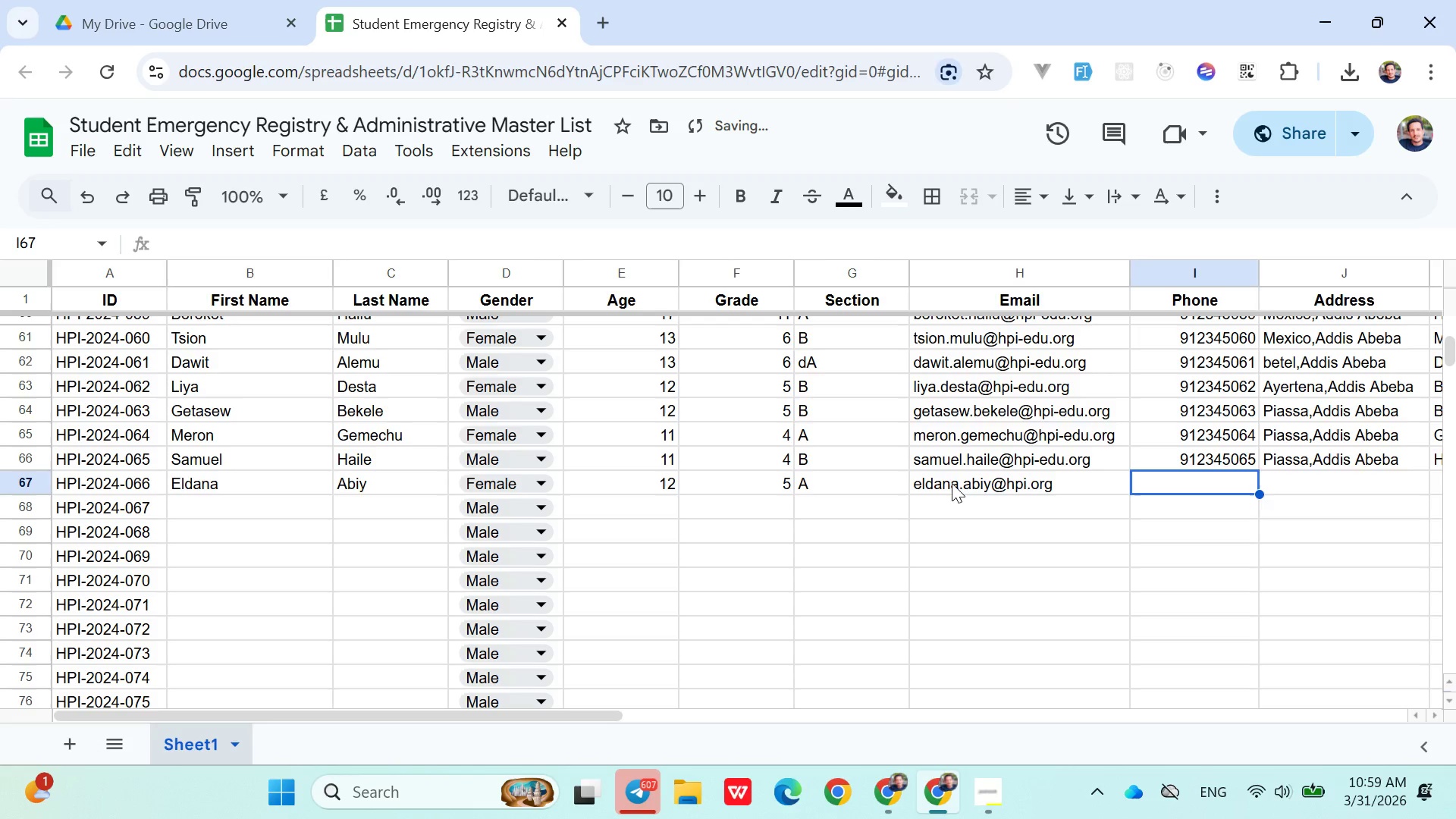 
type(0912345066)
 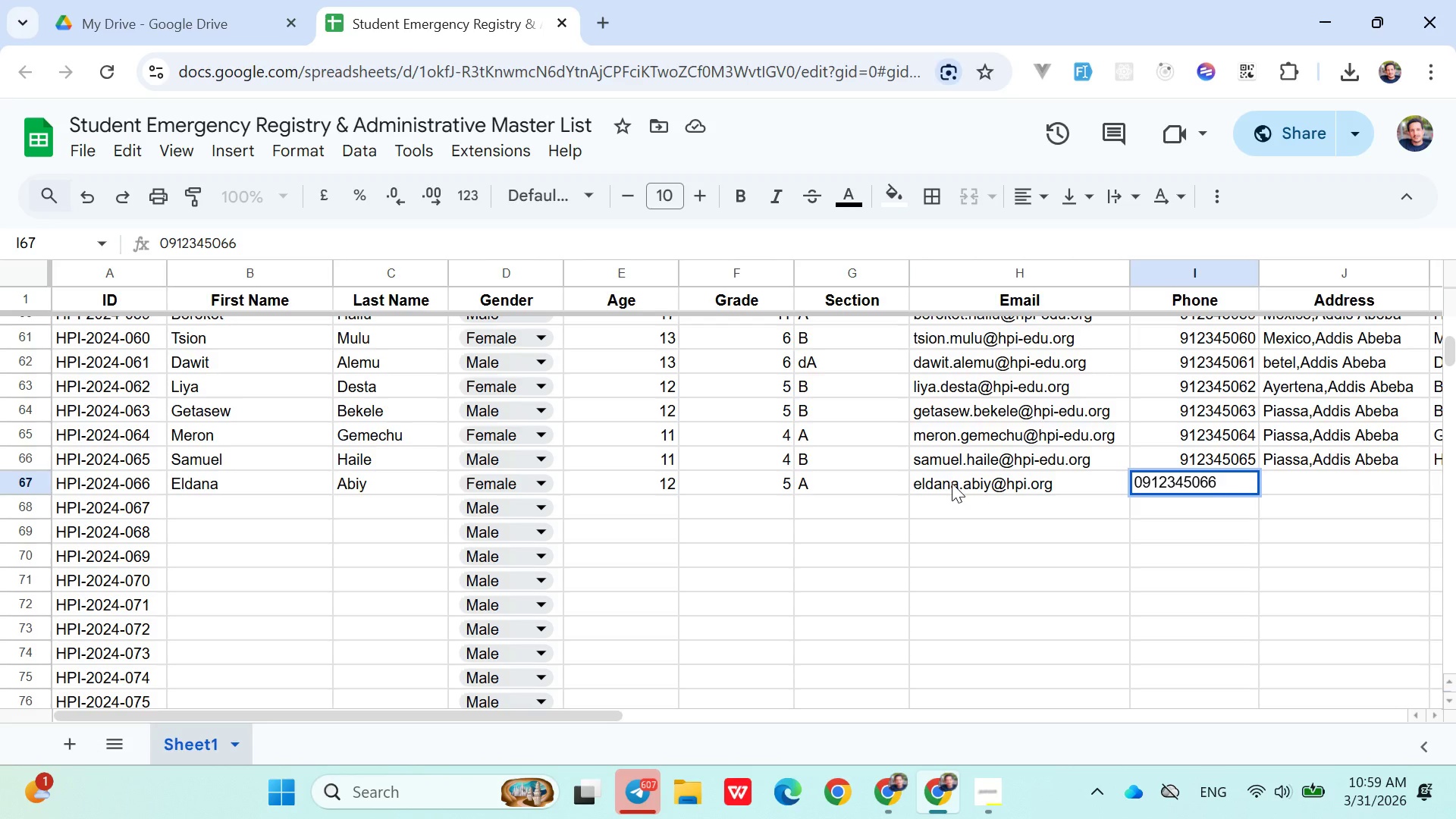 
key(ArrowRight)
 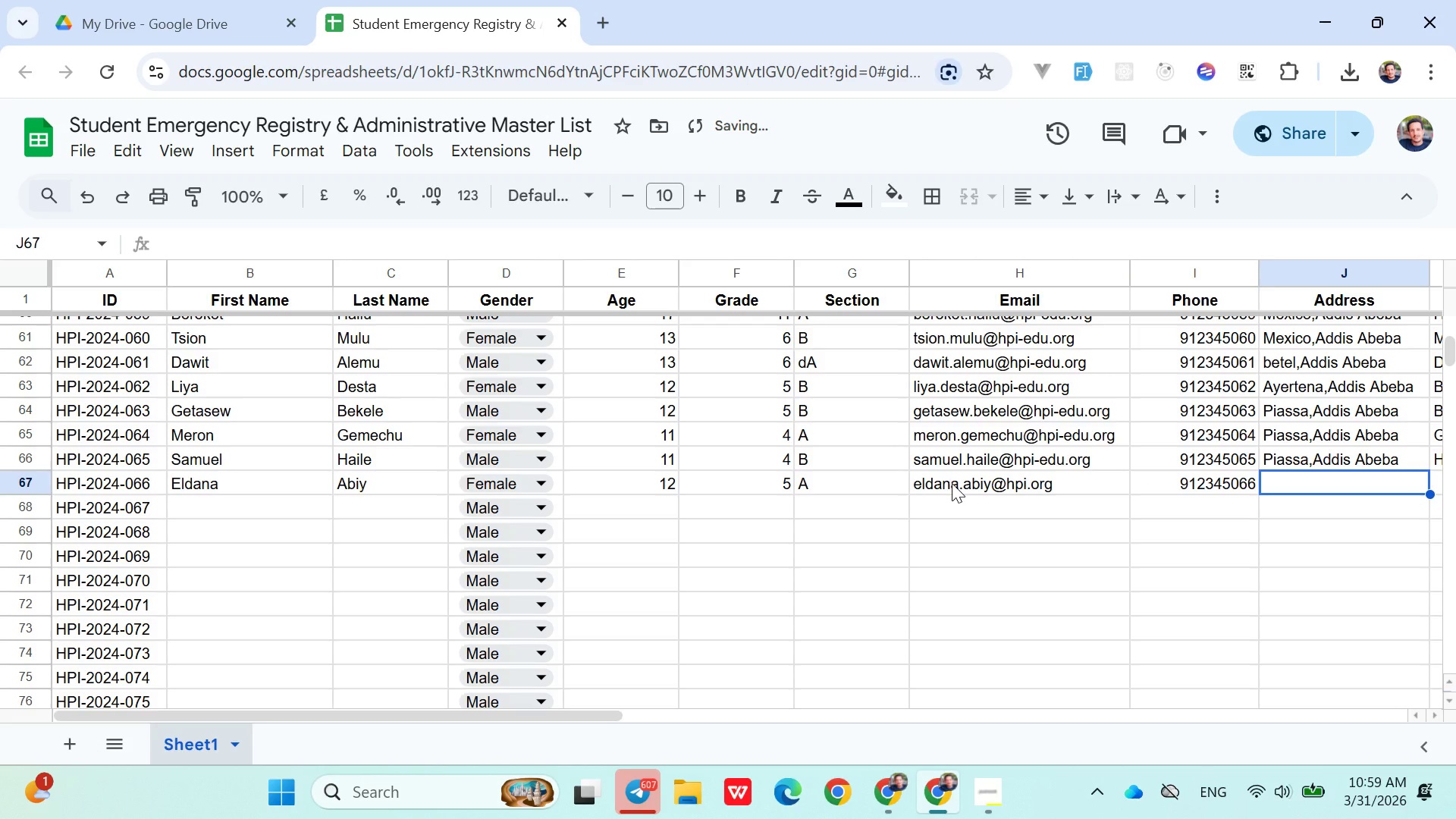 
key(Shift+M)
 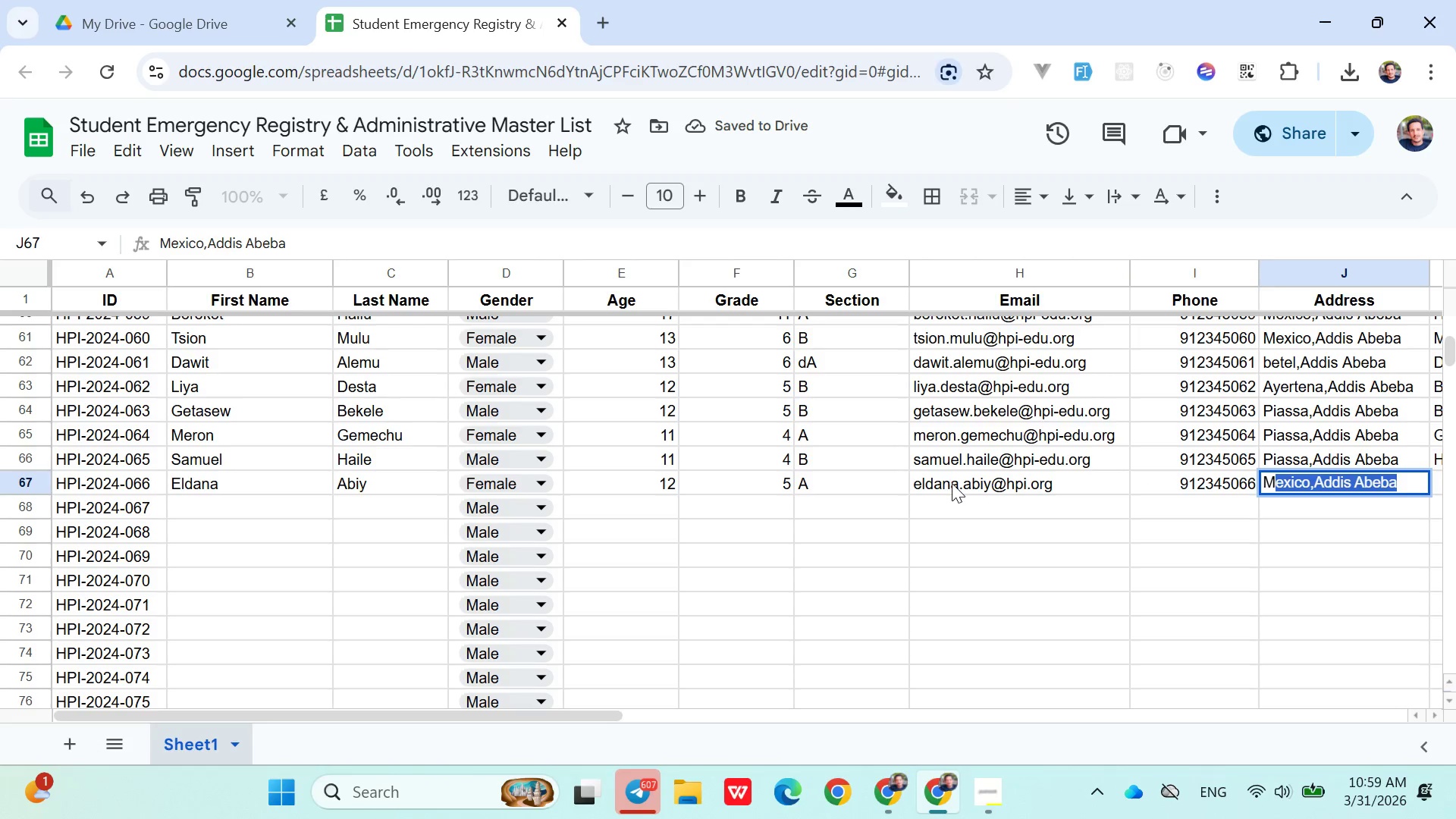 
key(ArrowRight)
 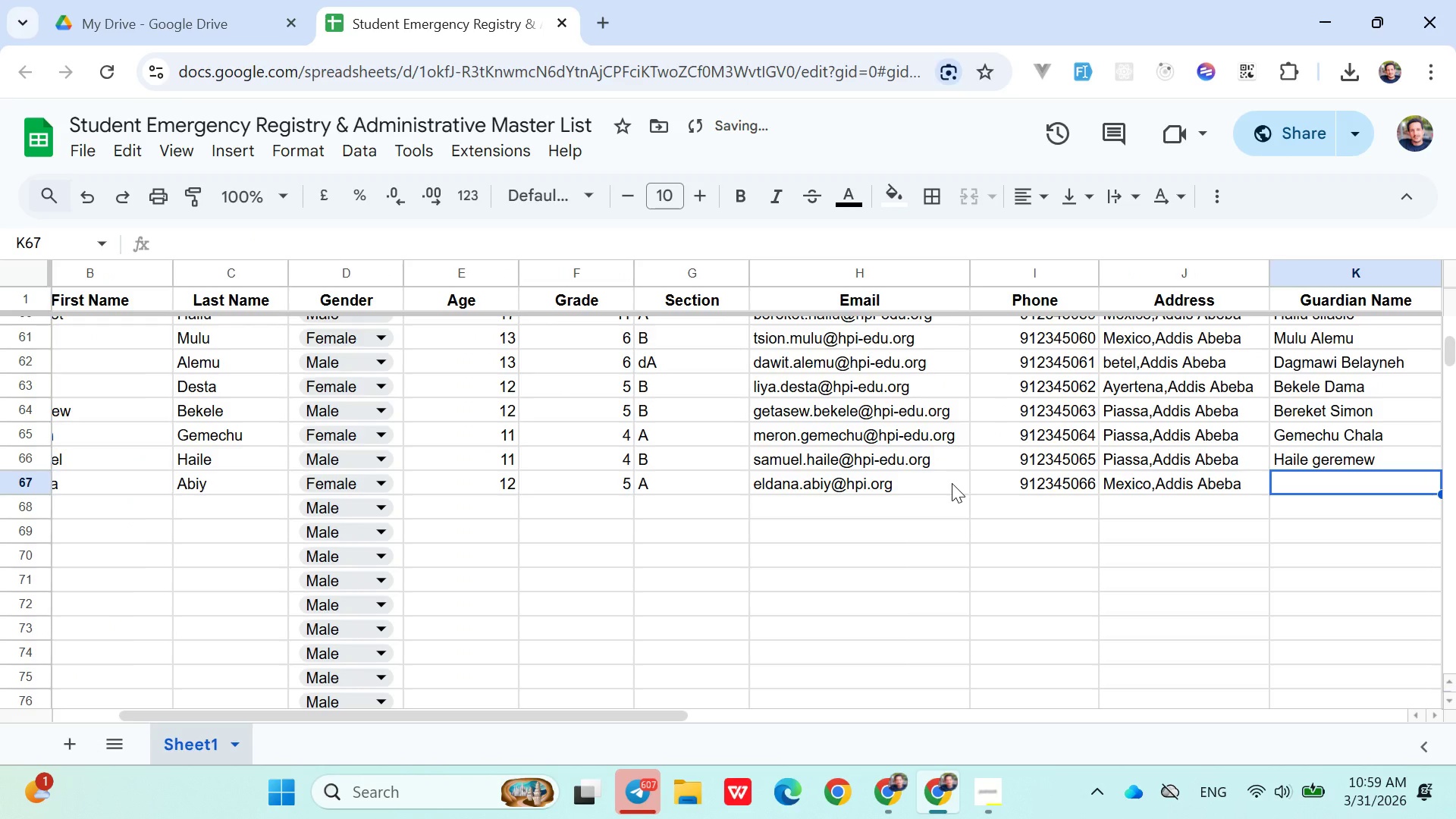 
type(Abiy Ahmed)
 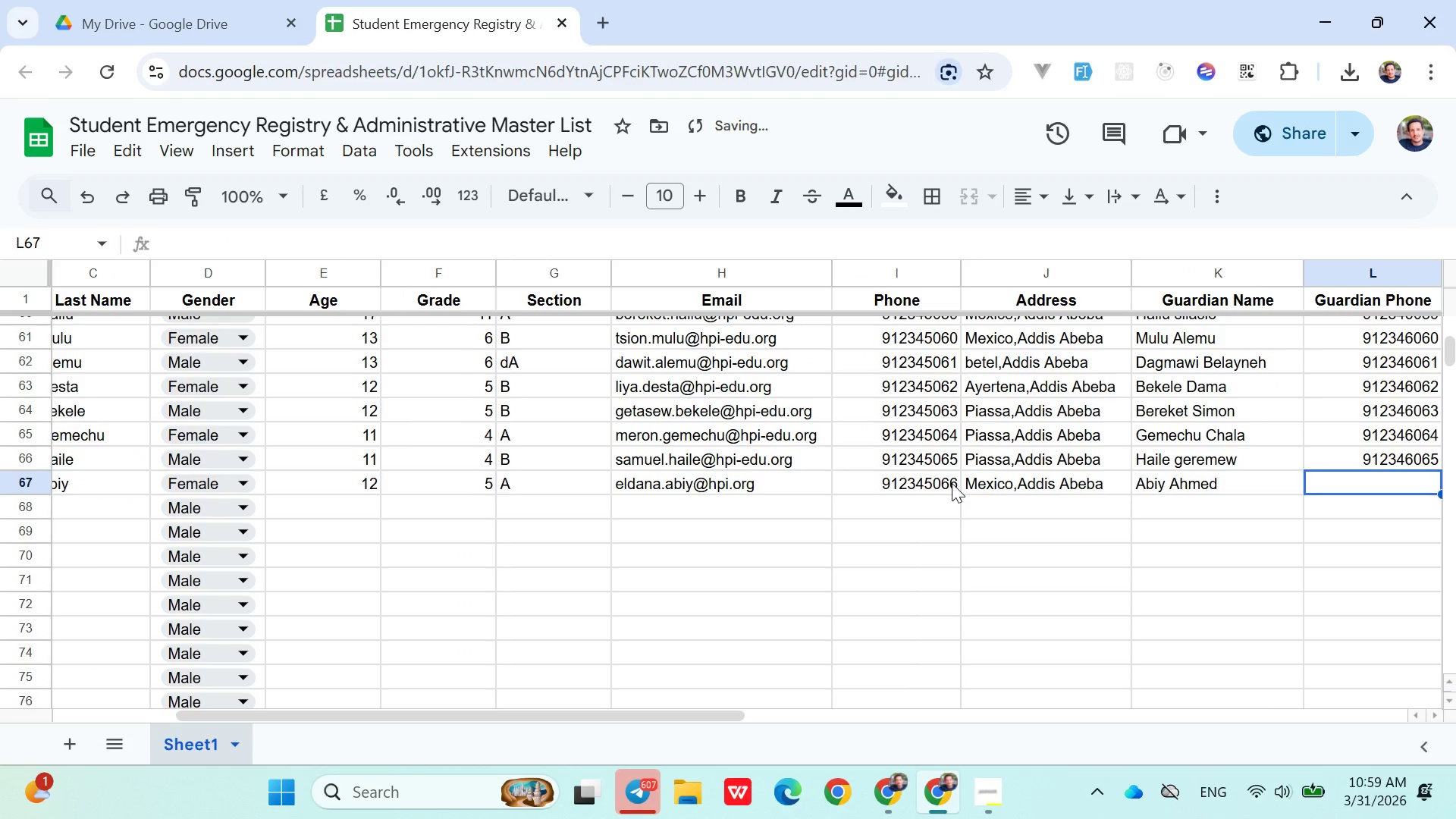 
 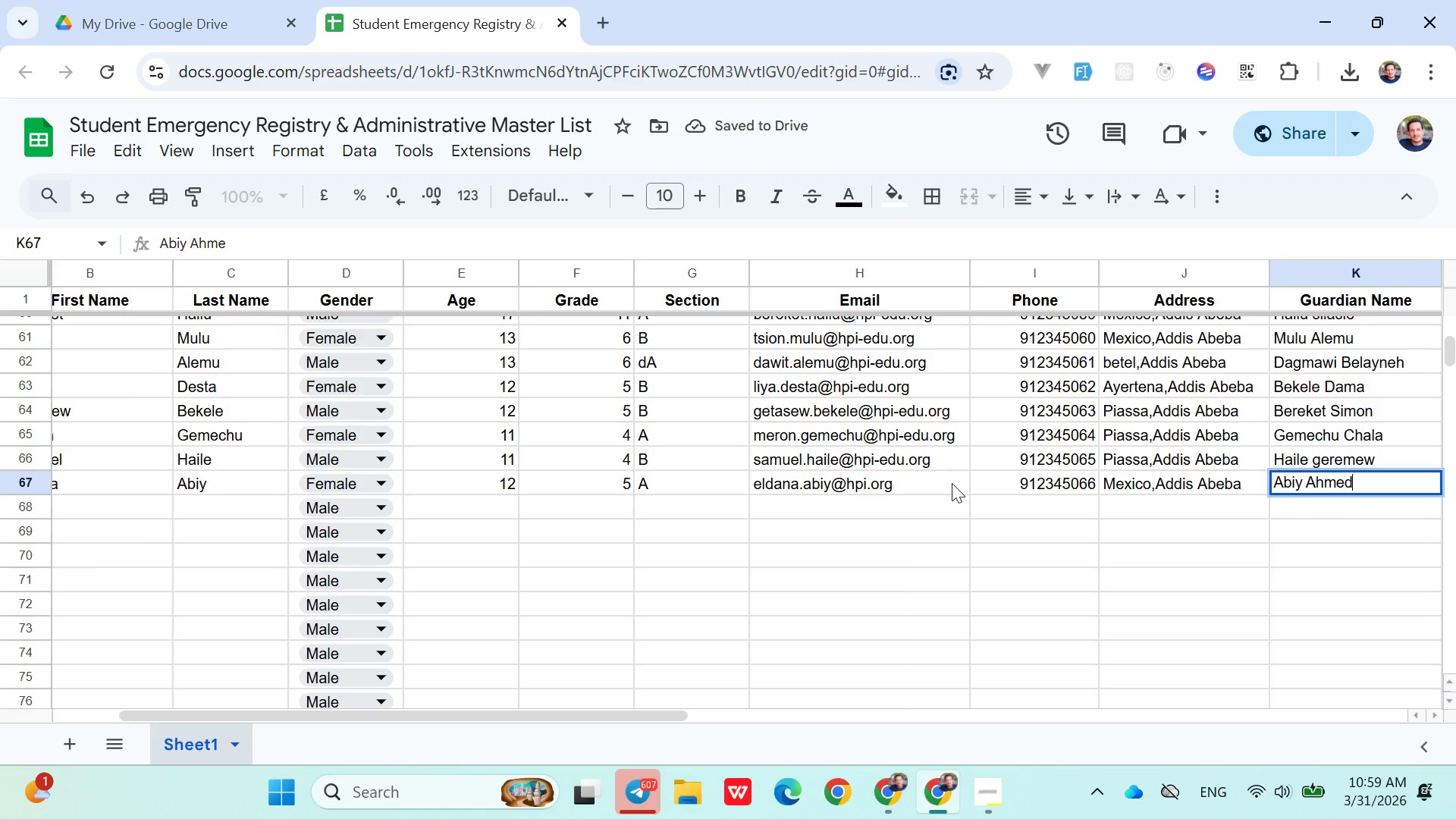 
key(ArrowRight)
 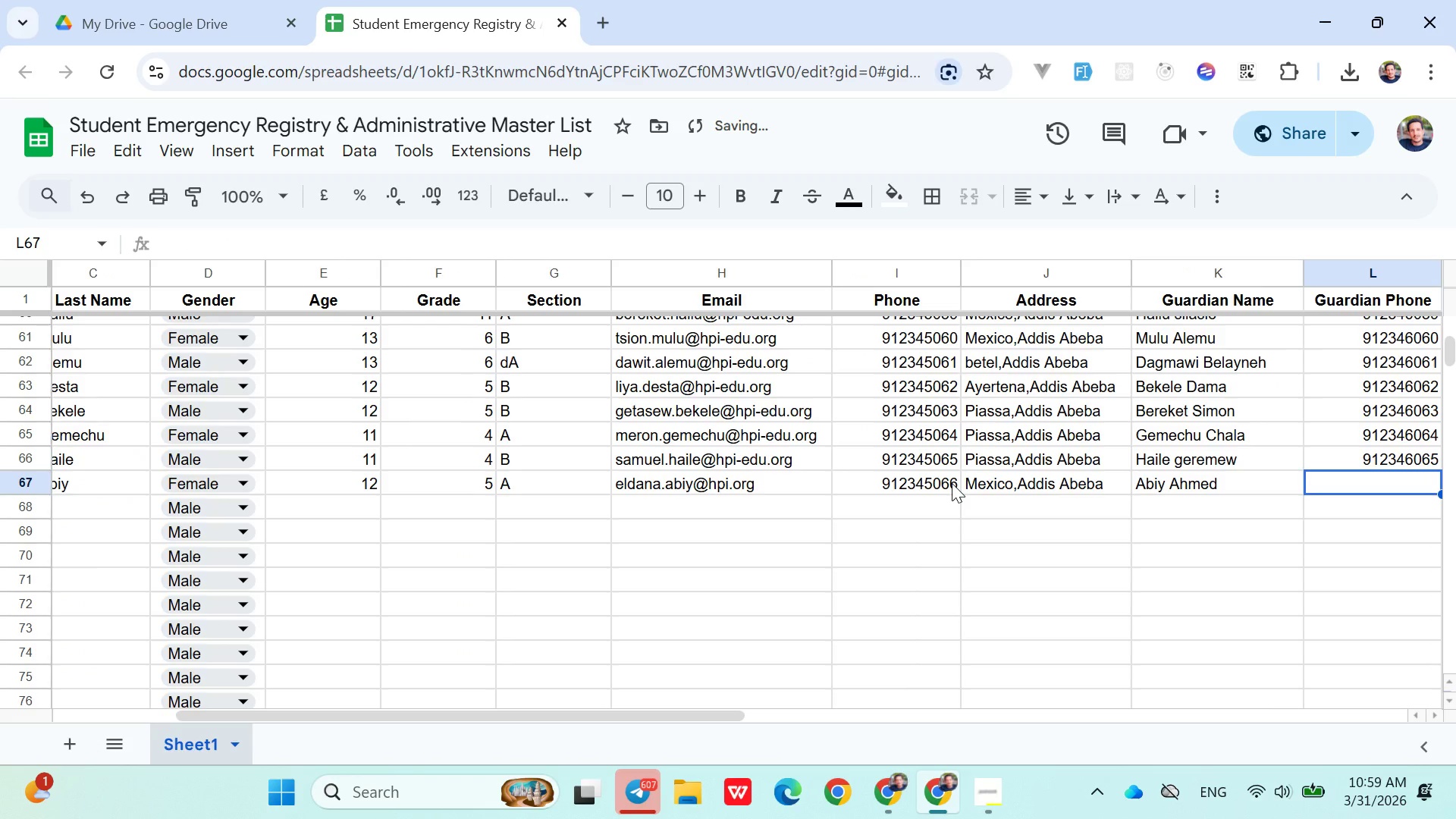 
type(912346066)
 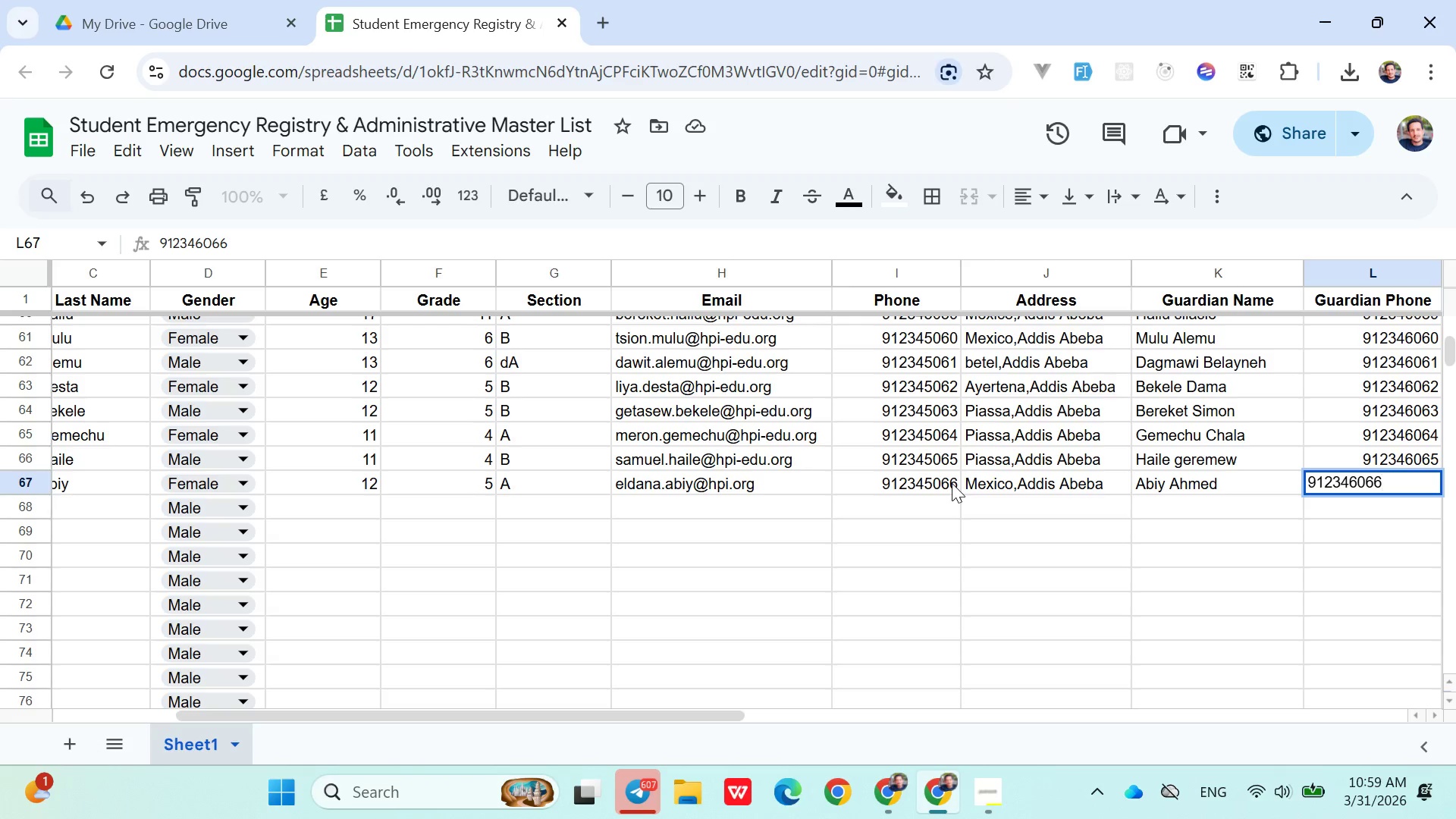 
key(ArrowDown)
 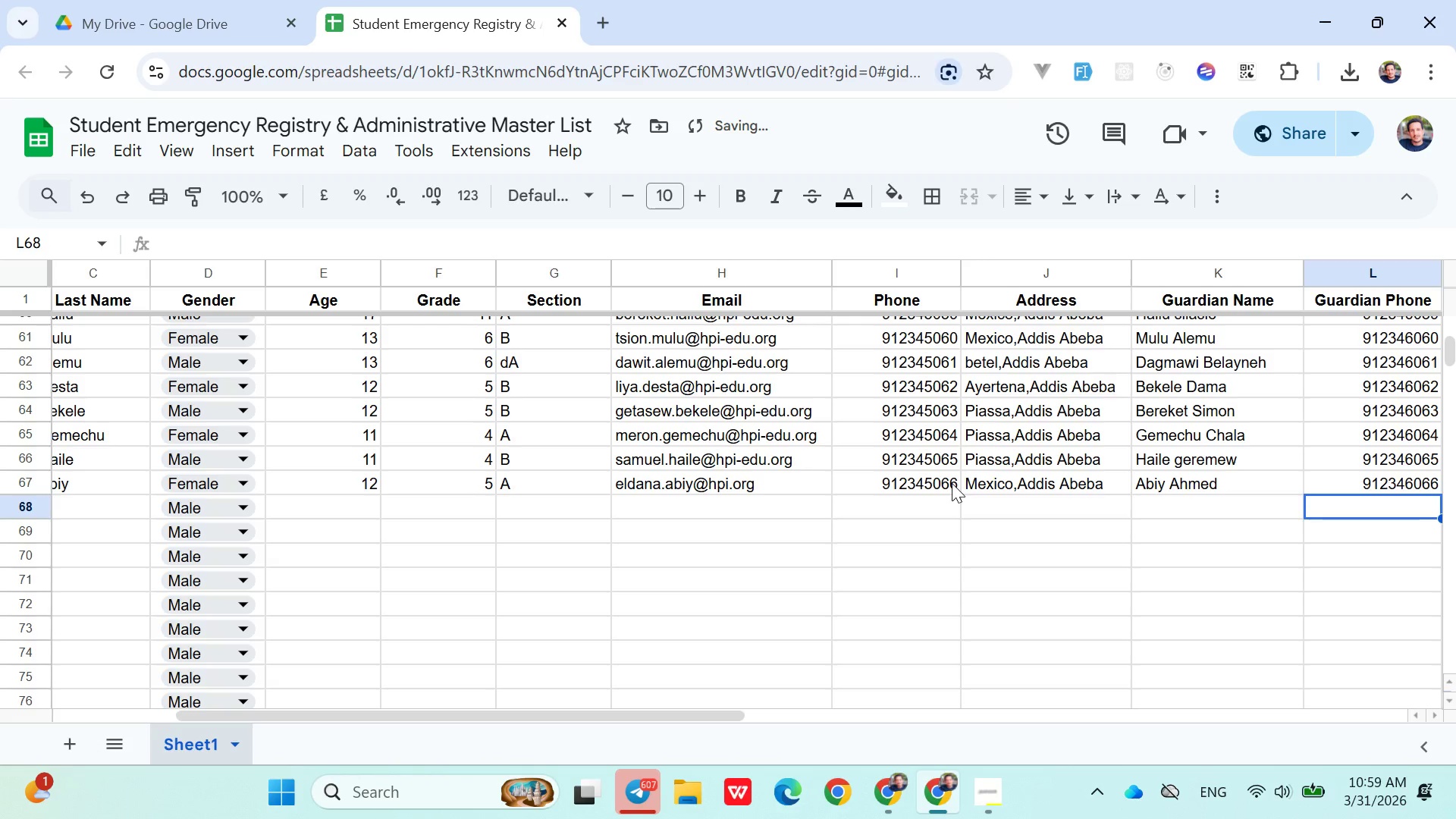 
hold_key(key=ArrowLeft, duration=0.97)
 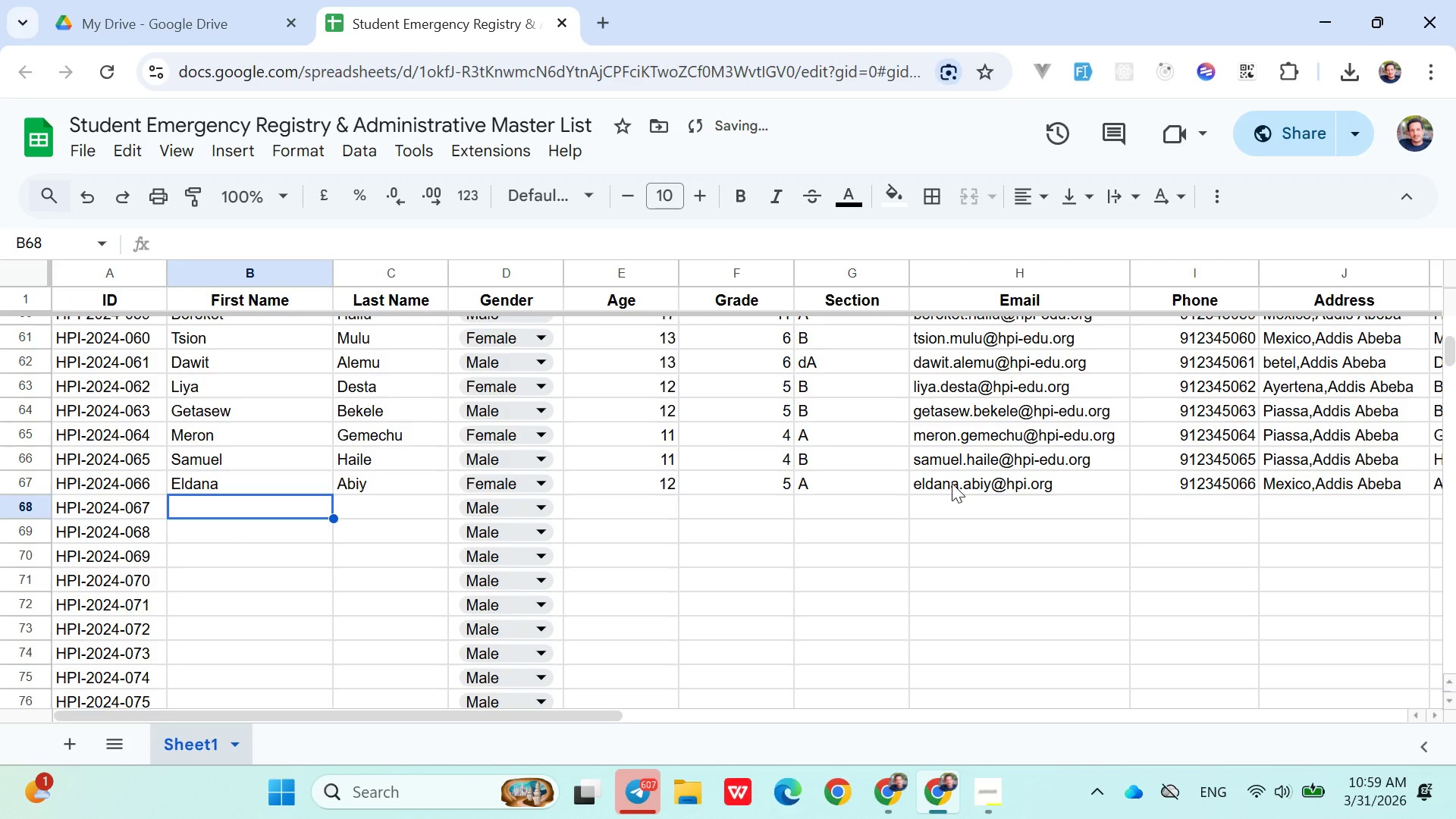 
key(ArrowRight)
 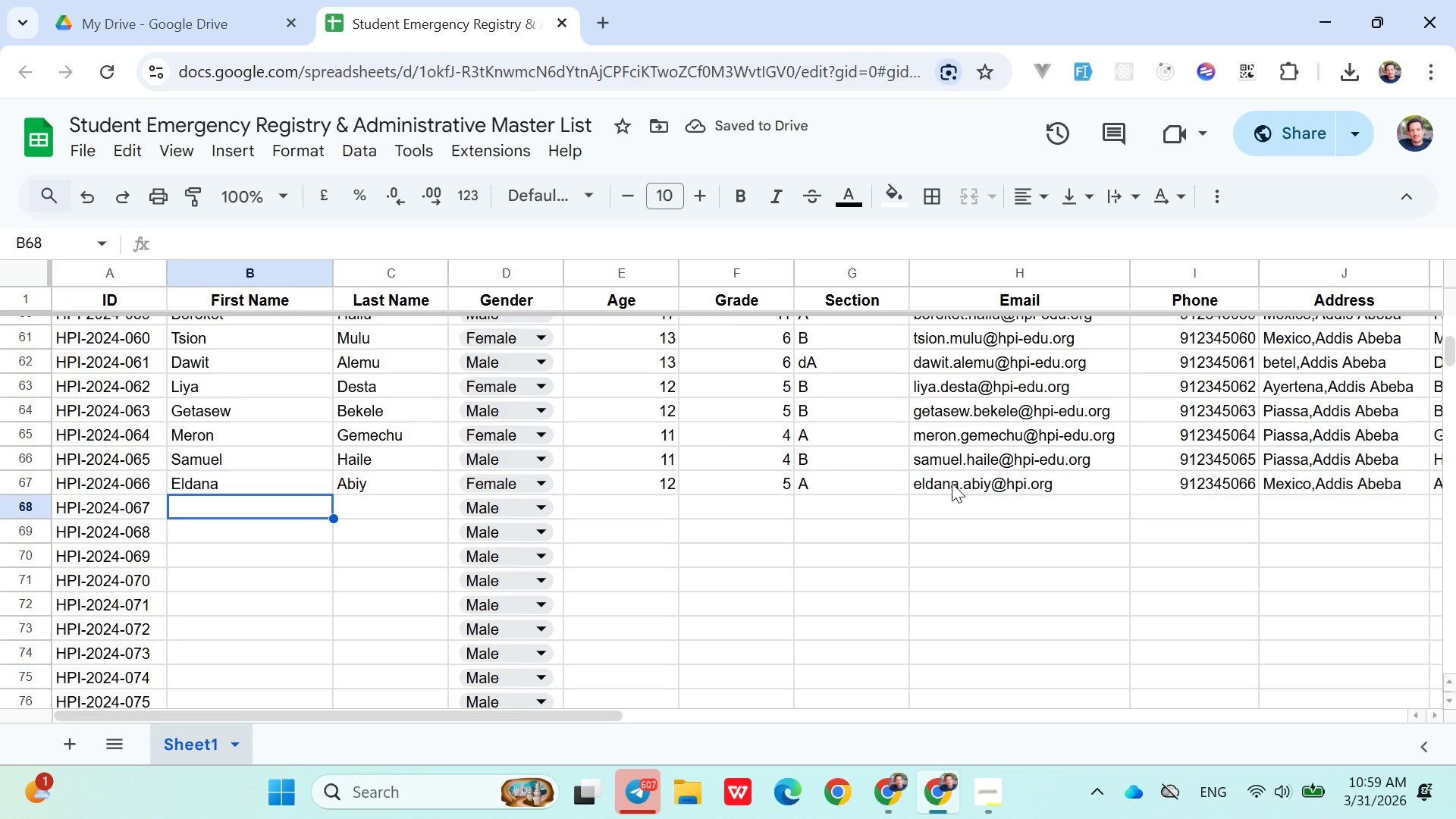 
wait(8.55)
 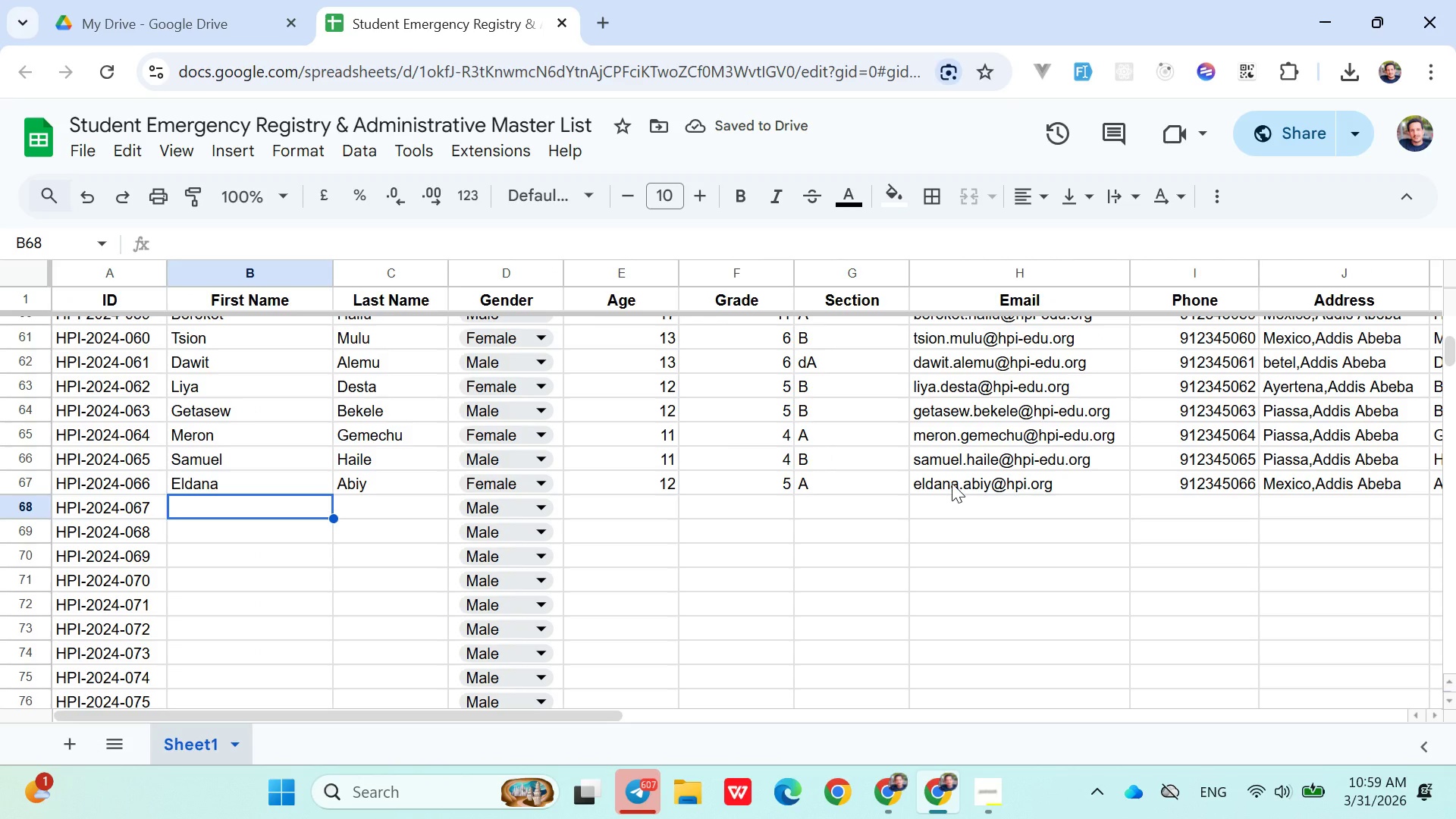 
type(Yoh)
 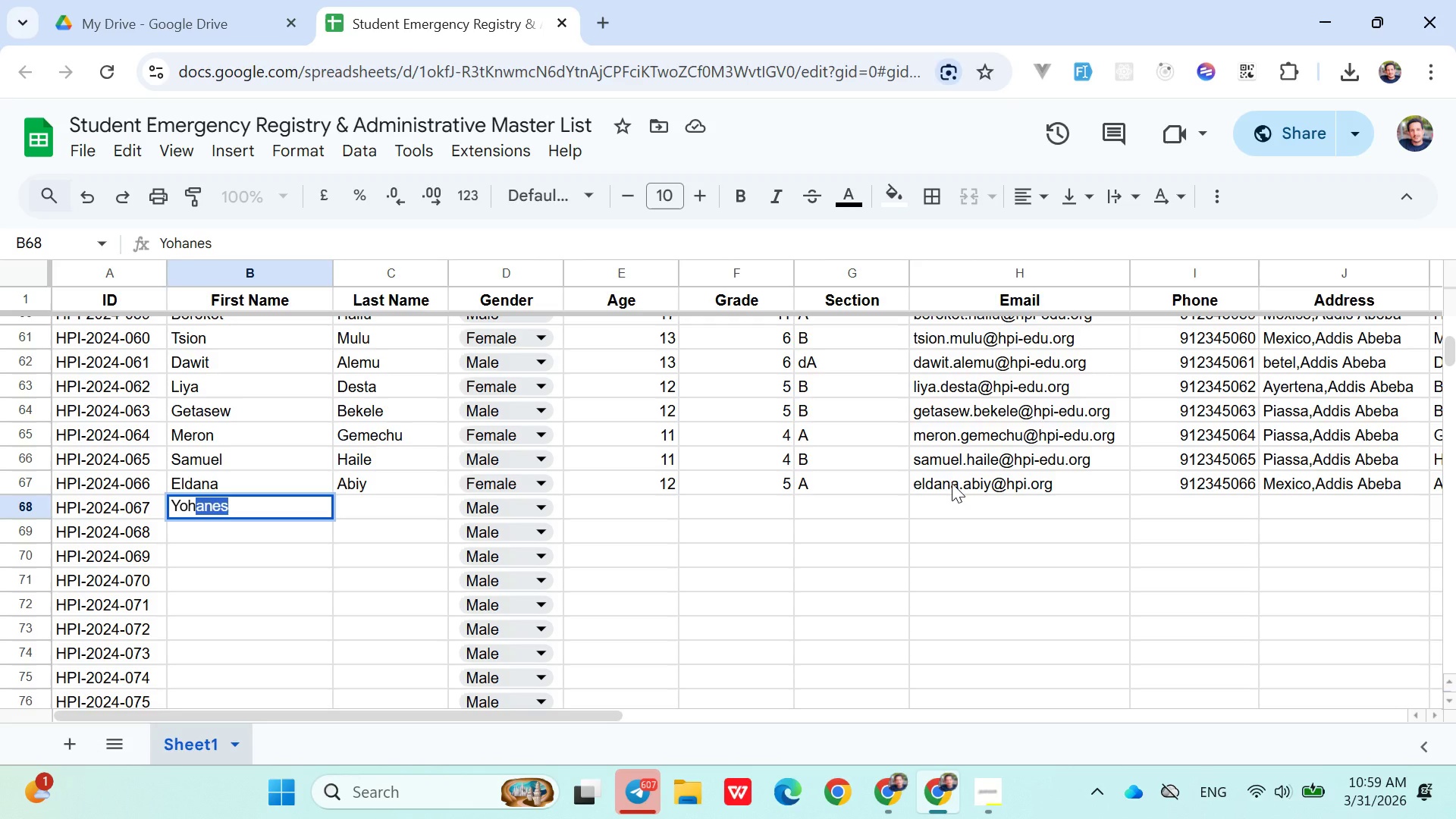 
key(ArrowRight)
 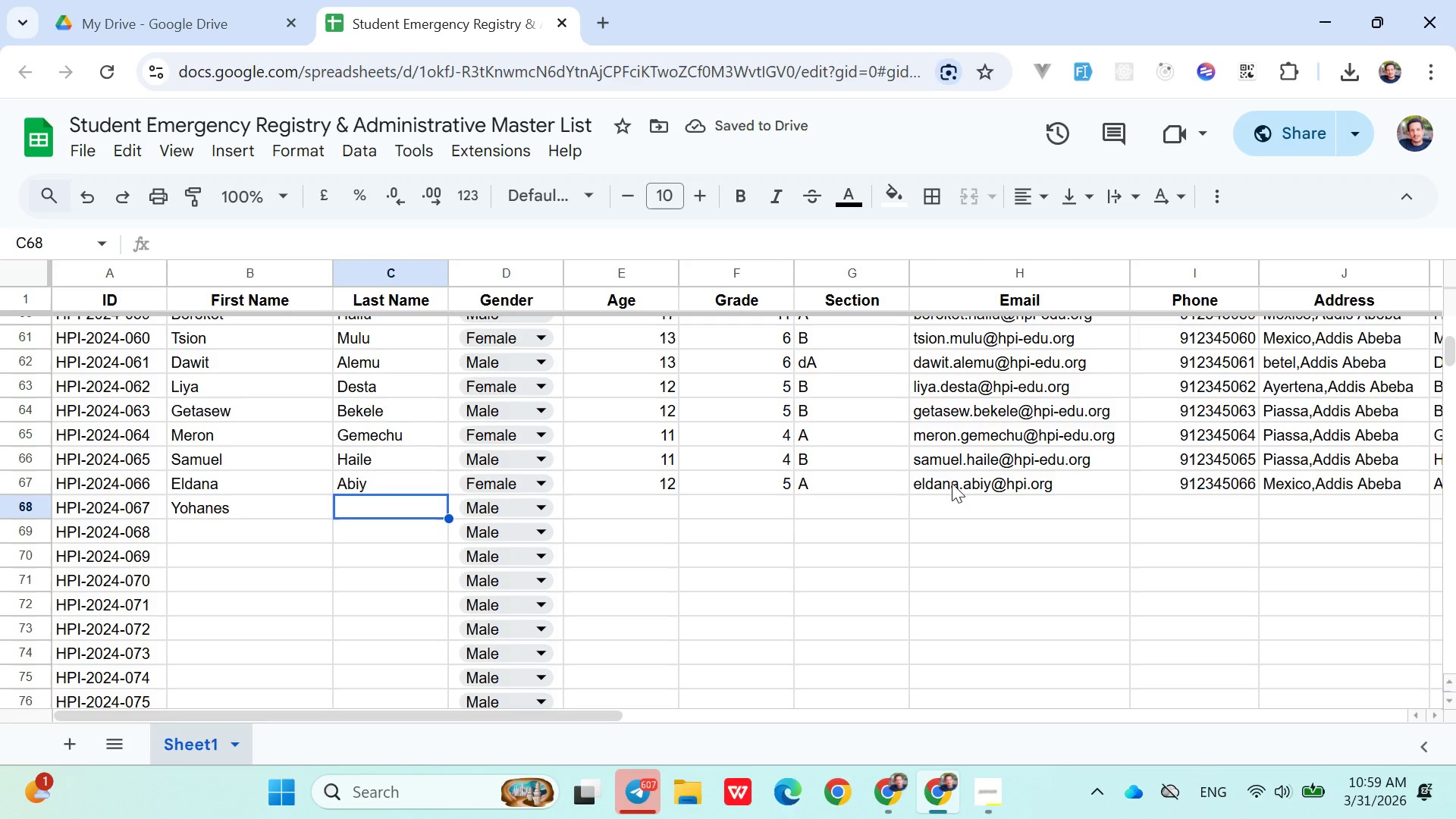 
type(Tarekegn)
 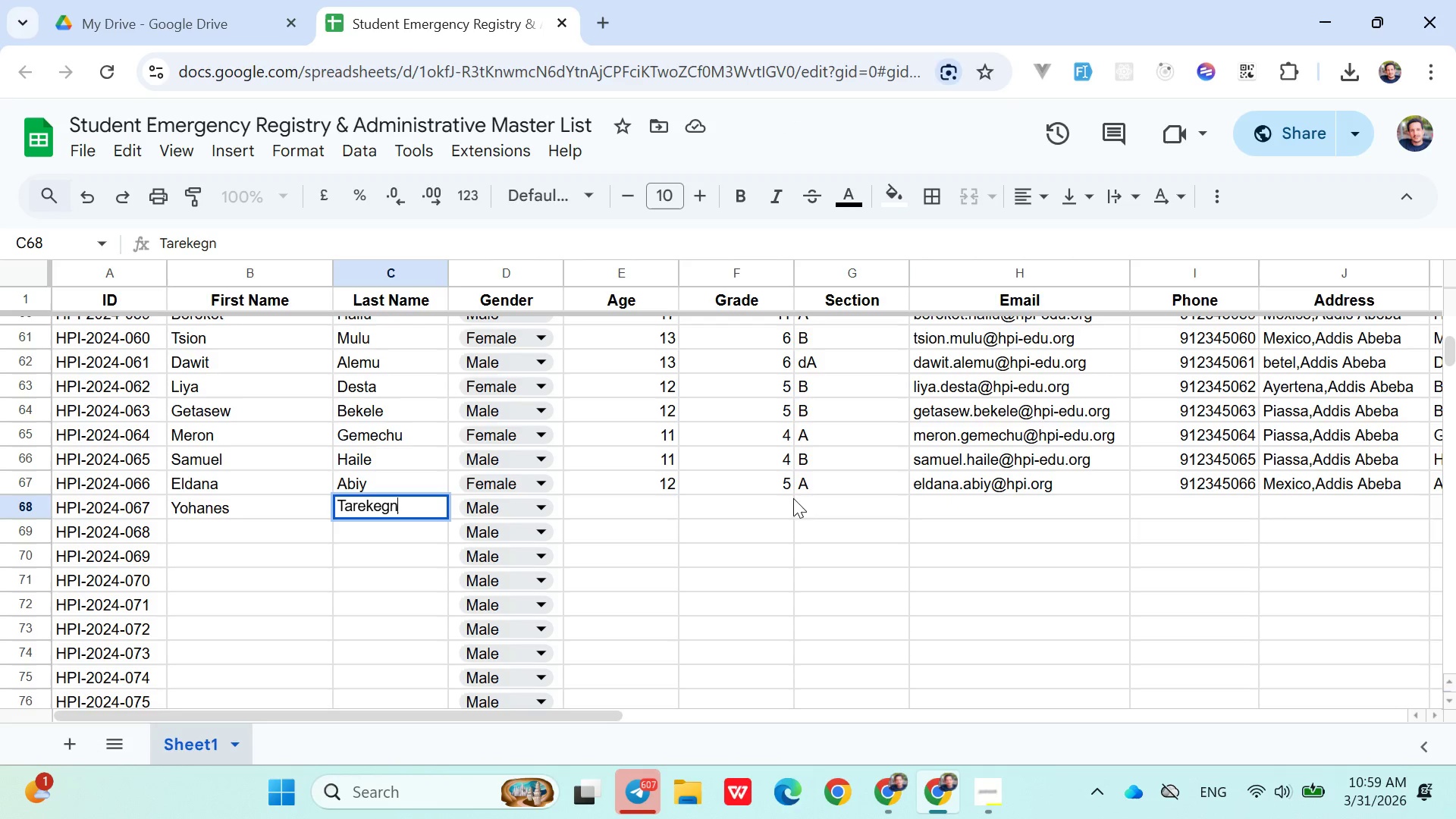 
left_click([641, 521])
 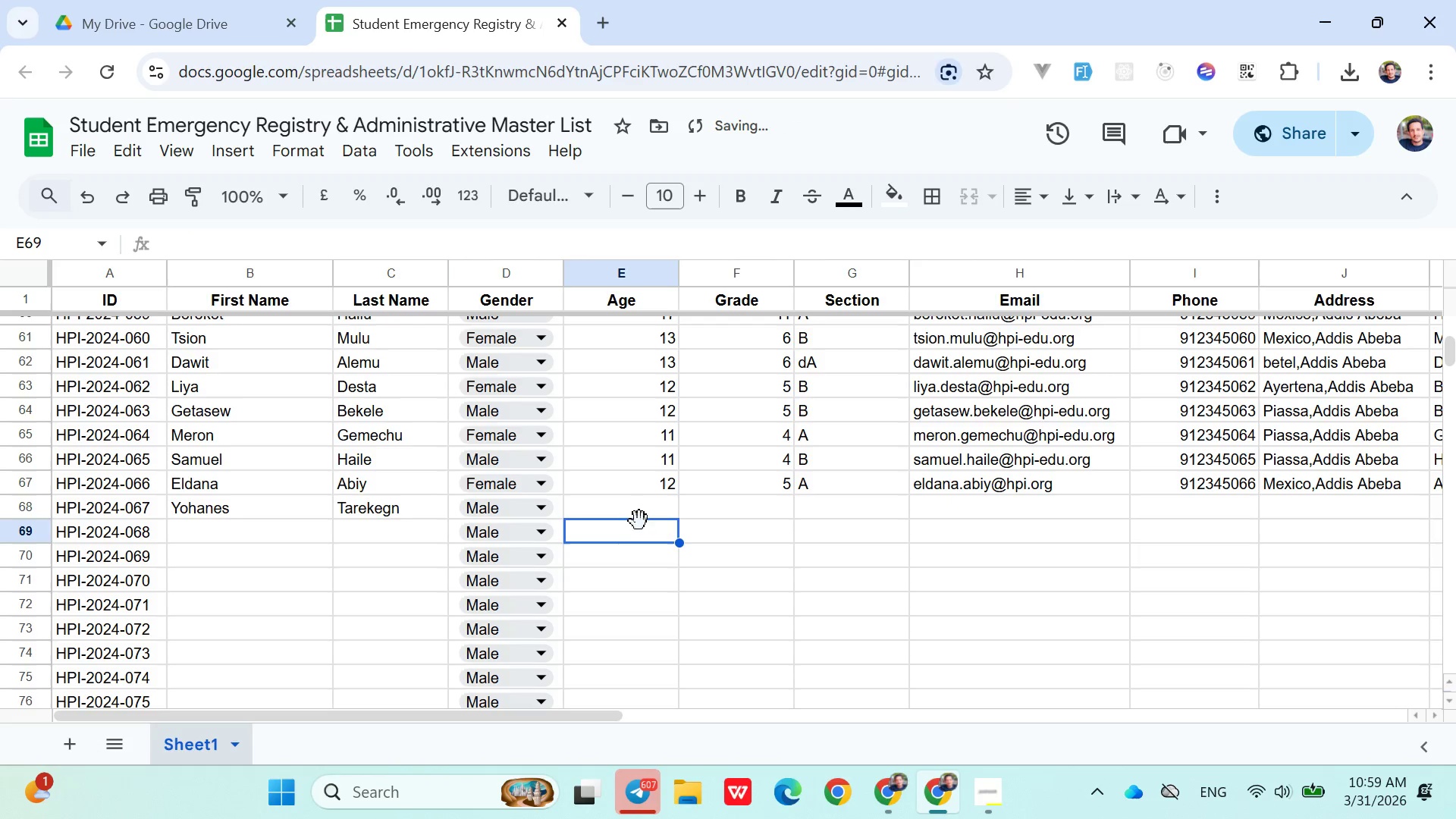 
left_click([631, 518])
 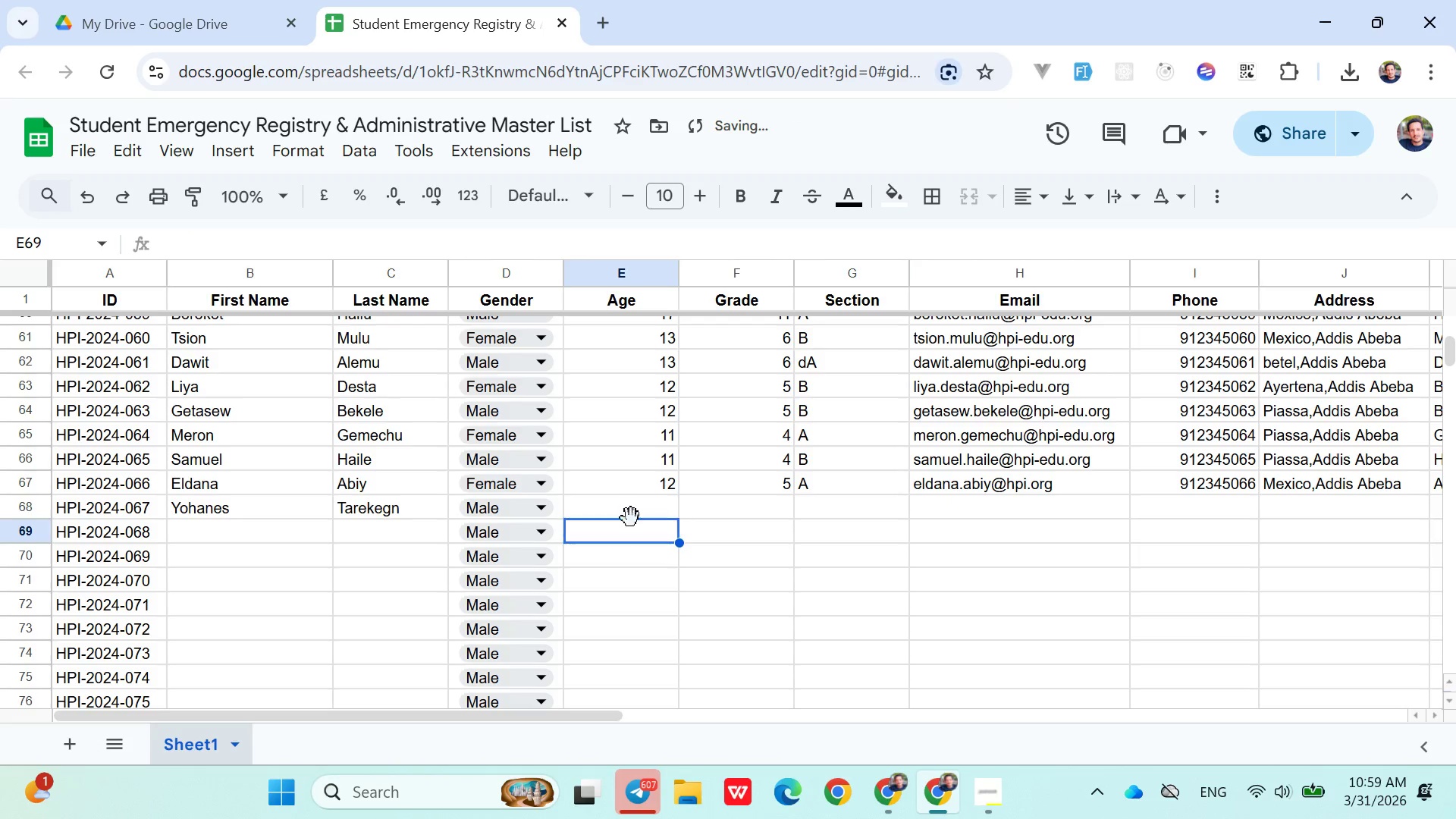 
key(1)
 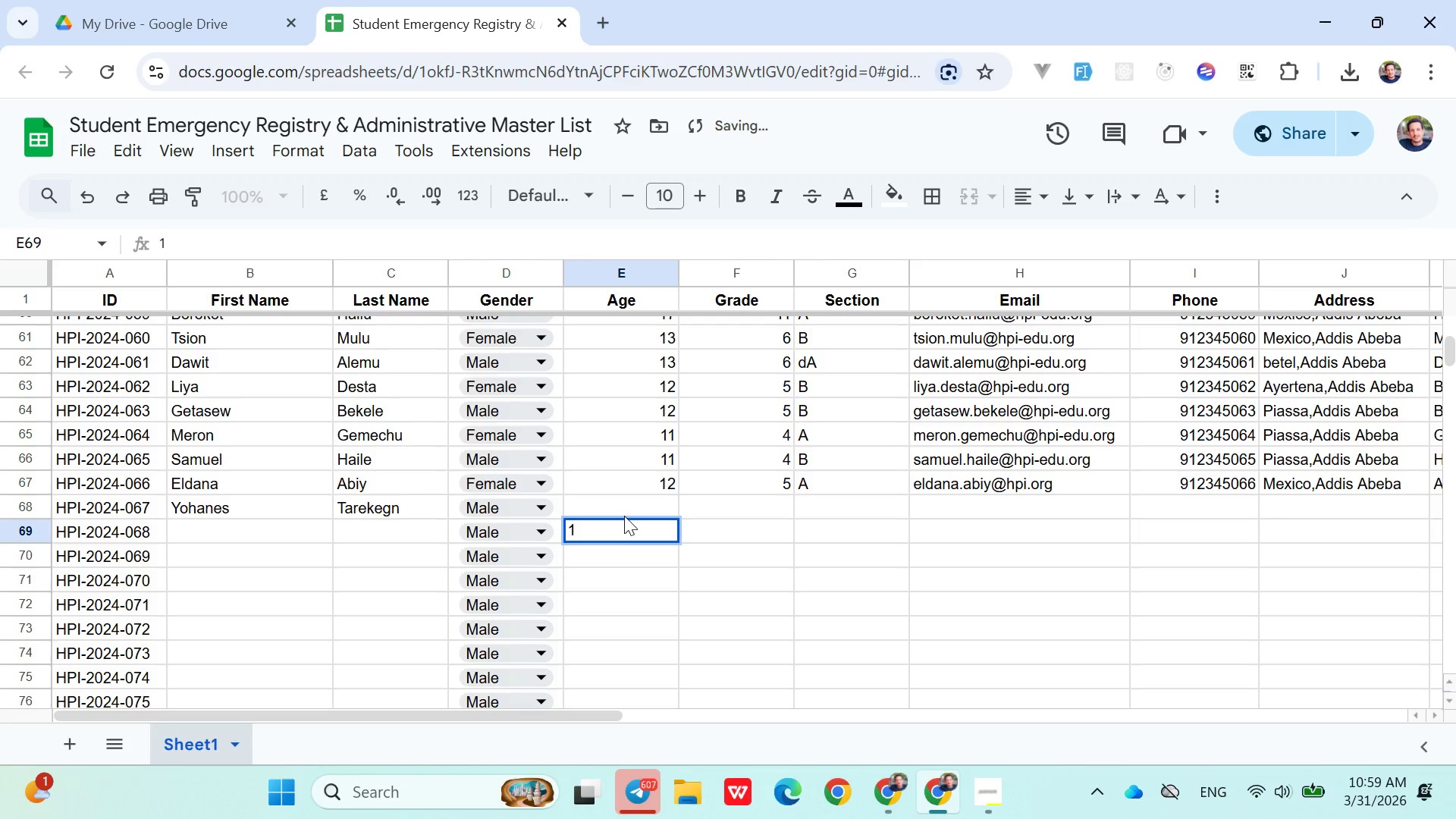 
key(Backspace)
 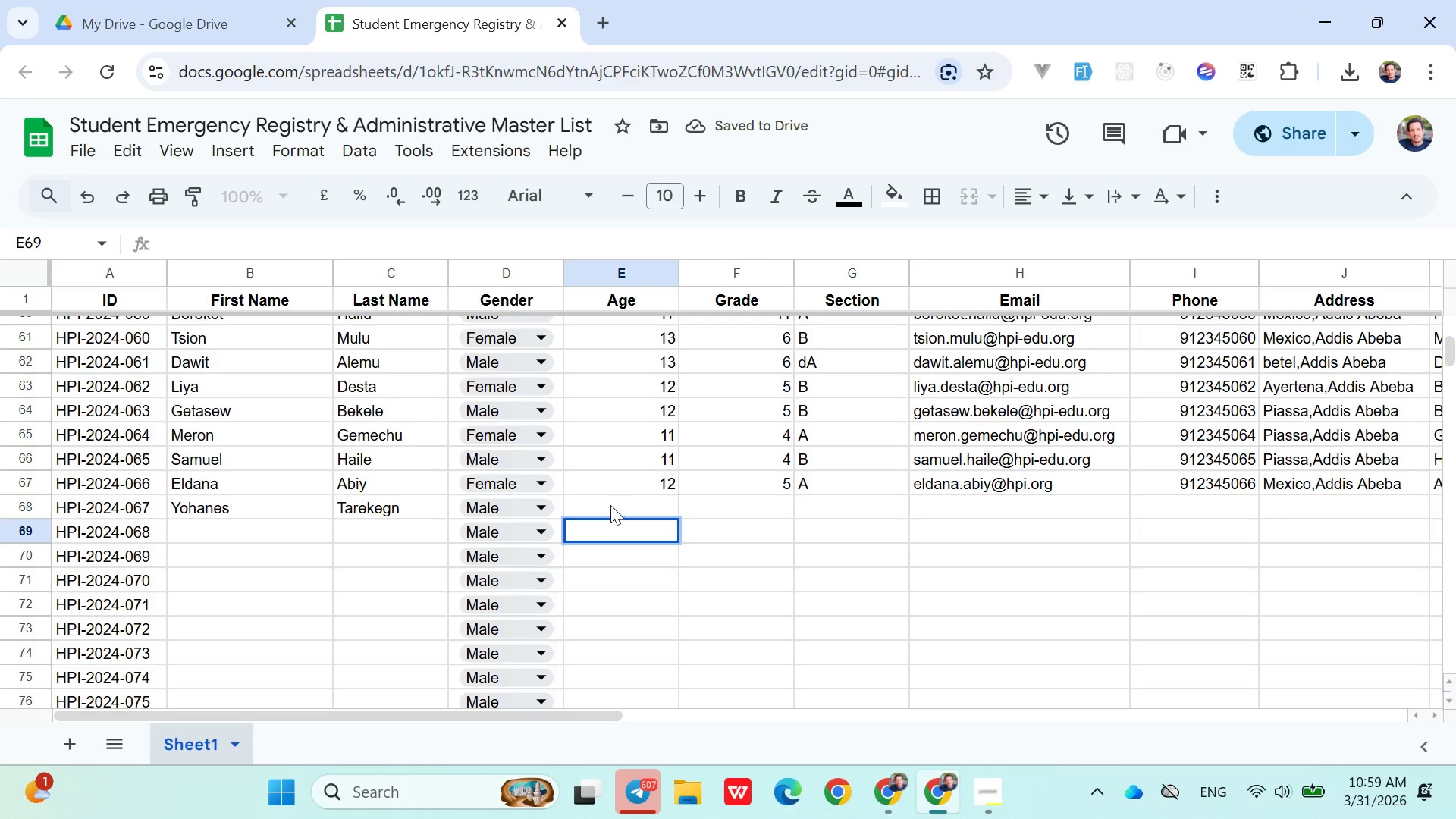 
left_click([608, 500])
 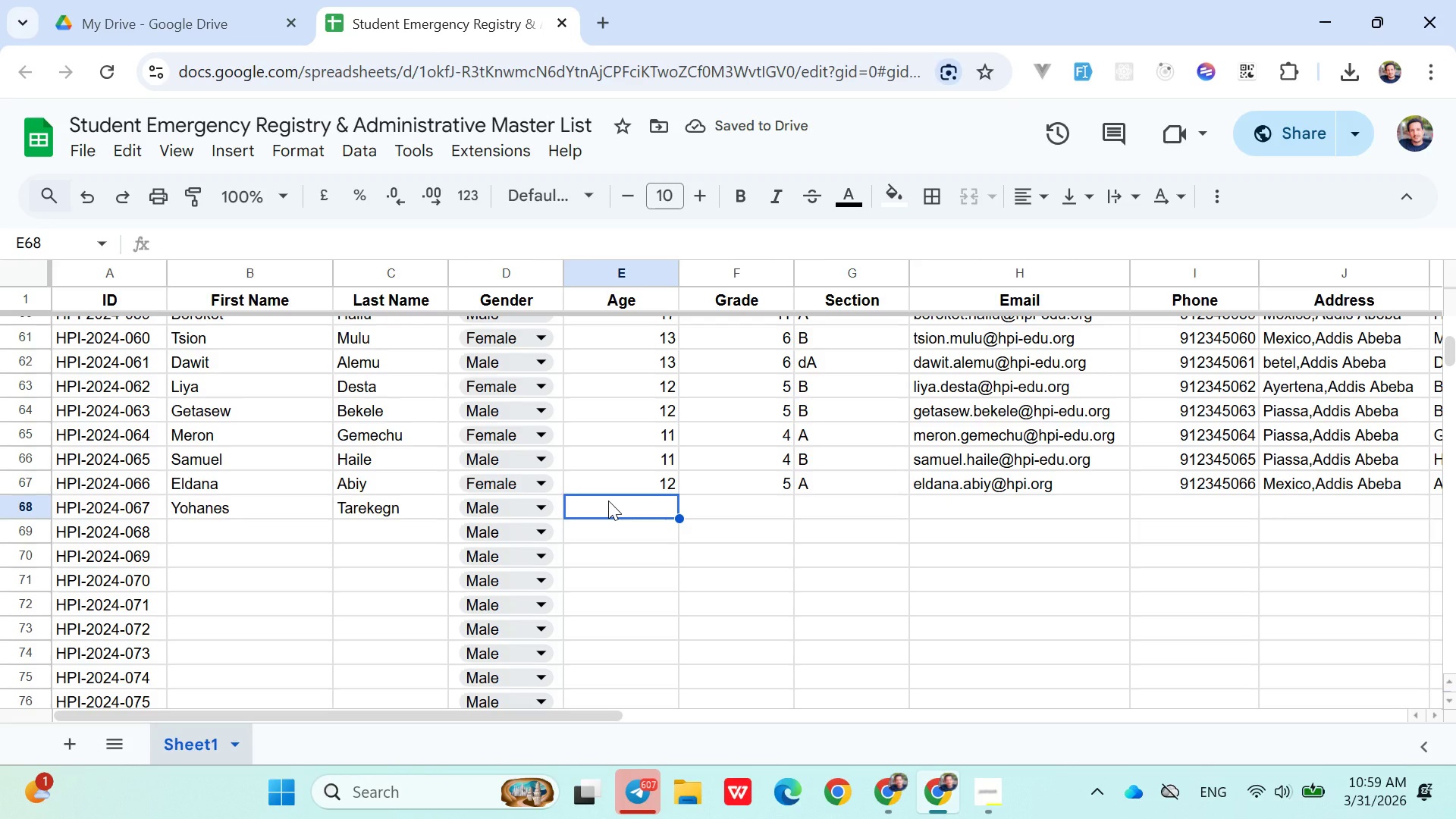 
type(18)
 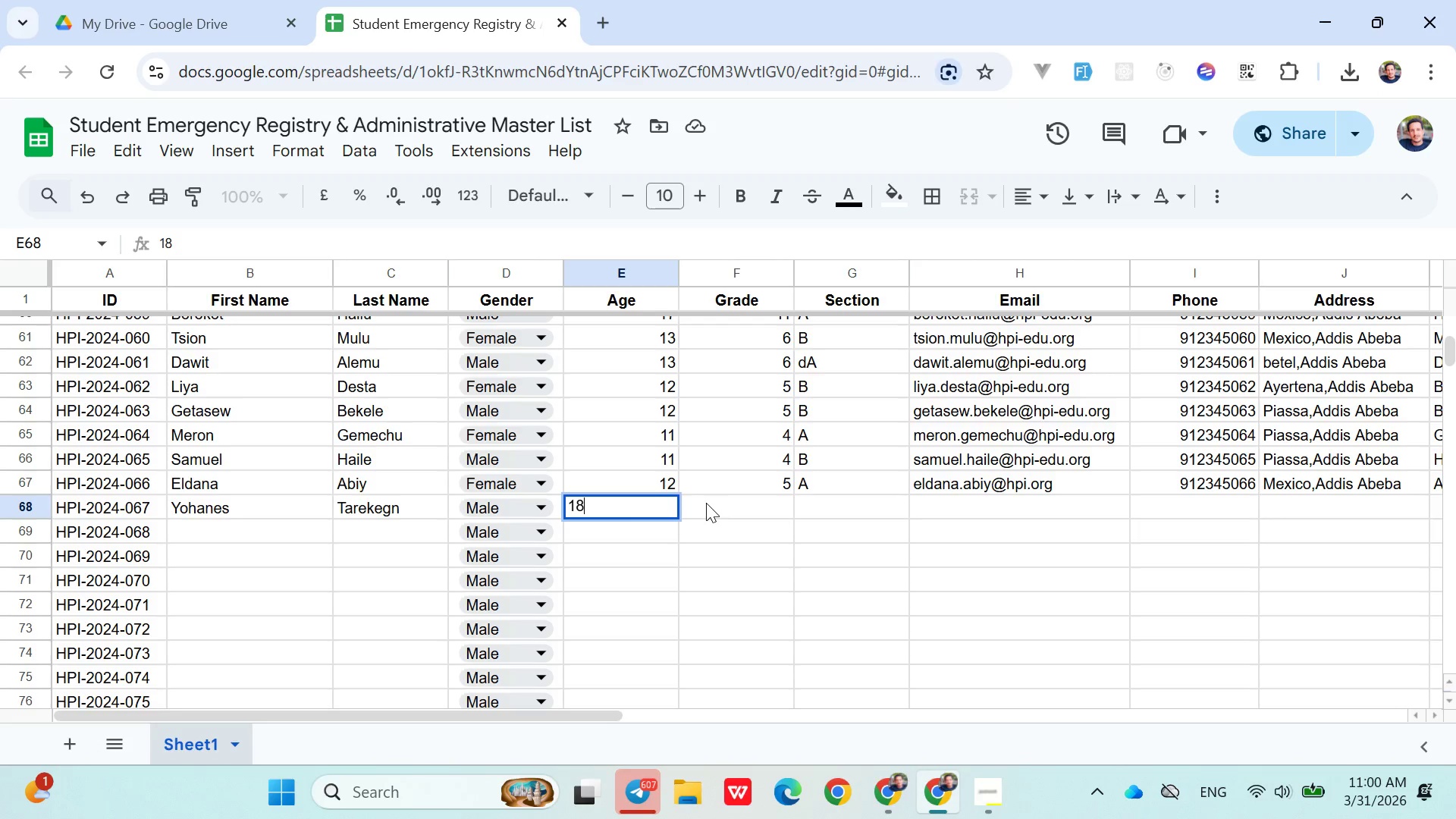 
wait(5.59)
 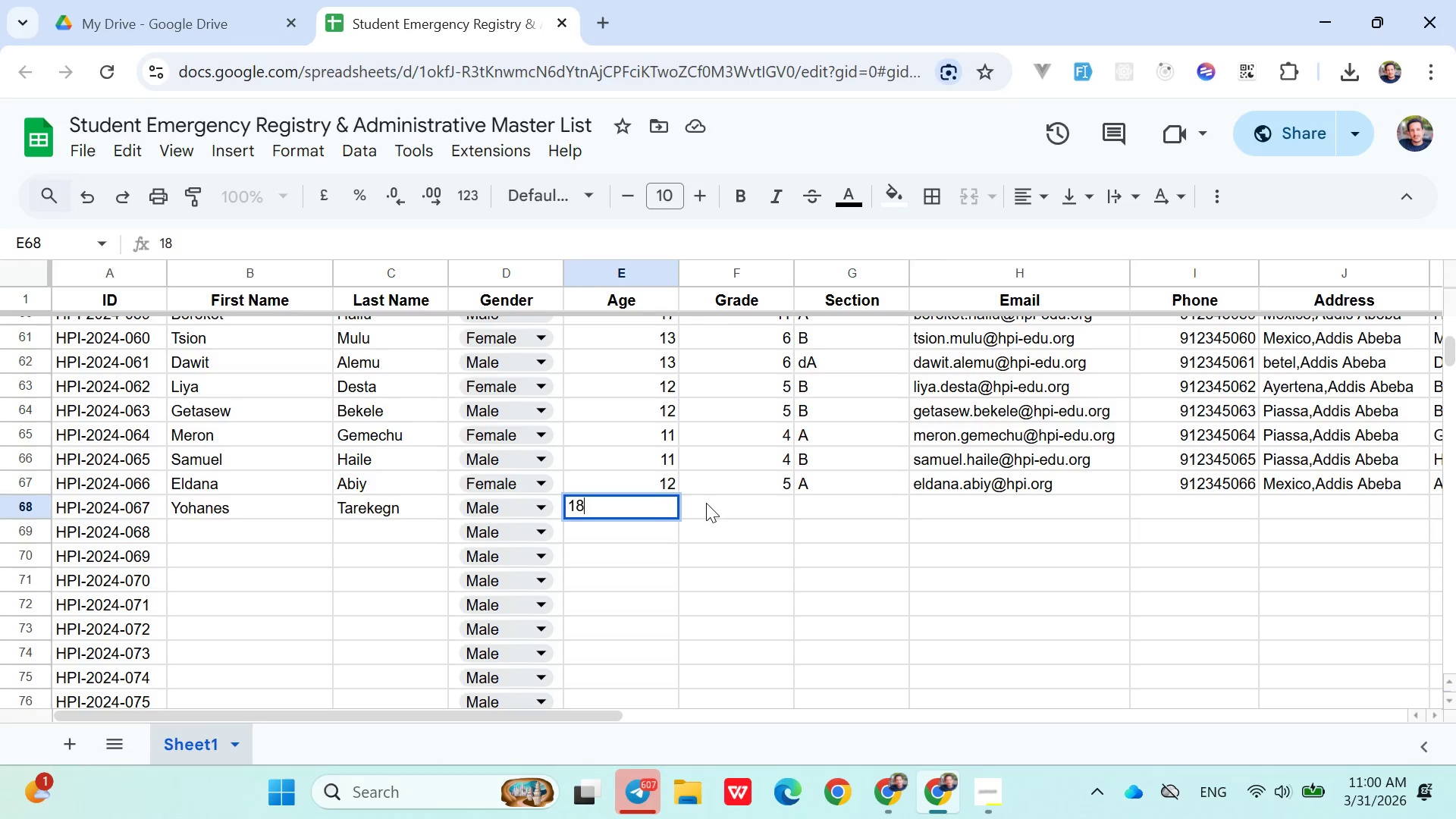 
left_click([712, 506])
 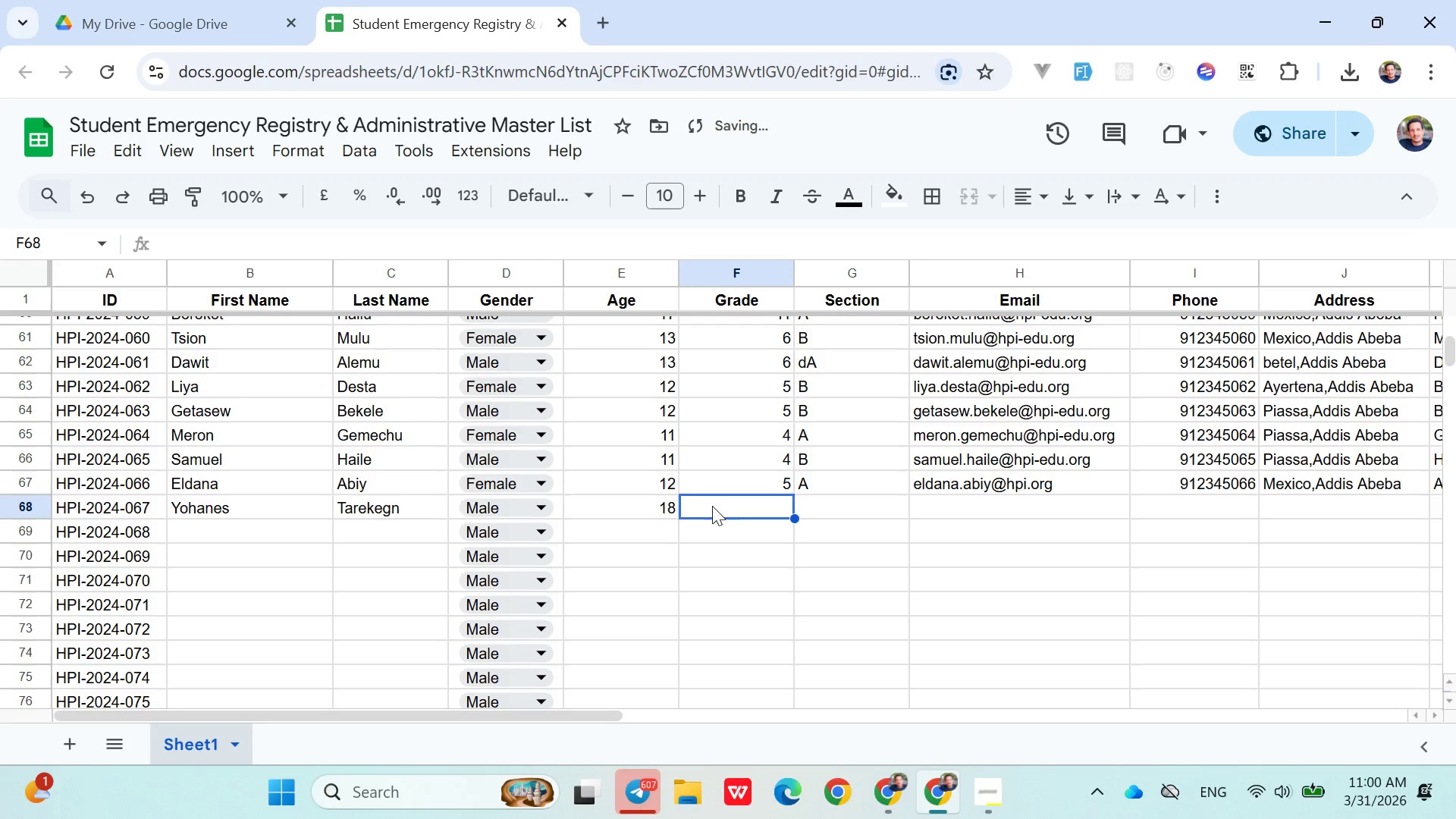 
key(1)
 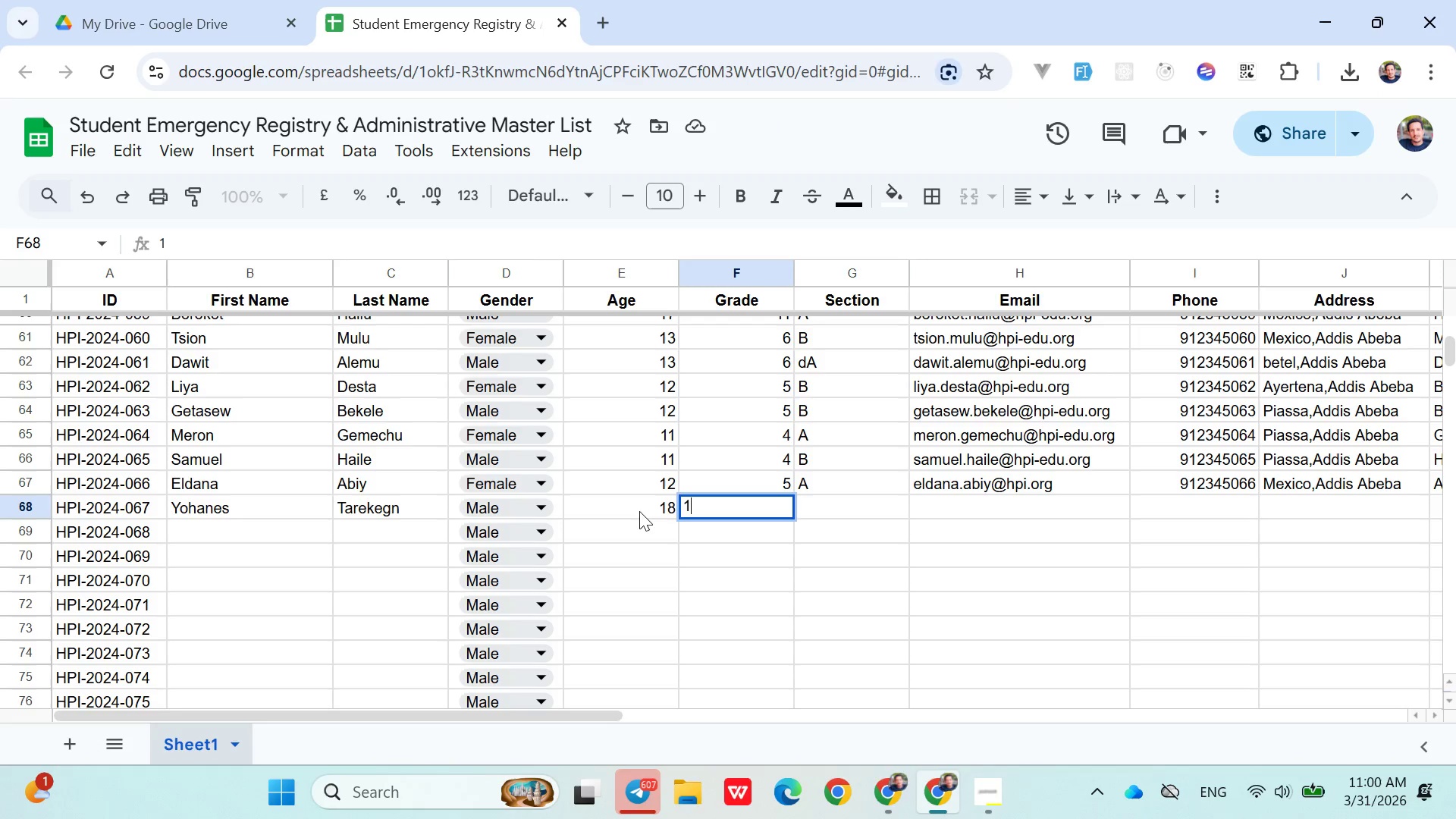 
double_click([663, 506])
 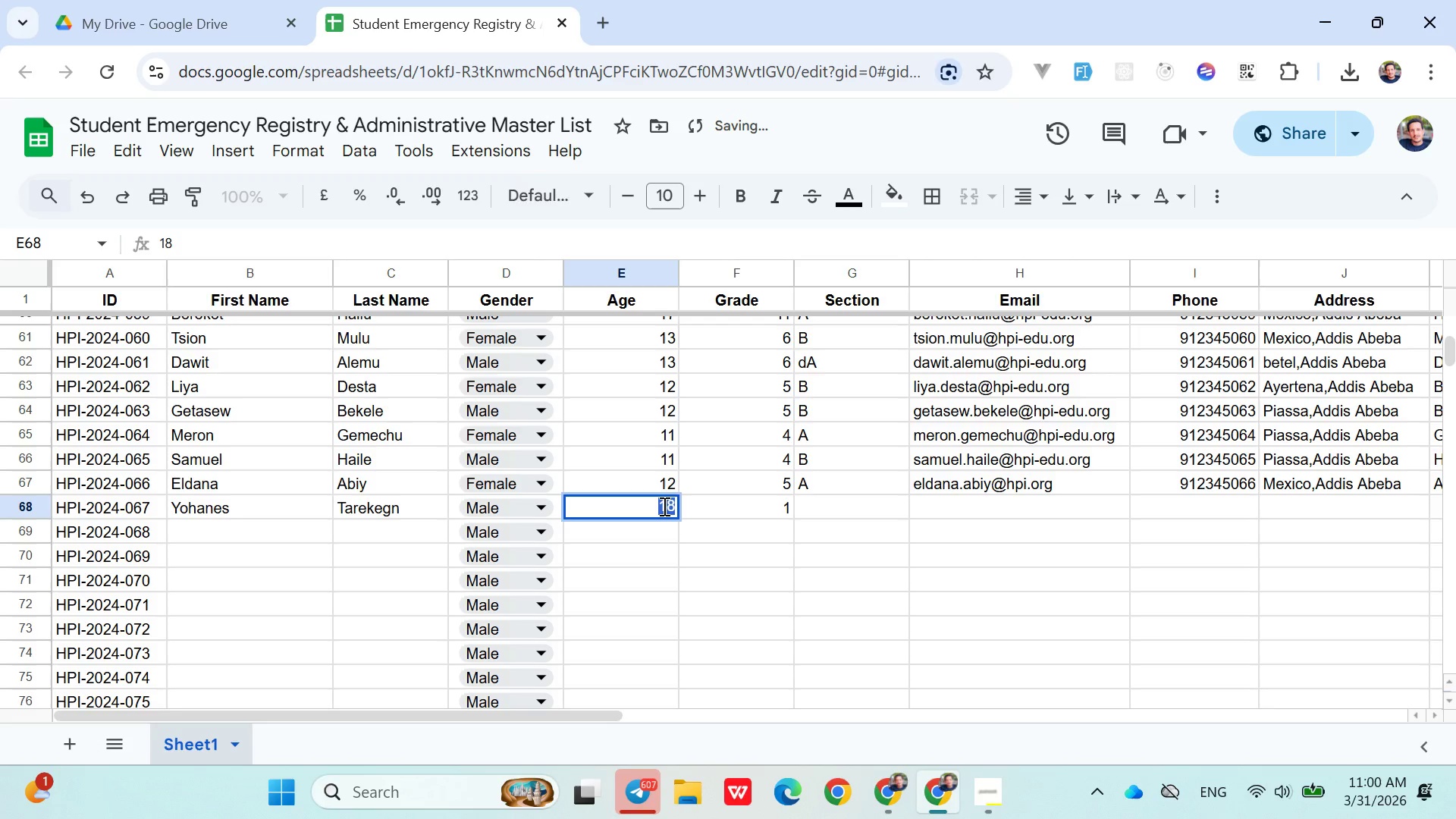 
triple_click([663, 506])
 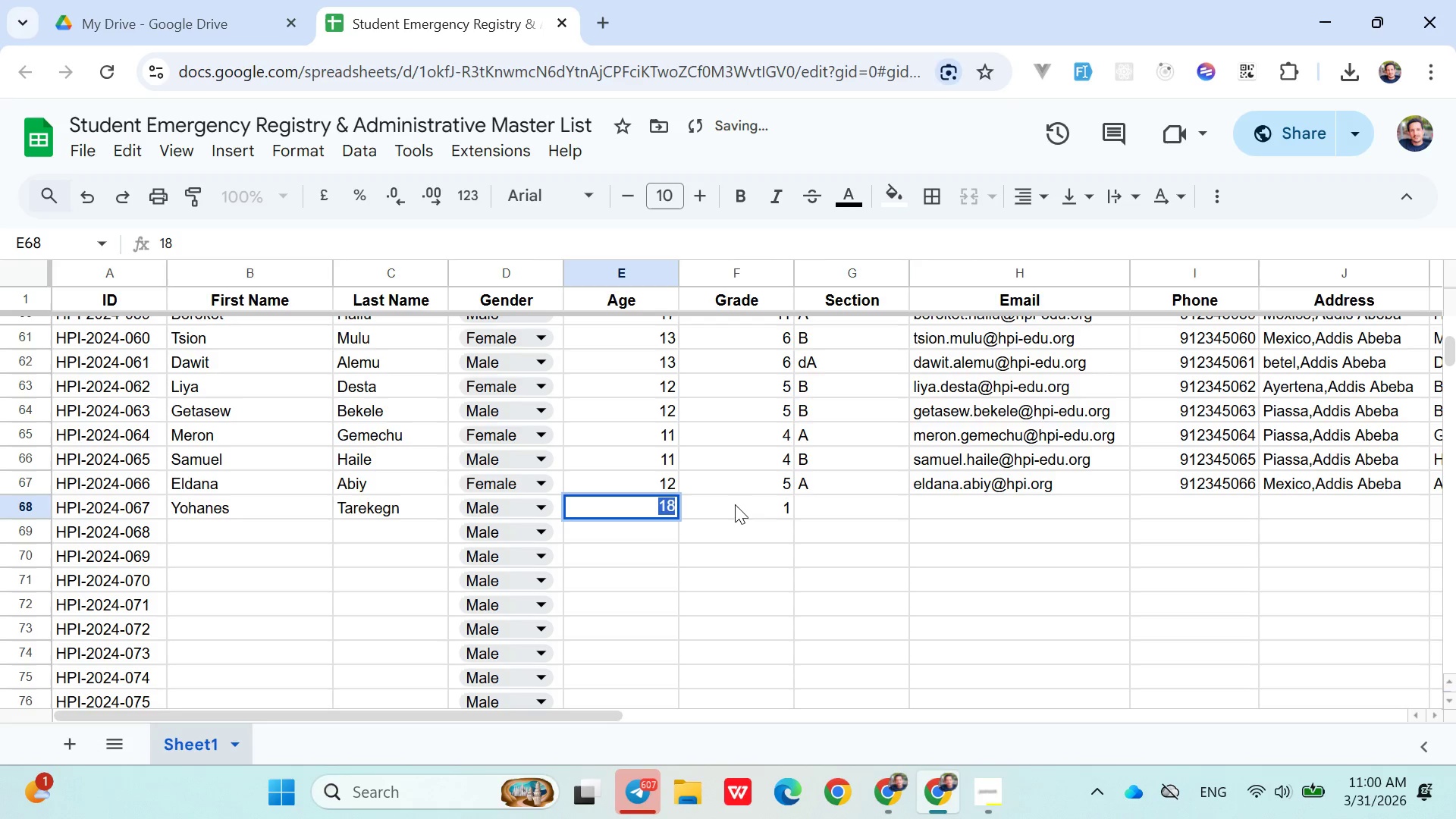 
double_click([737, 504])
 